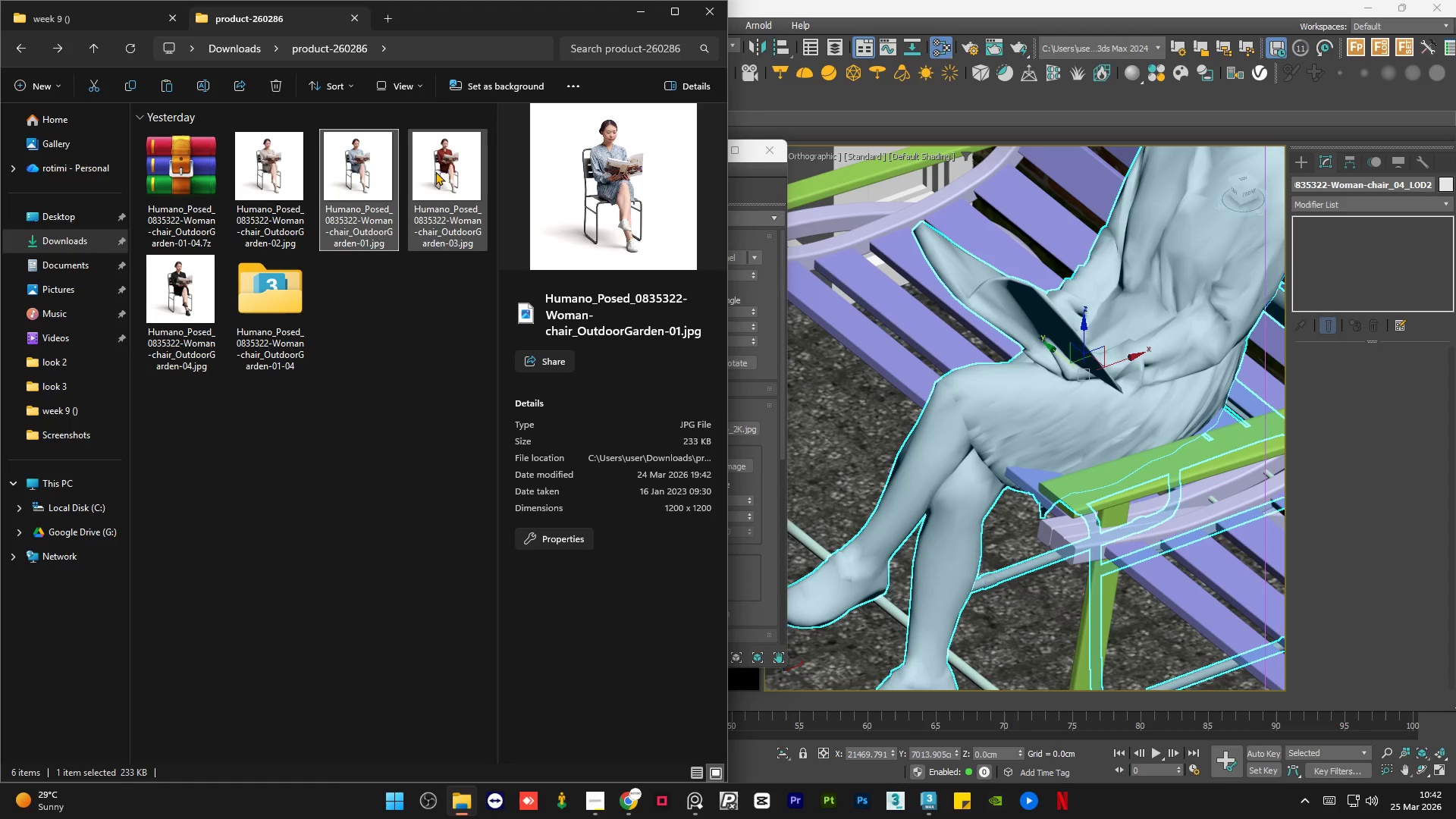 
left_click([441, 171])
 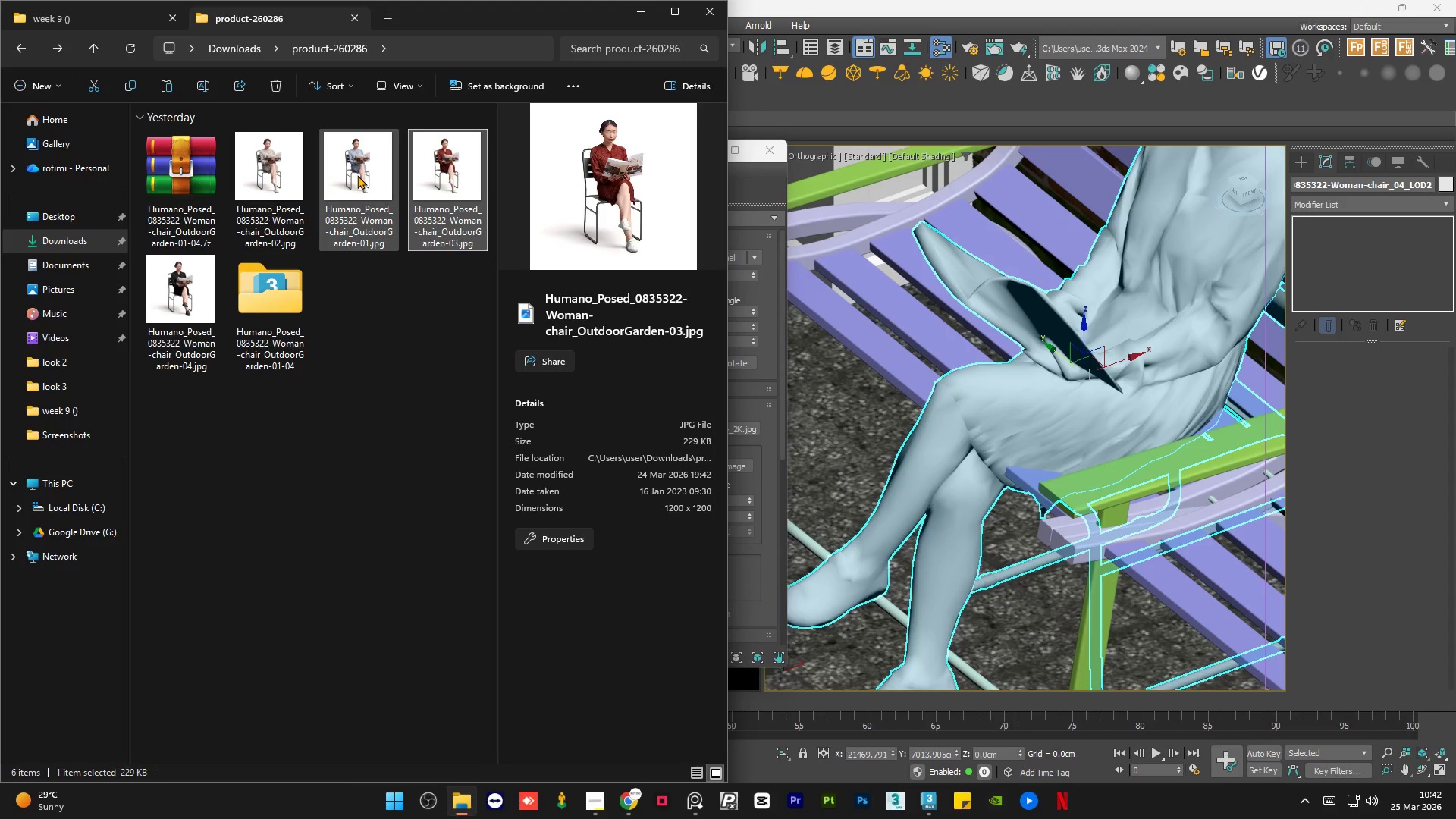 
left_click([357, 175])
 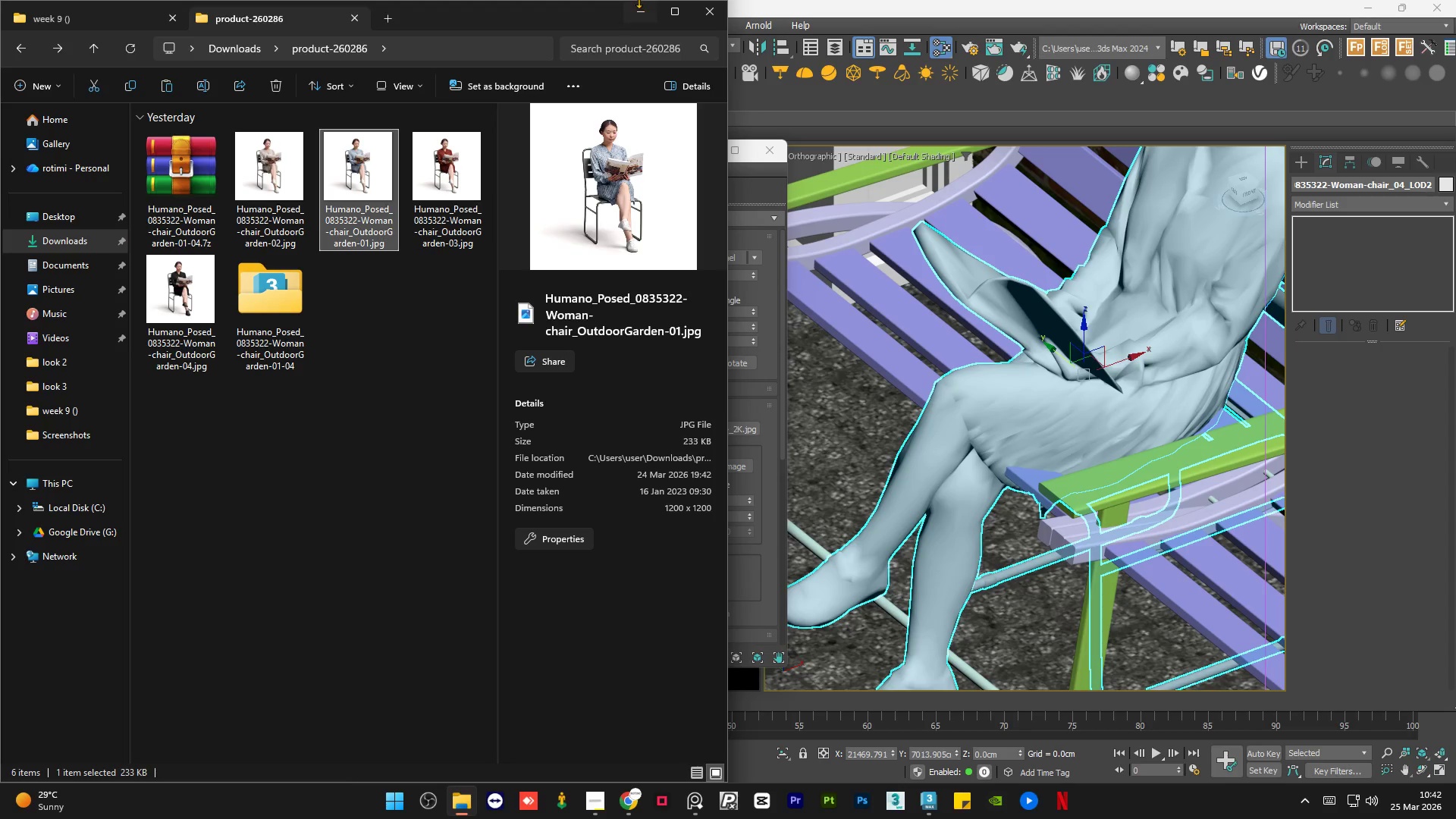 
left_click([641, 7])
 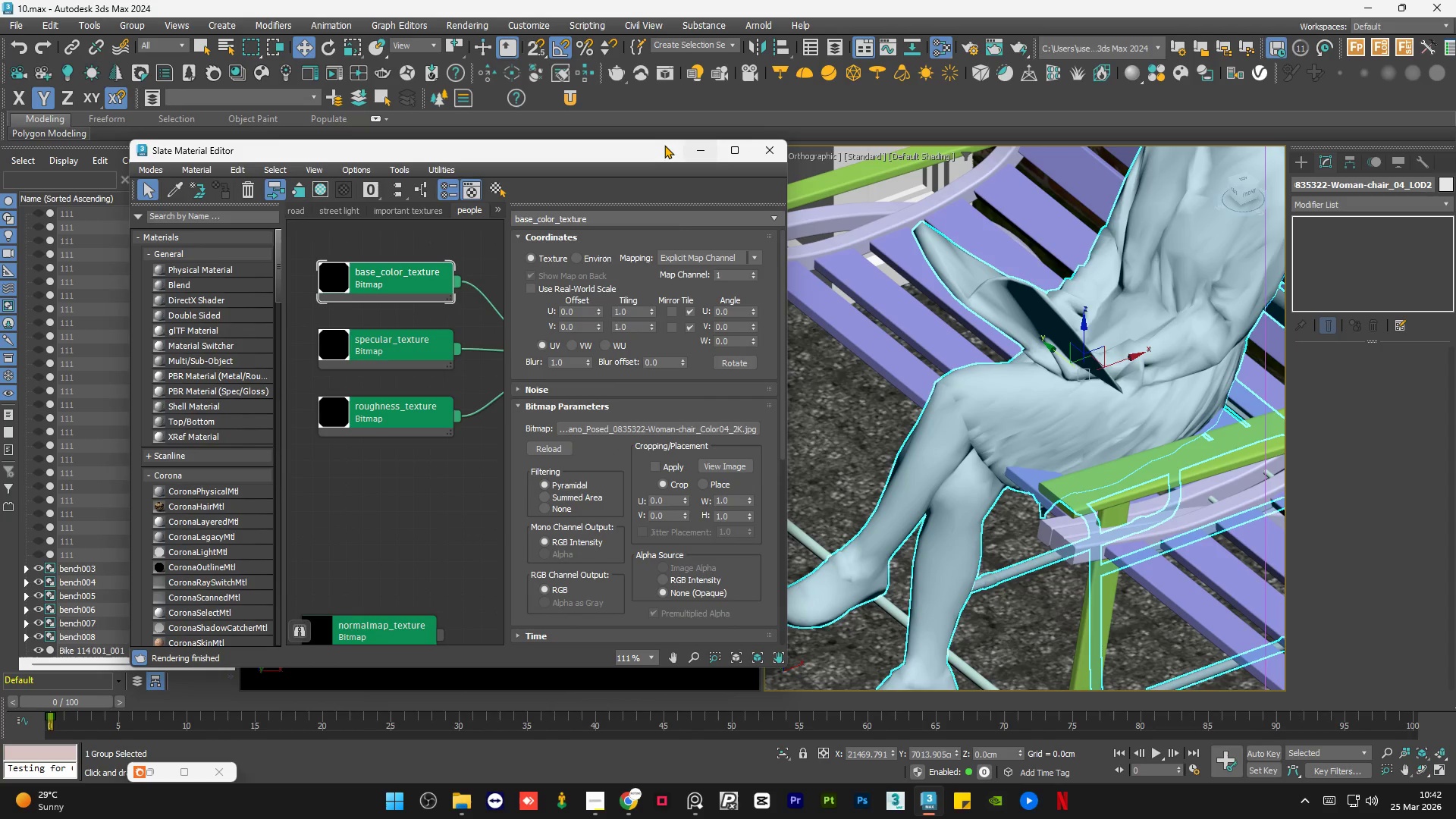 
left_click([698, 152])
 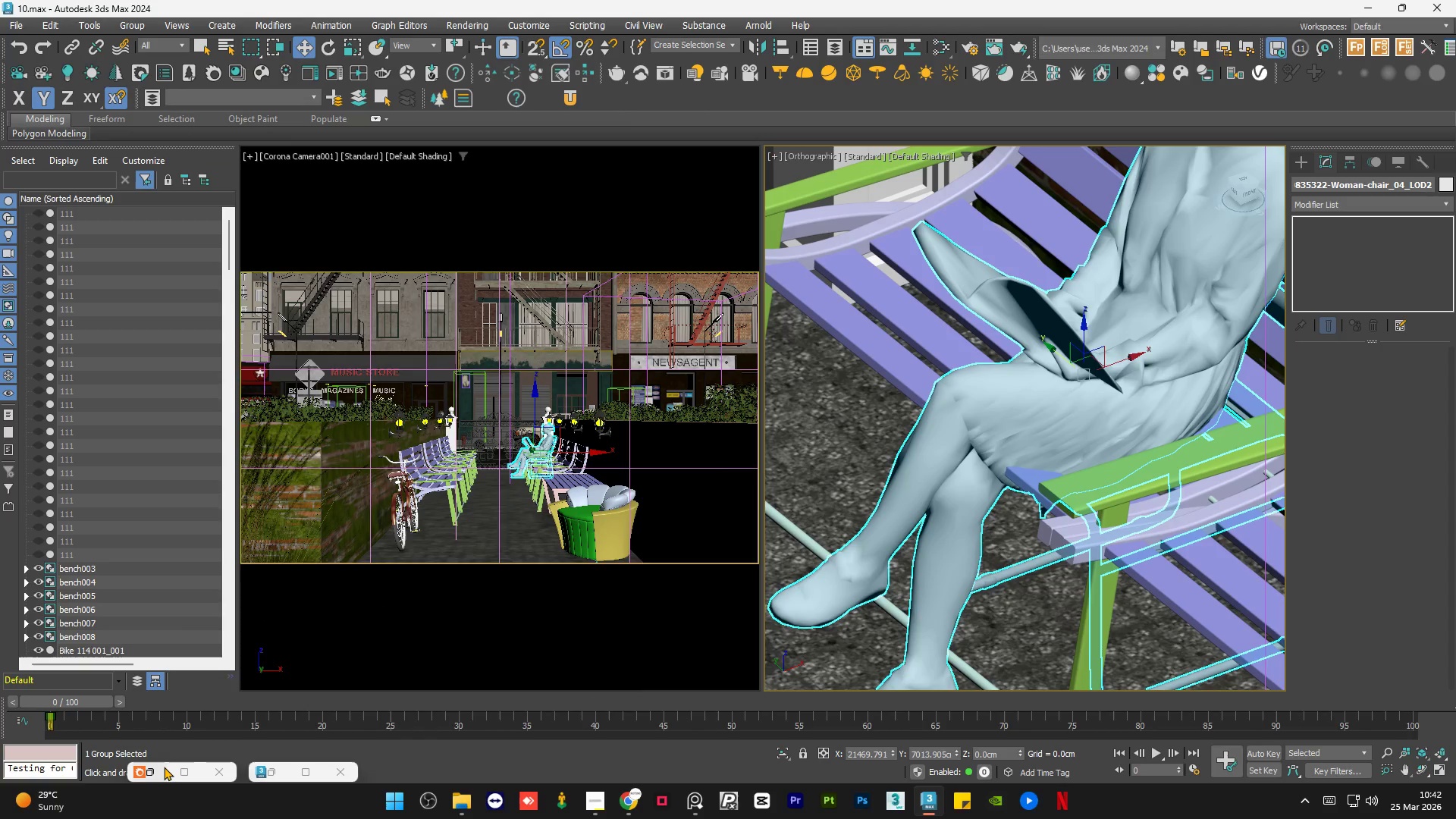 
left_click([163, 767])
 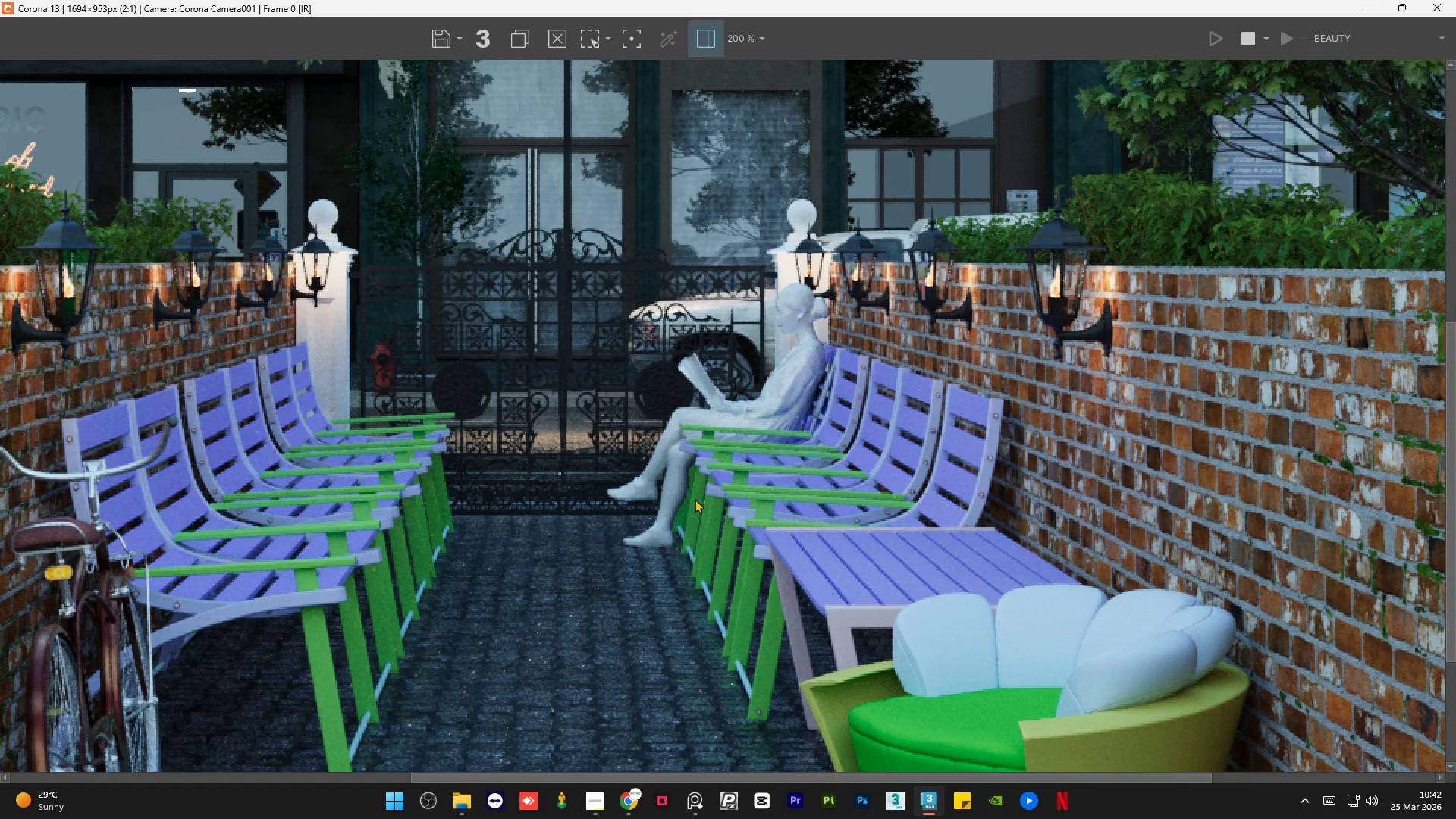 
scroll: coordinate [780, 489], scroll_direction: down, amount: 2.0
 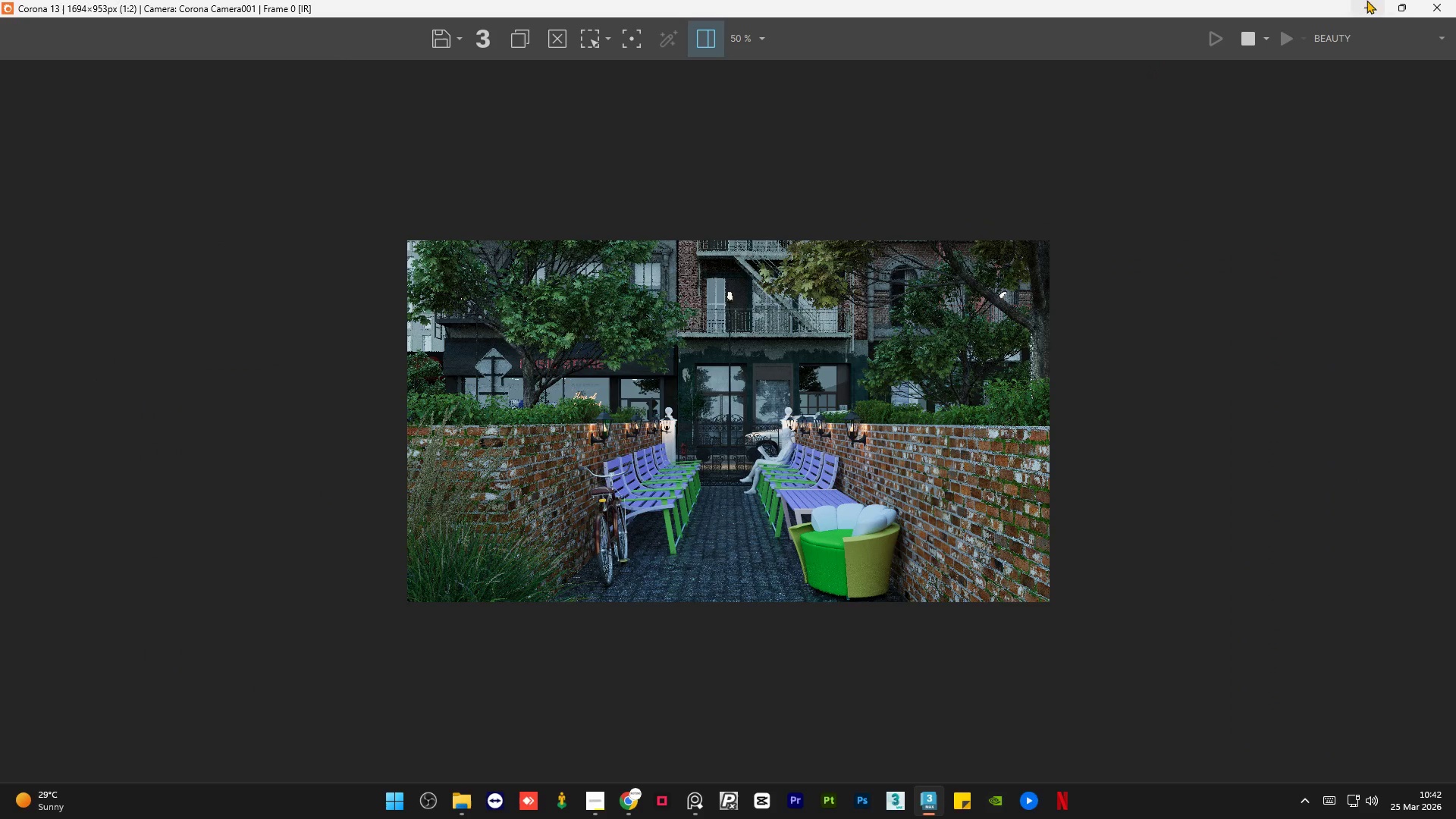 
left_click([1385, 0])
 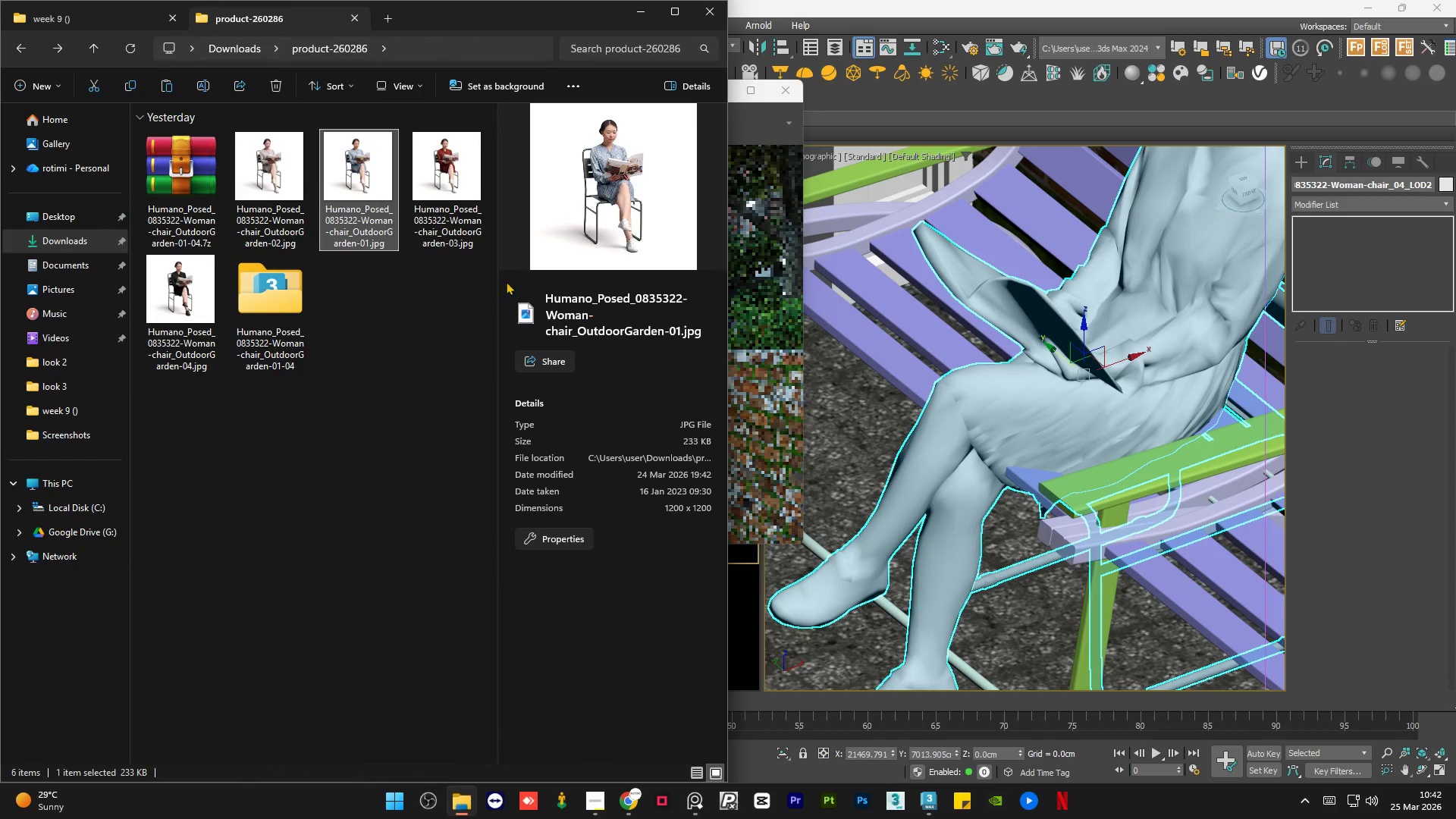 
left_click([171, 177])
 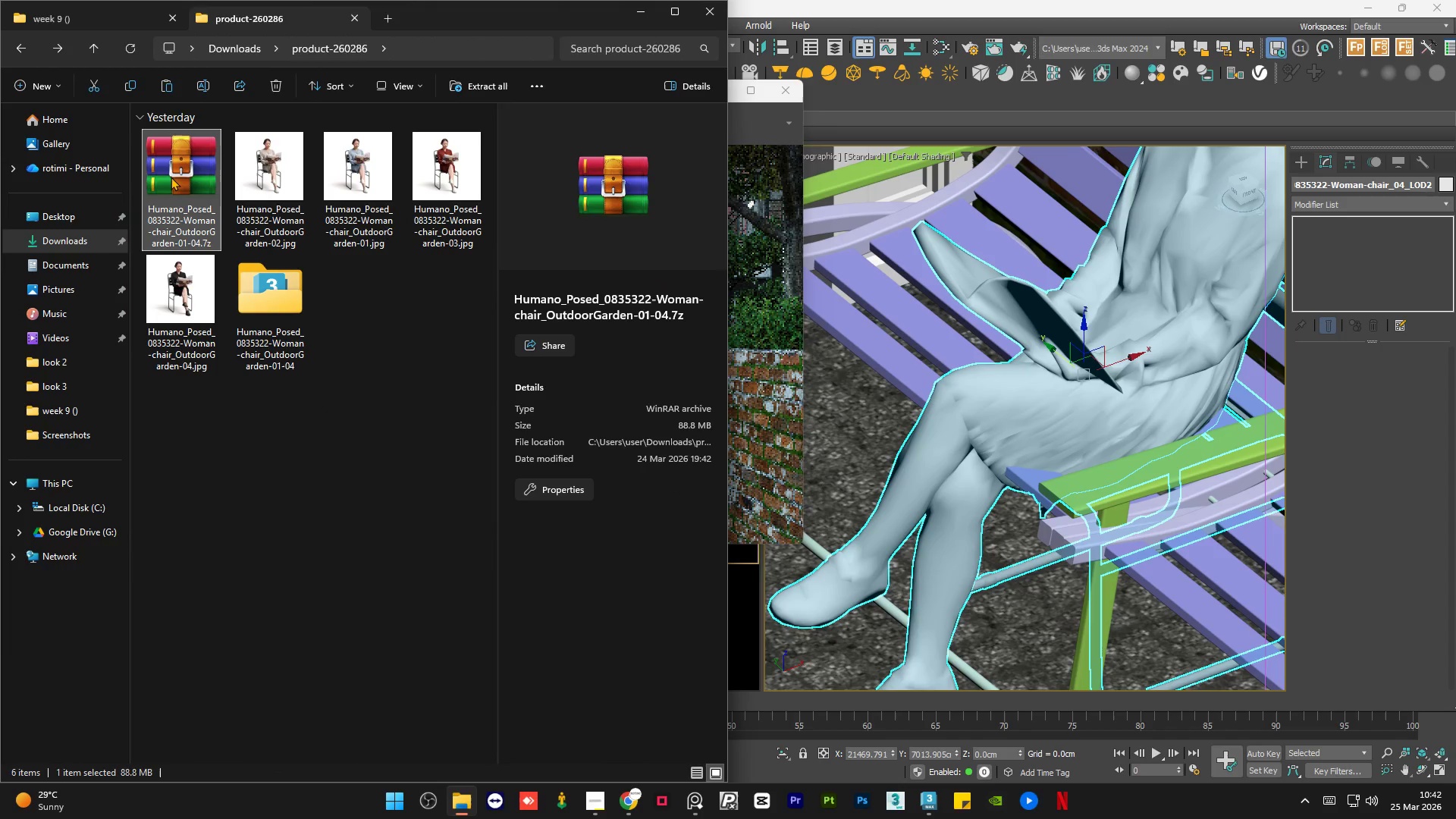 
key(Delete)
 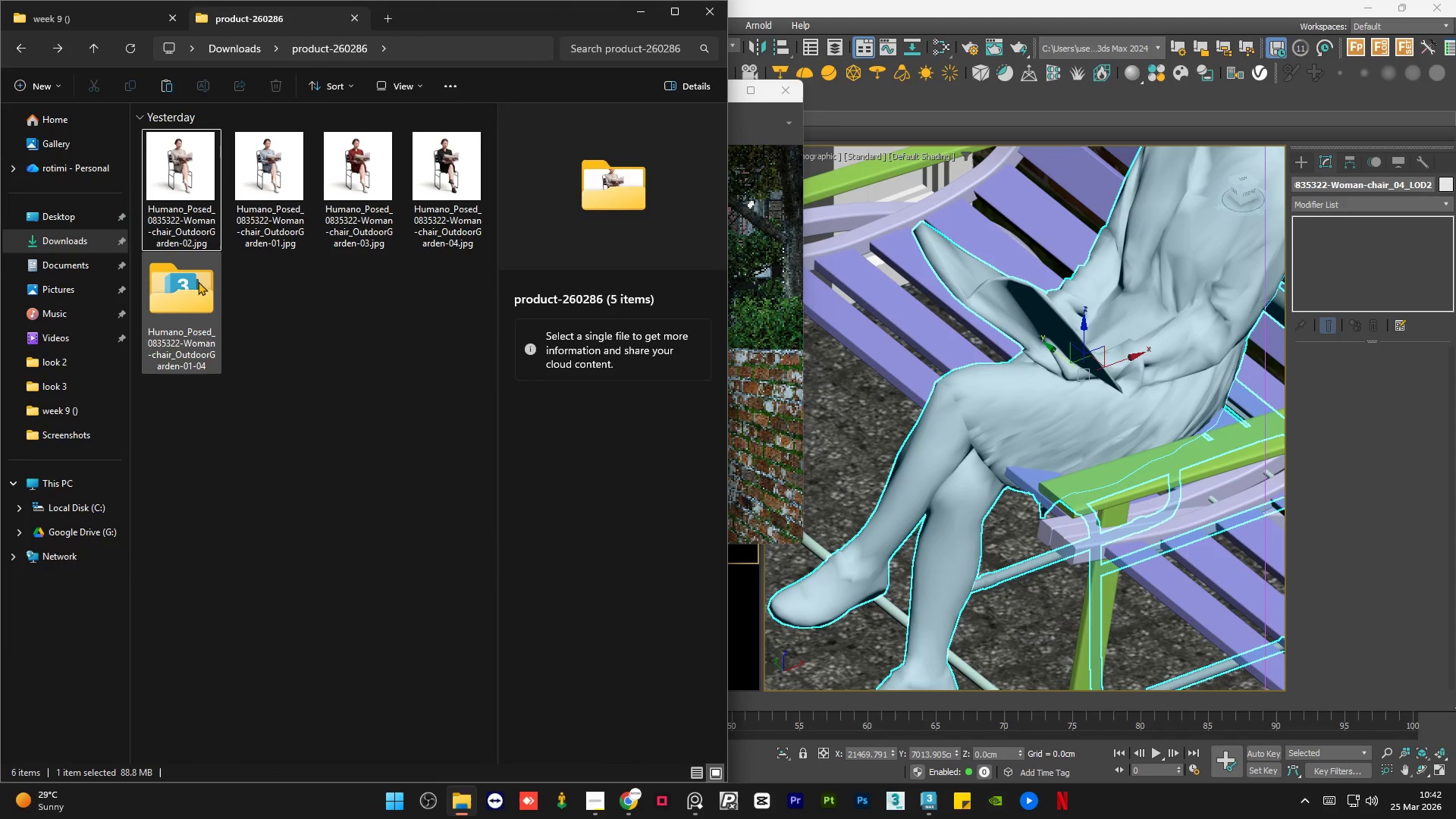 
left_click([171, 328])
 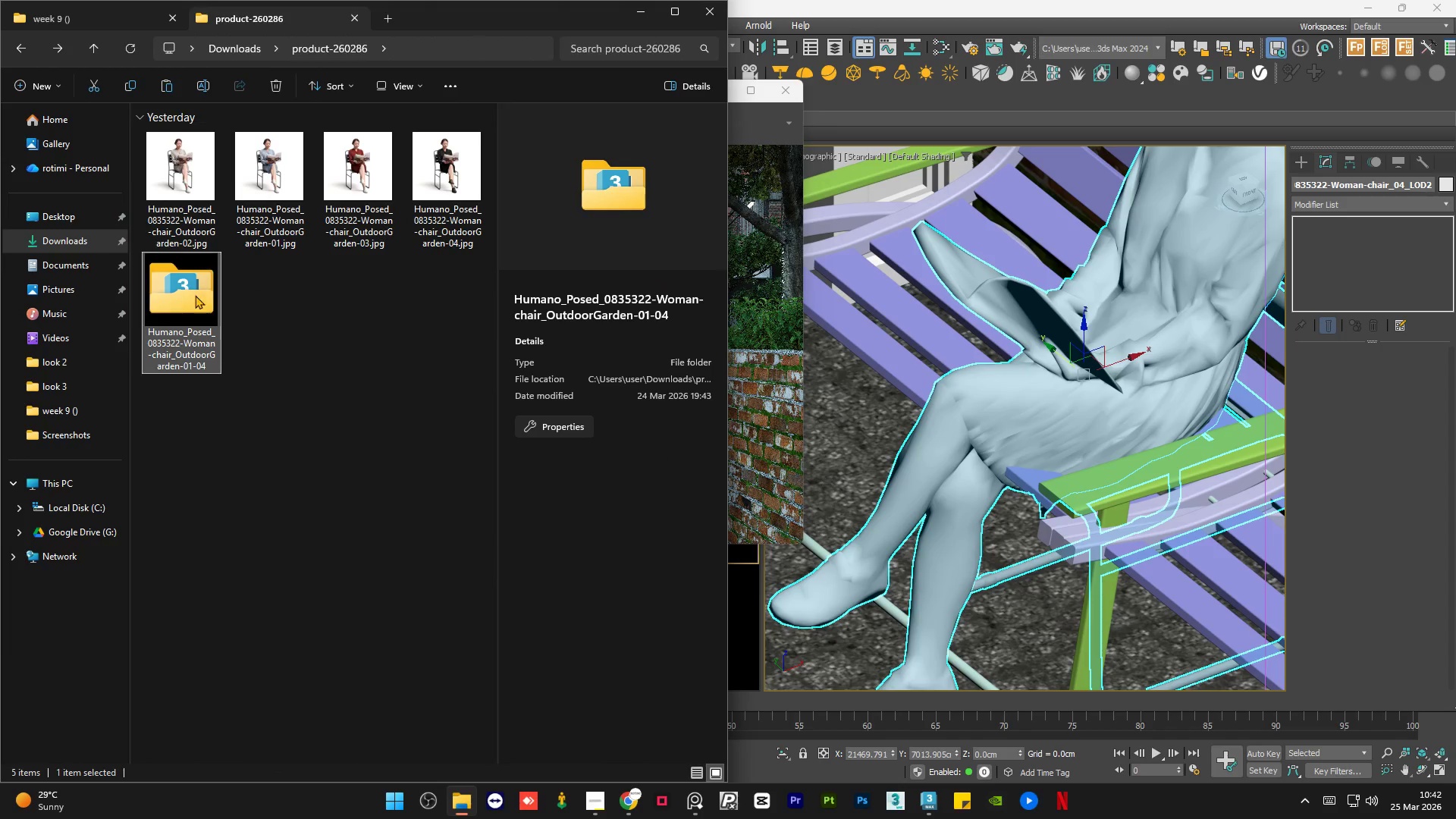 
left_click_drag(start_coordinate=[194, 297], to_coordinate=[344, 522])
 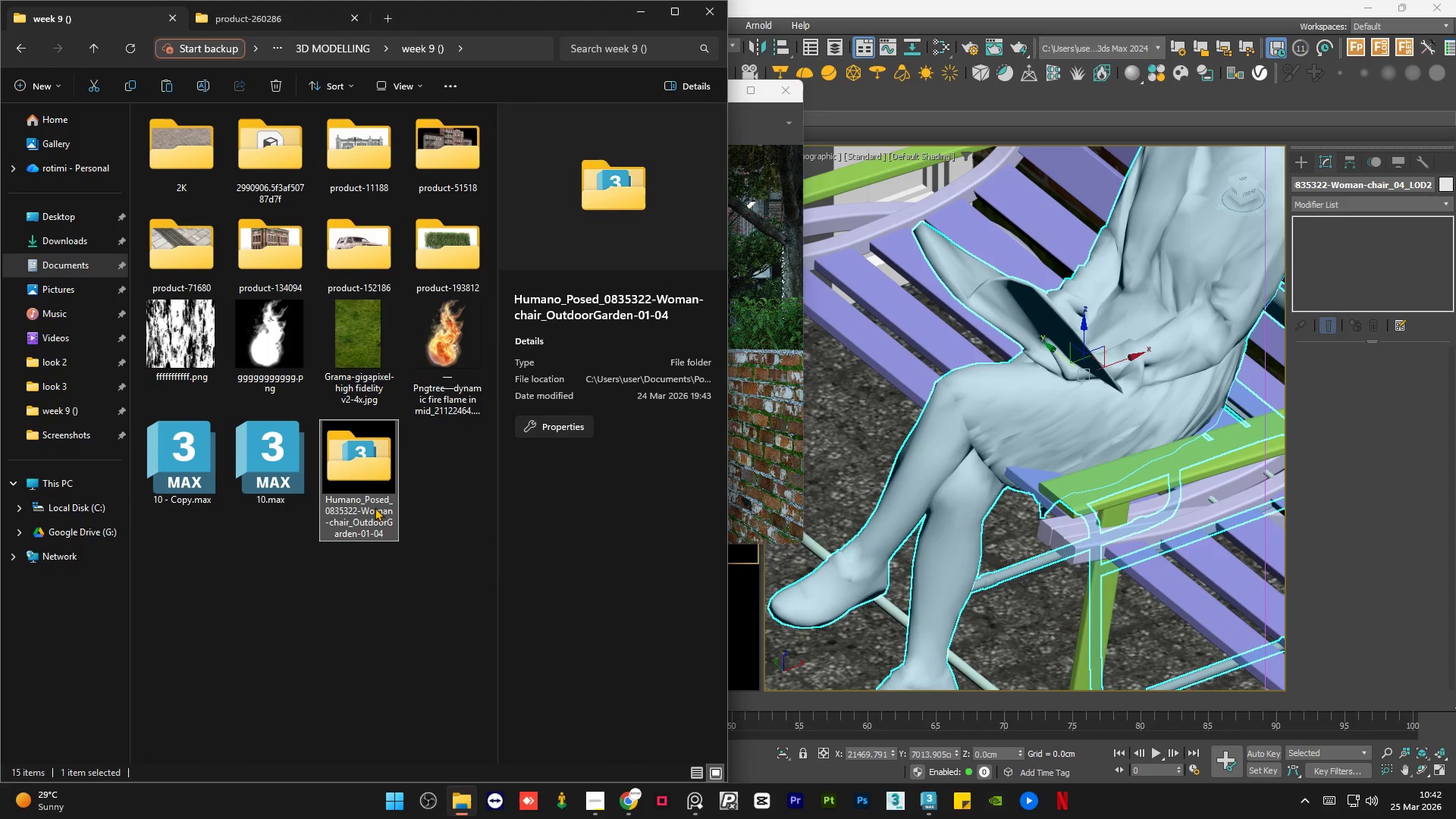 
left_click([429, 488])
 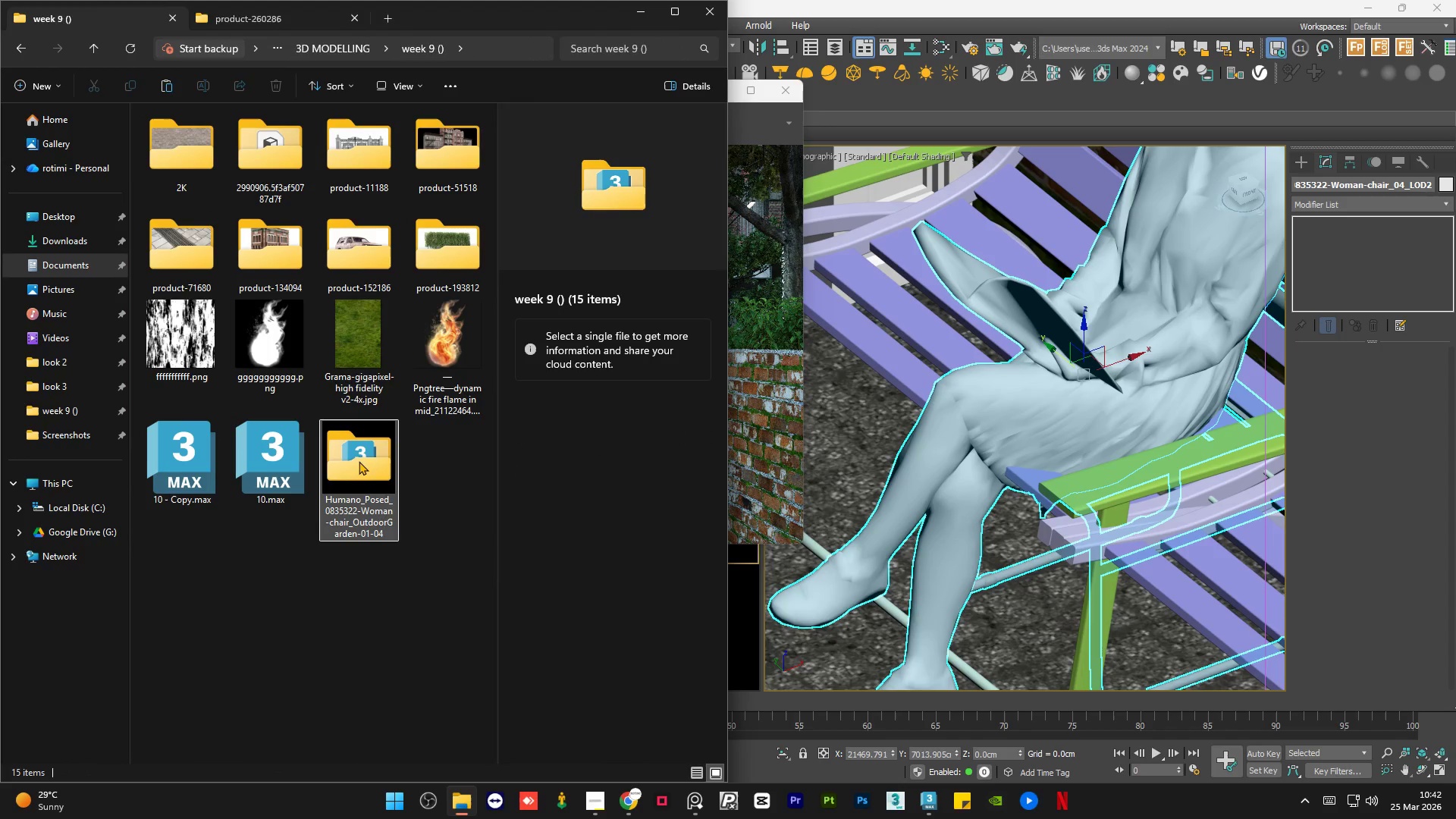 
double_click([359, 460])
 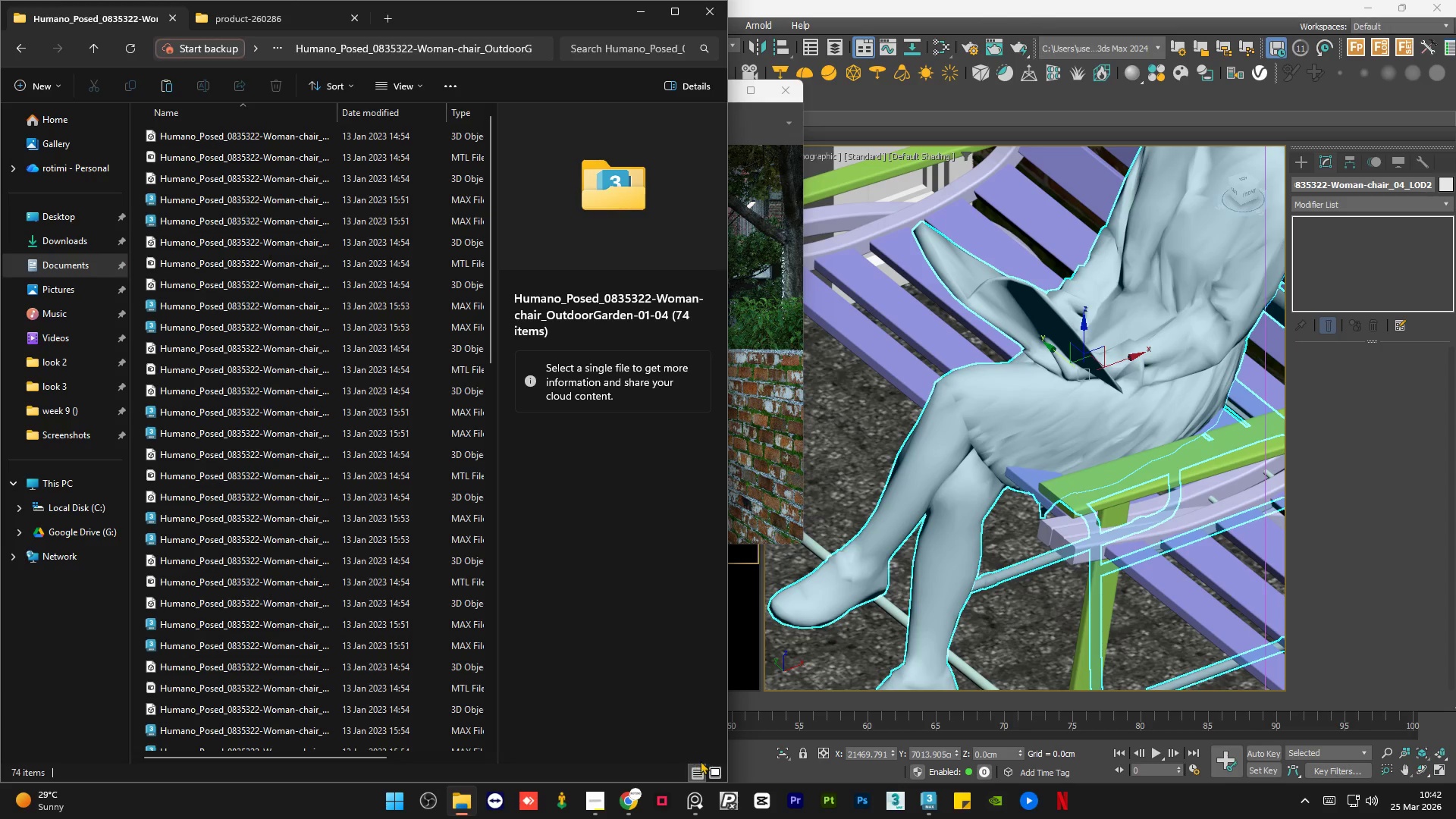 
left_click([711, 765])
 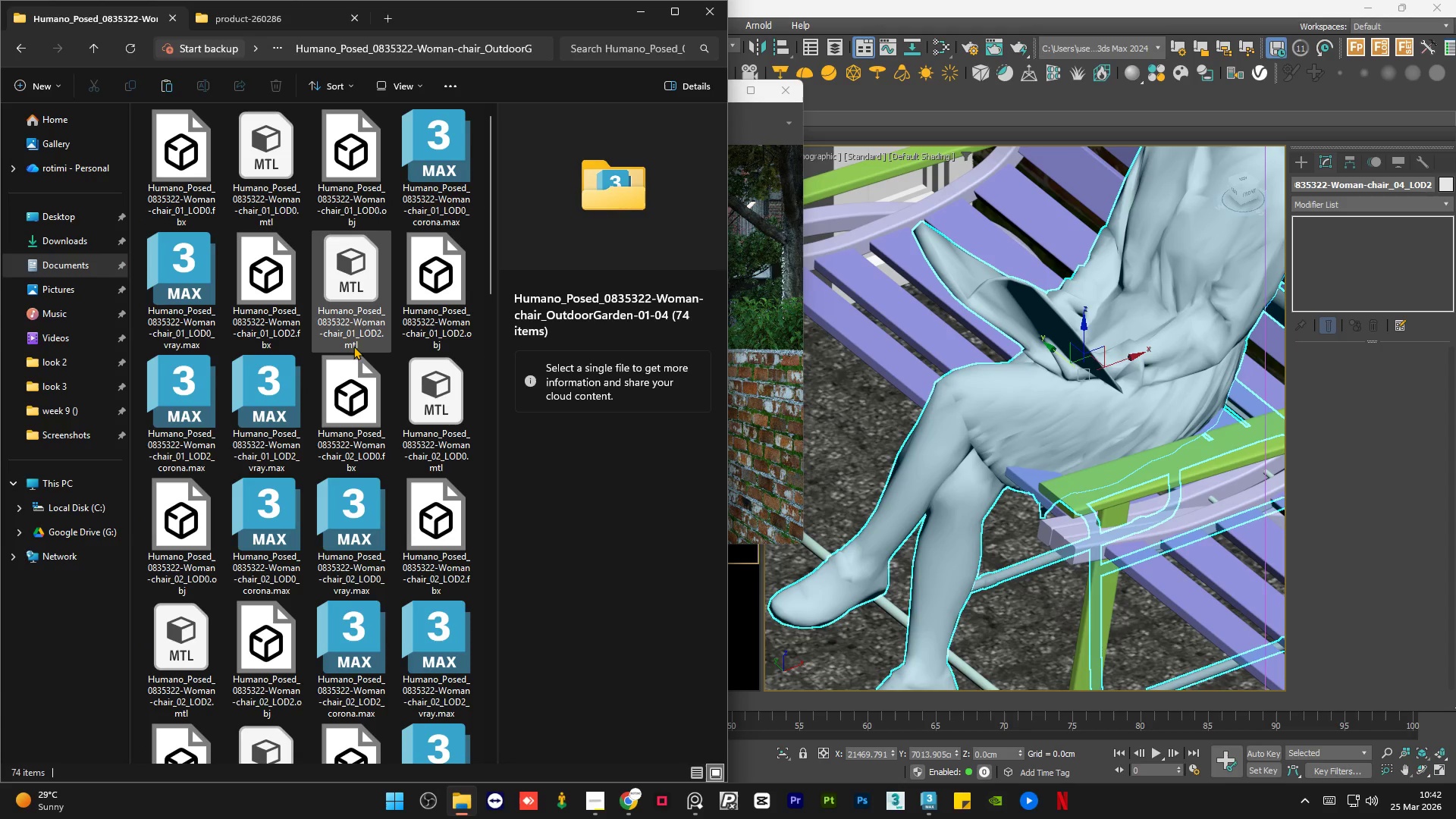 
scroll: coordinate [353, 346], scroll_direction: up, amount: 1.0
 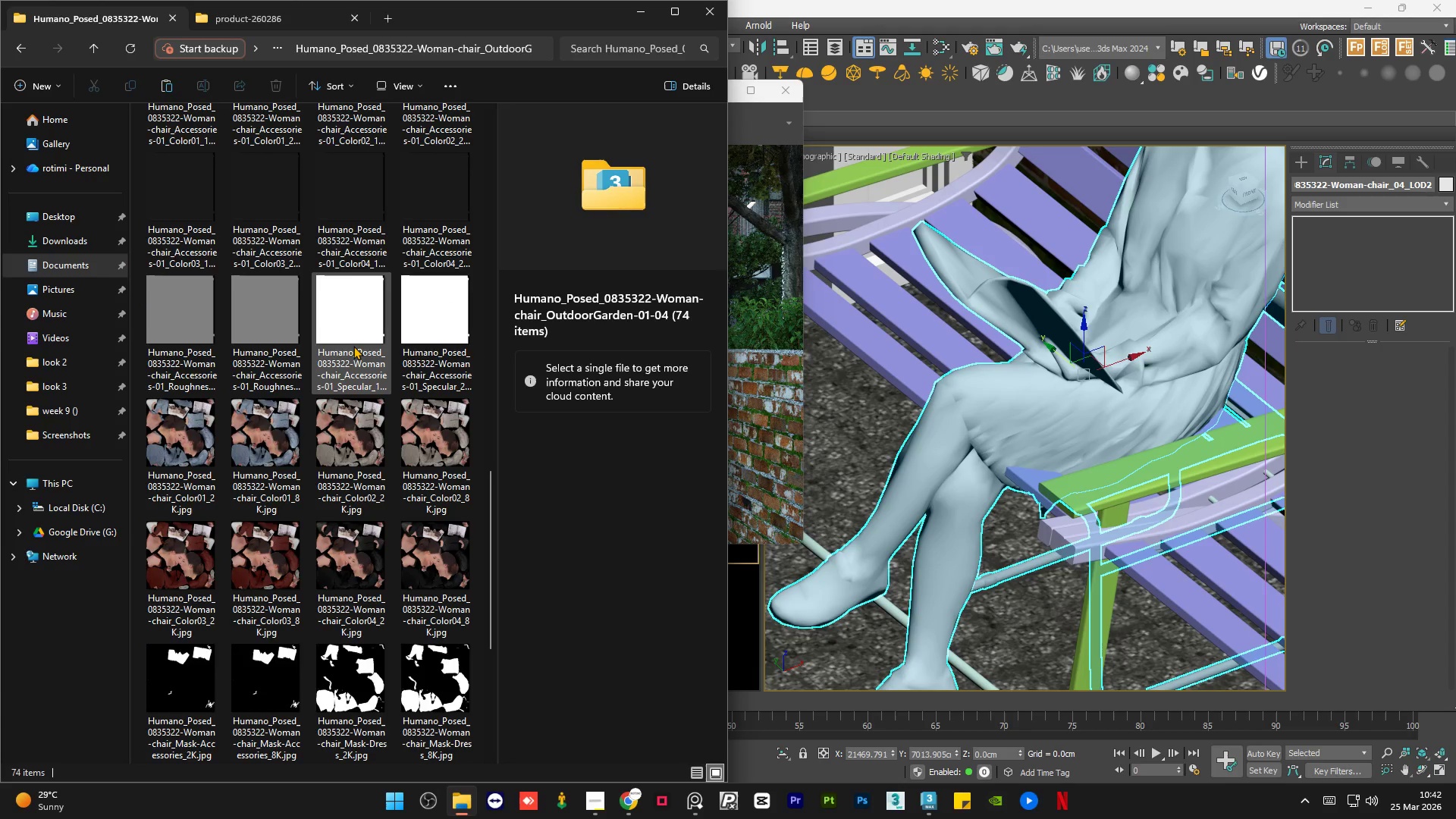 
scroll: coordinate [353, 346], scroll_direction: down, amount: 1.0
 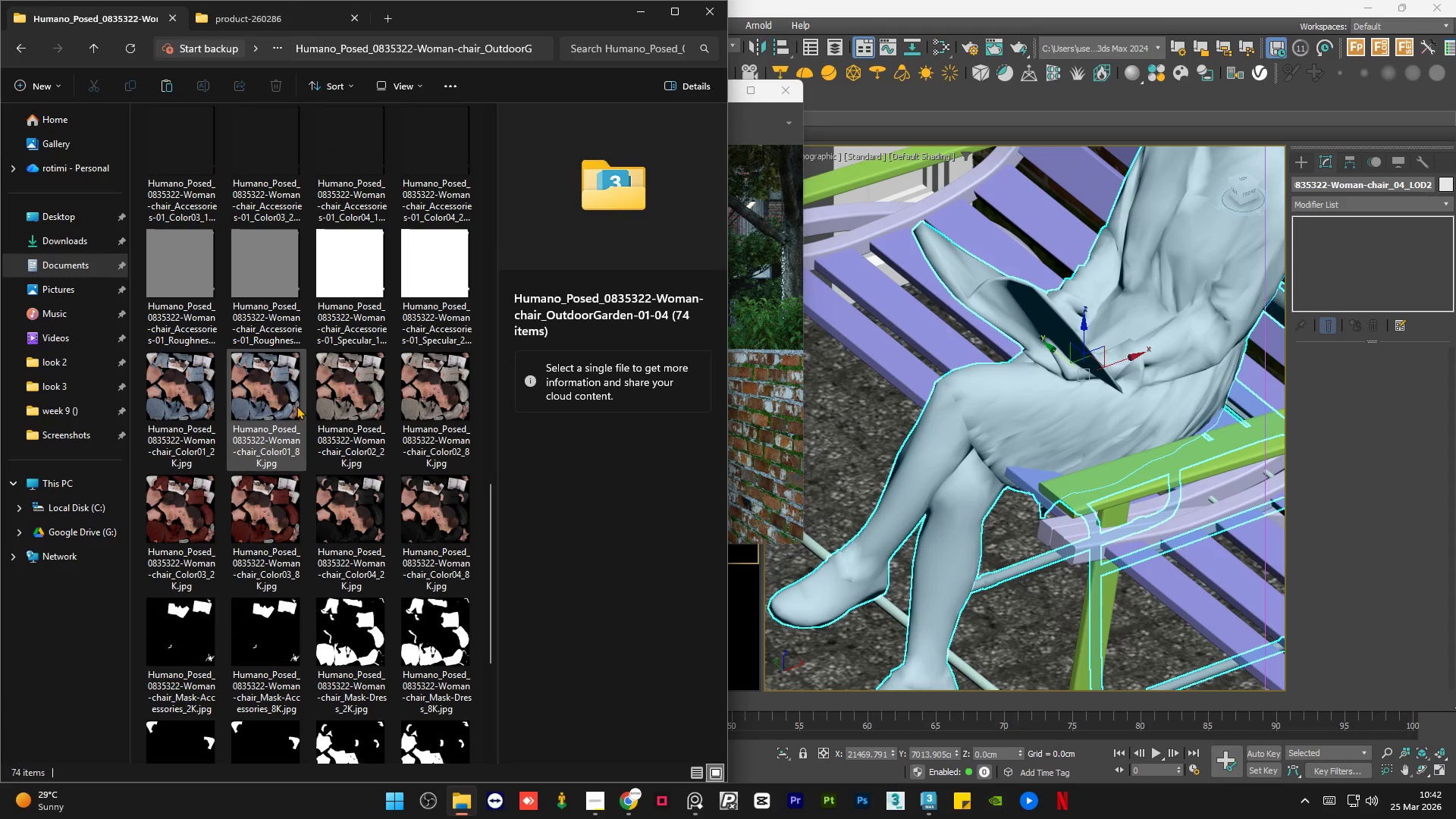 
left_click([283, 393])
 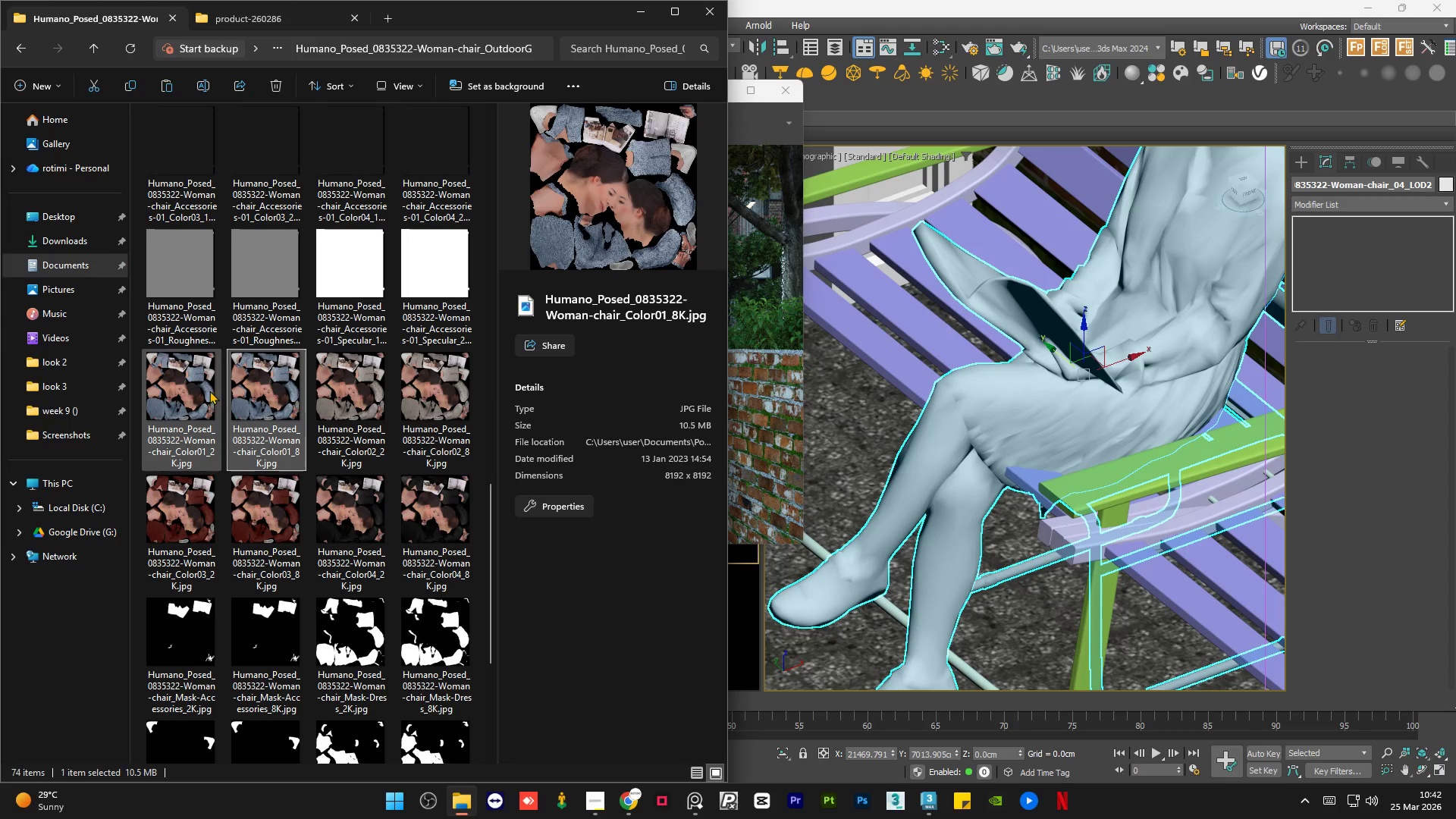 
left_click([209, 391])
 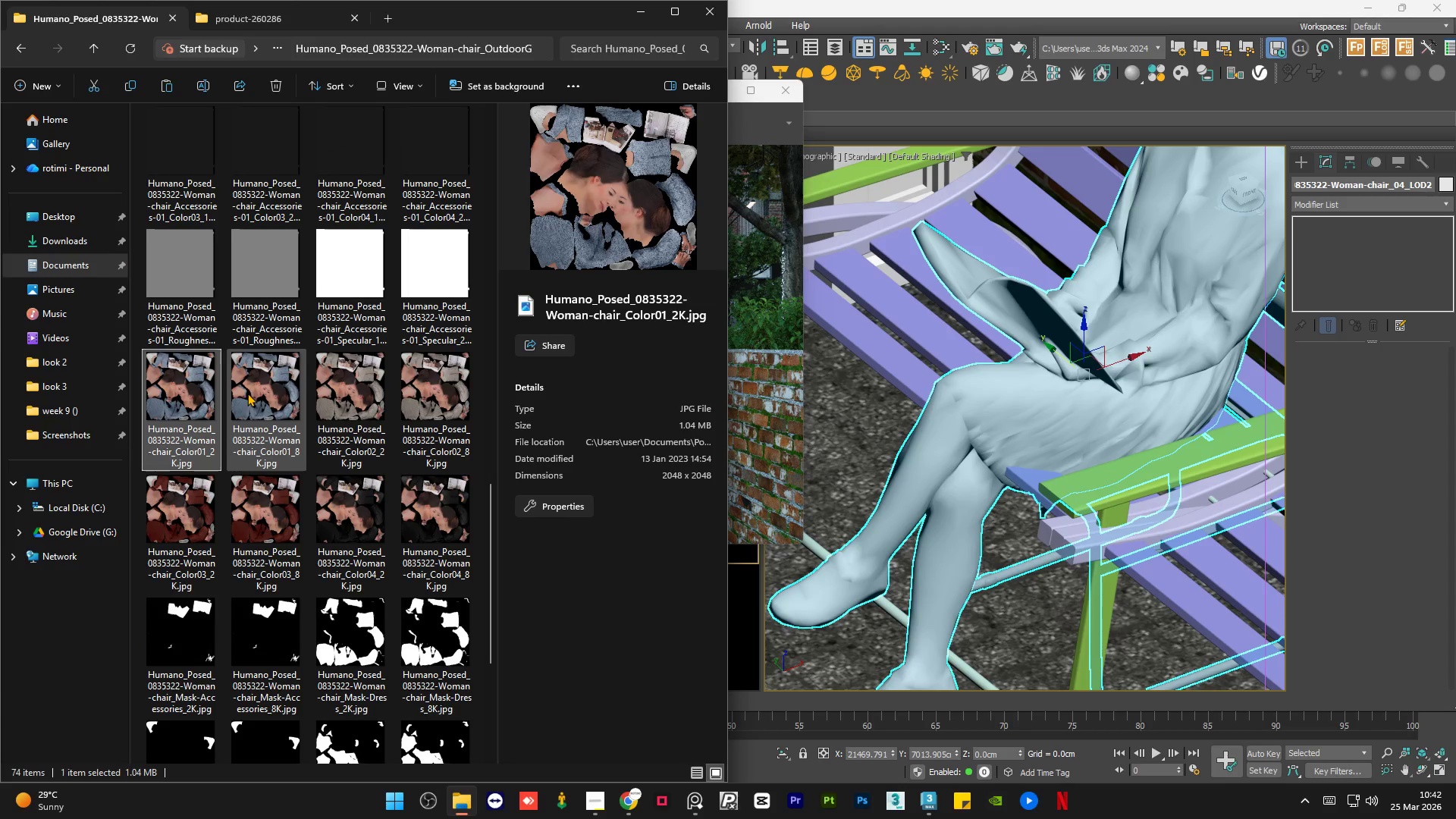 
left_click([248, 393])
 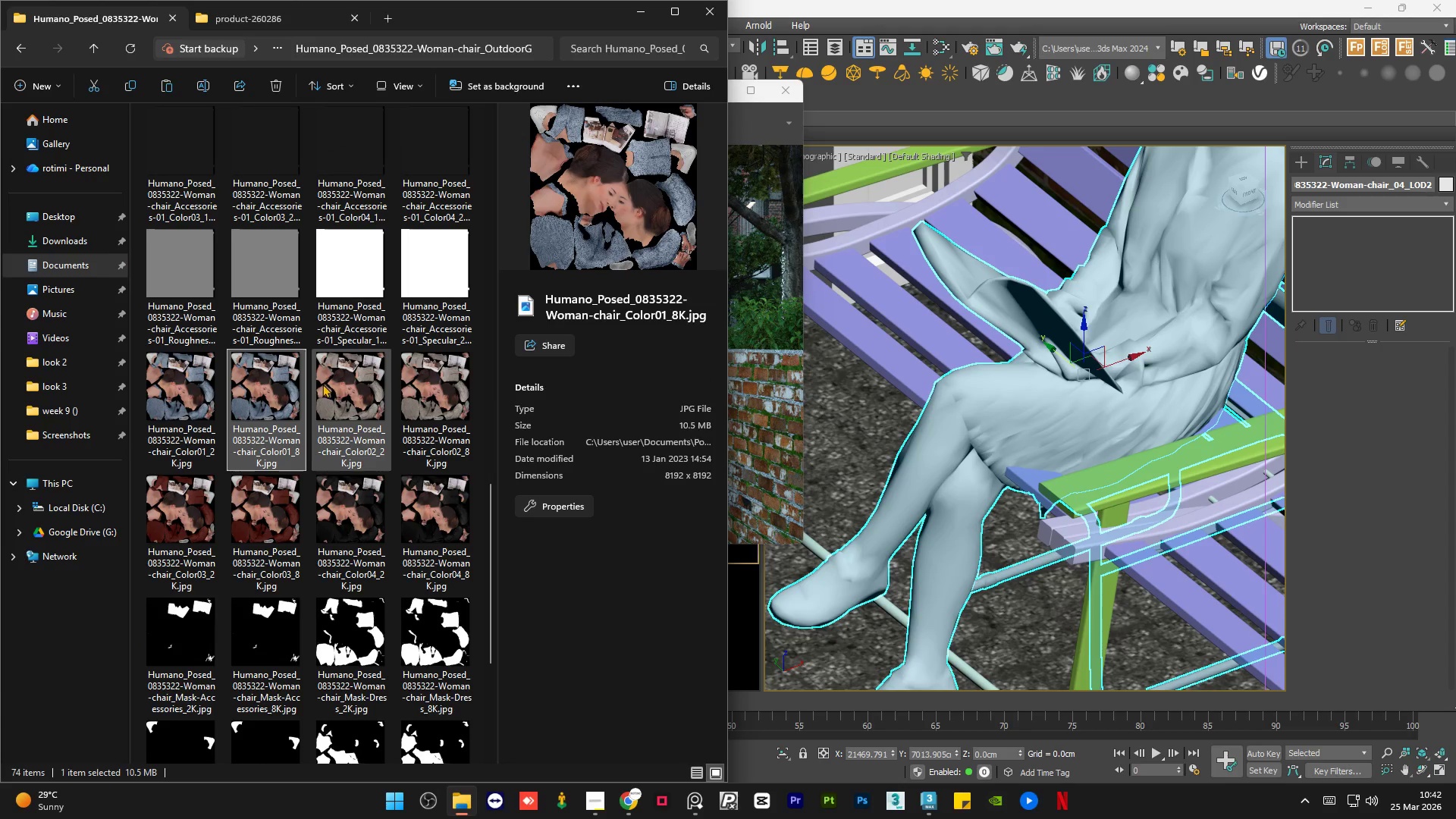 
left_click([322, 384])
 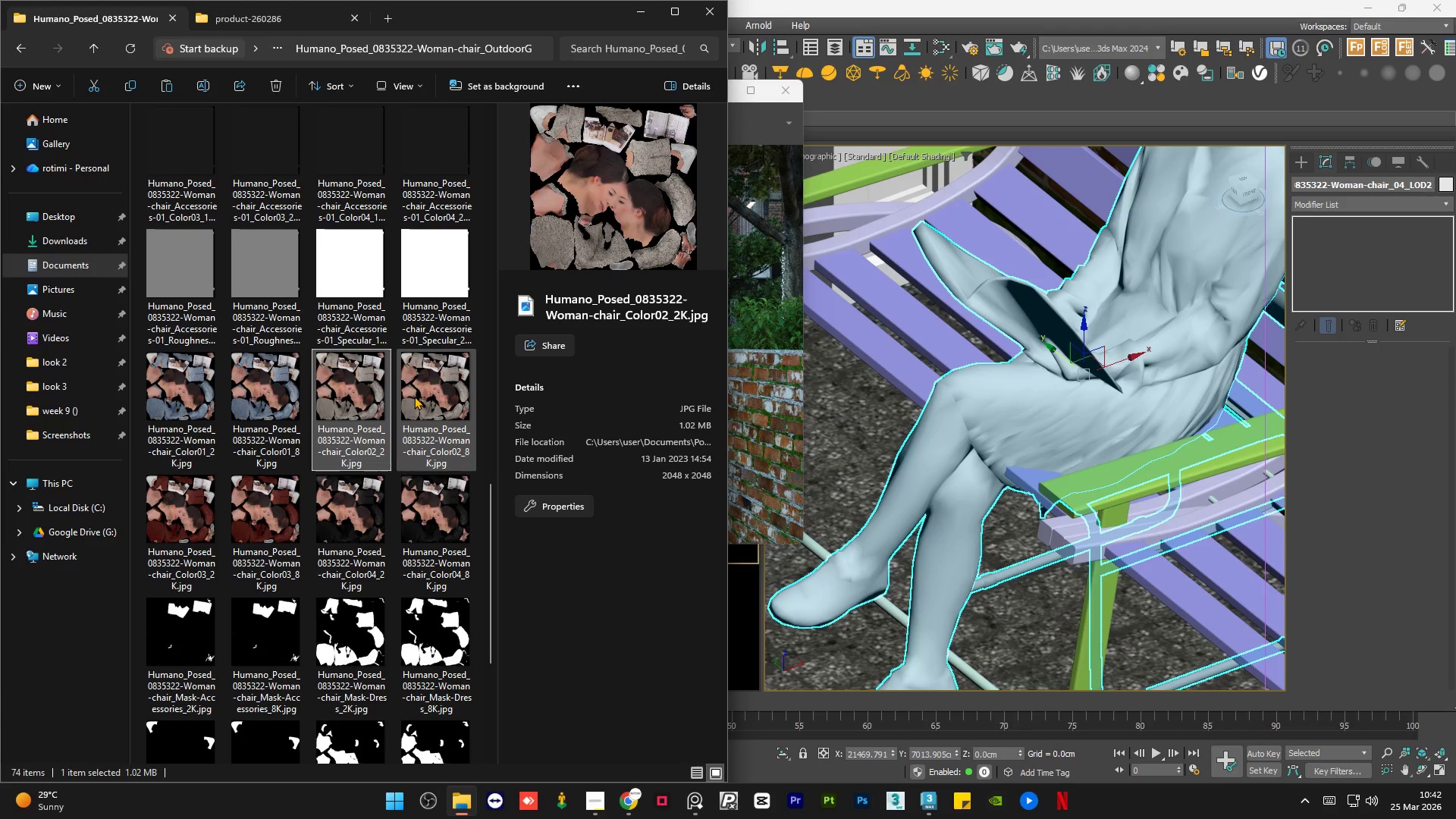 
left_click([414, 395])
 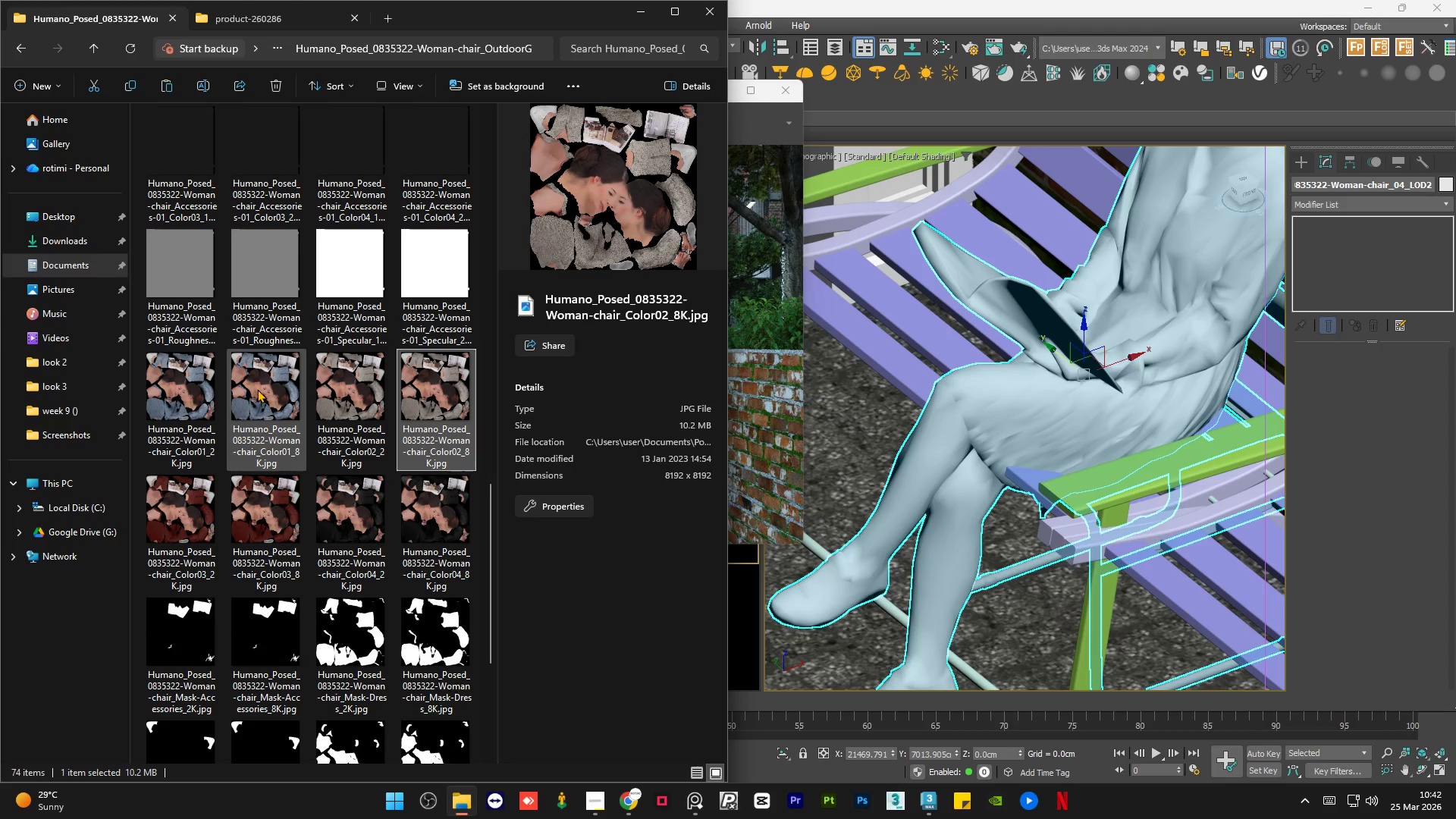 
left_click([258, 386])
 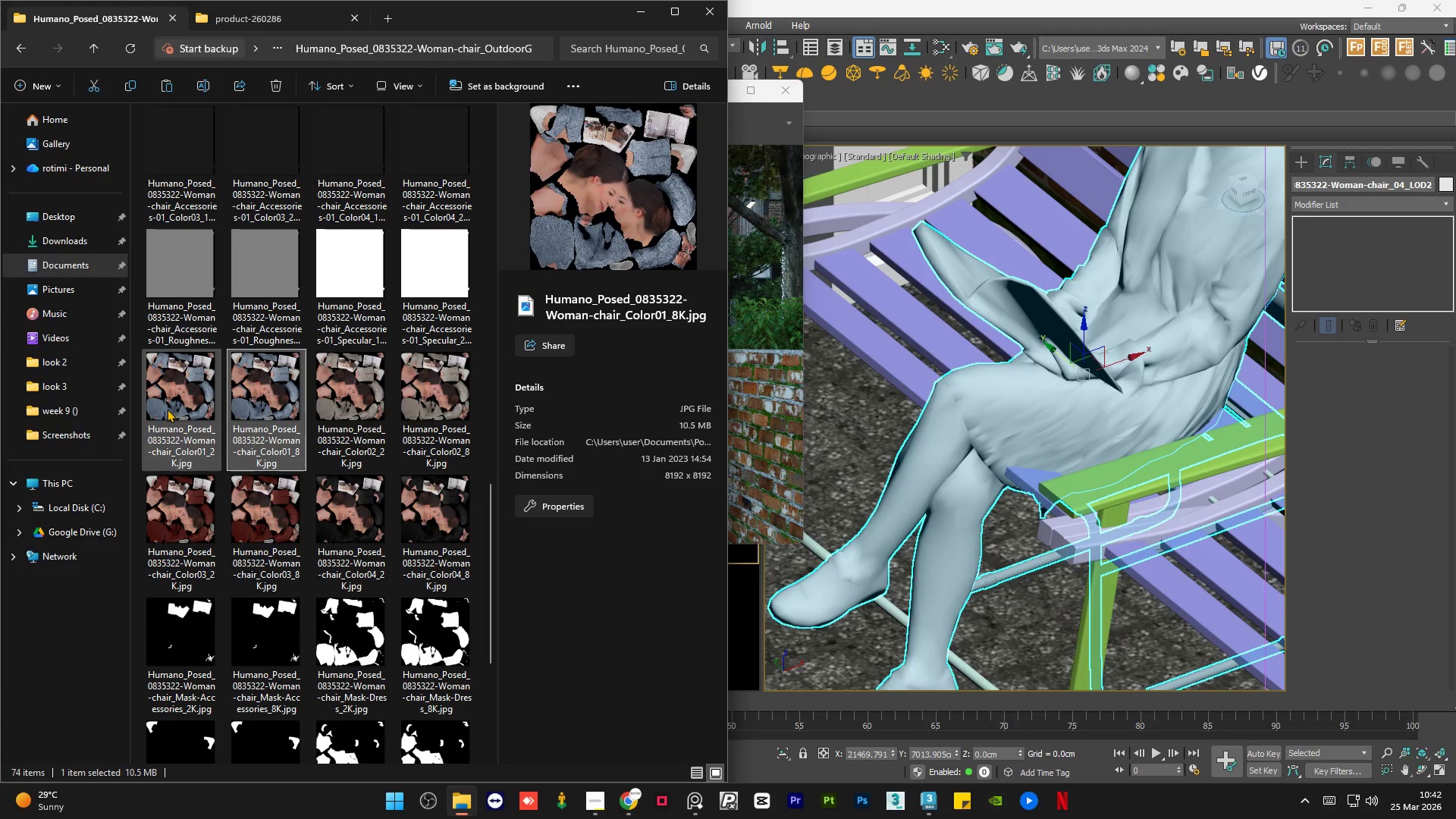 
left_click([182, 403])
 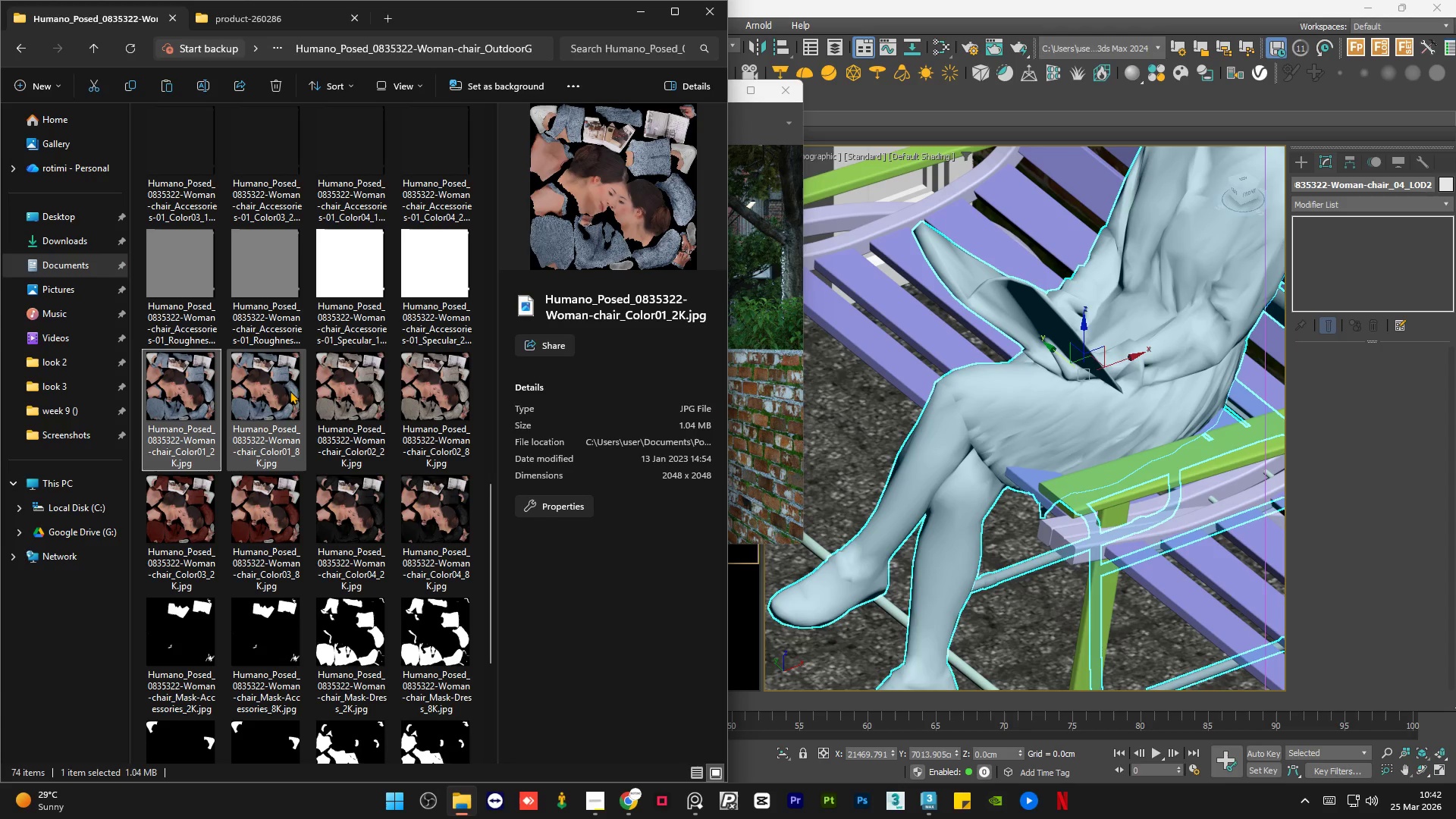 
left_click([290, 390])
 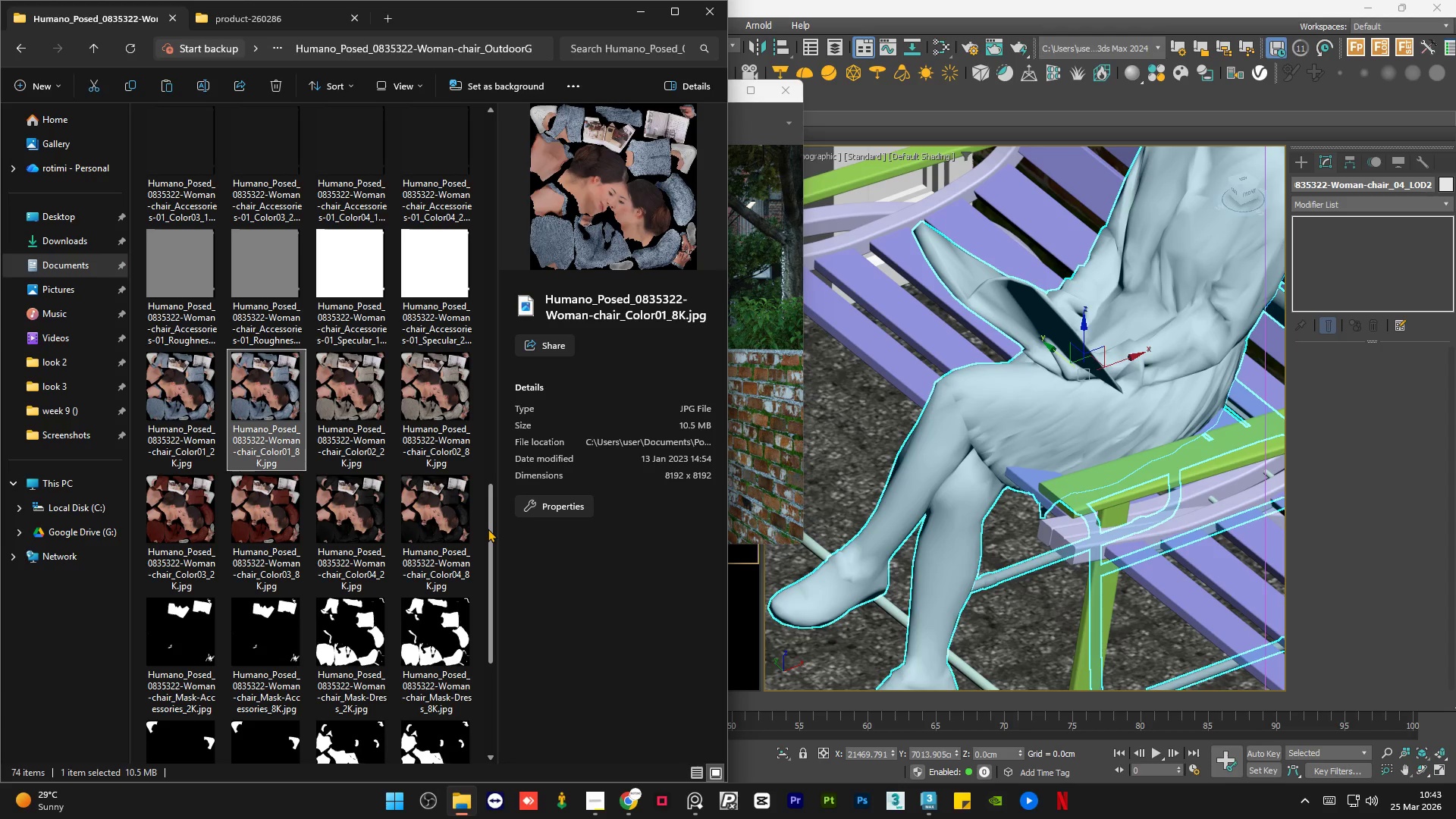 
mouse_move([269, 403])
 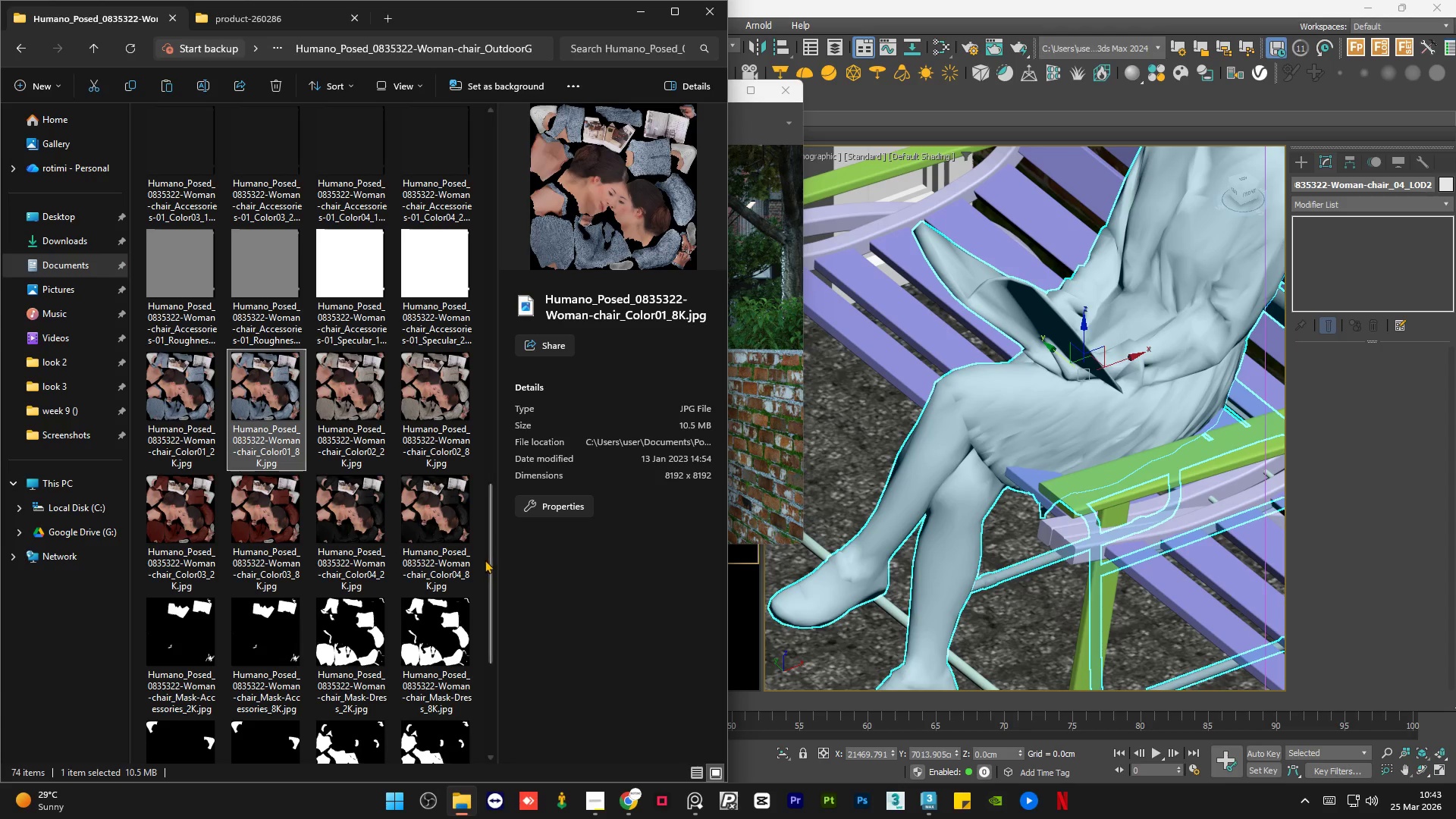 
left_click_drag(start_coordinate=[492, 563], to_coordinate=[500, 646])
 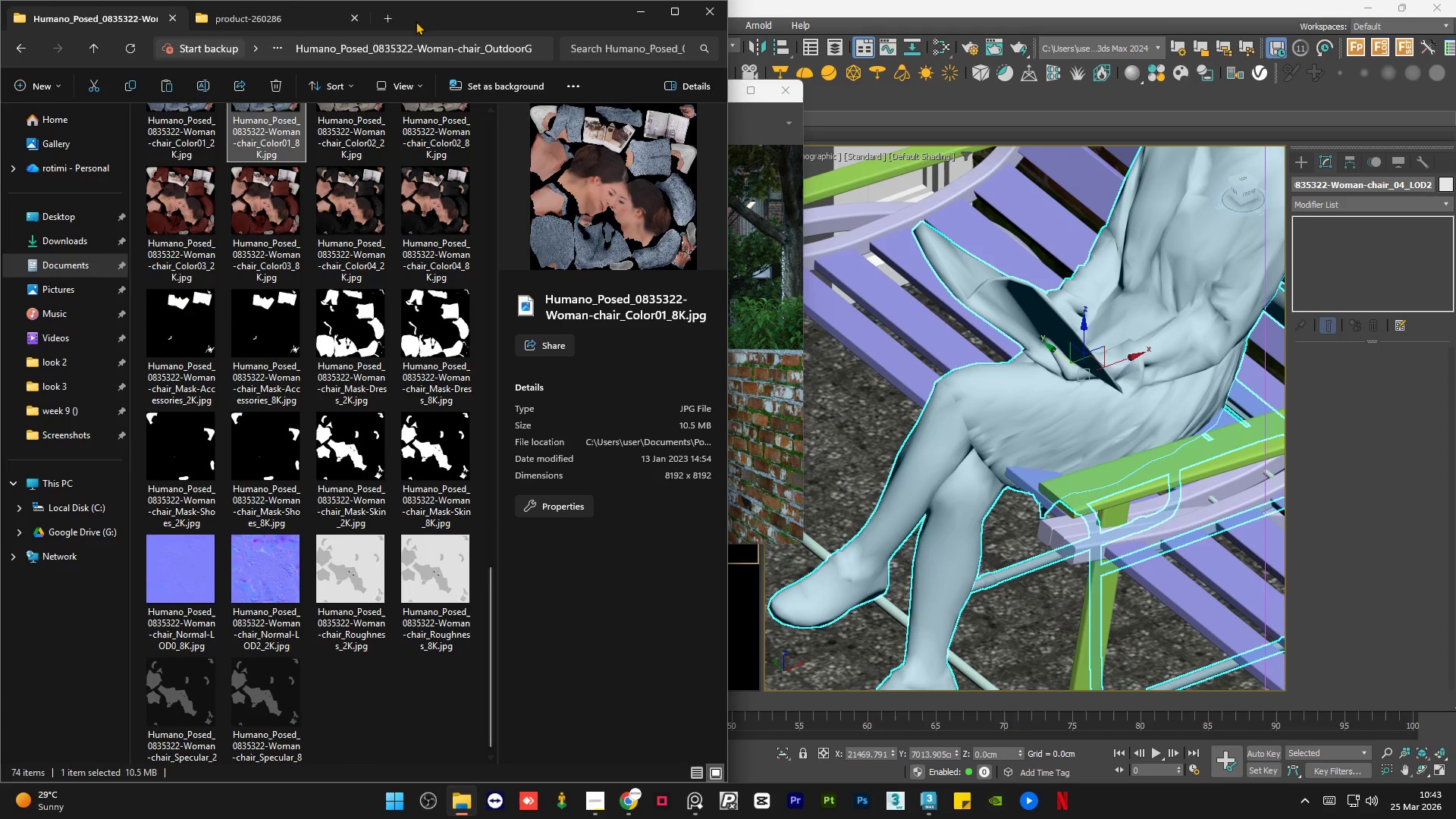 
left_click_drag(start_coordinate=[417, 20], to_coordinate=[488, 159])
 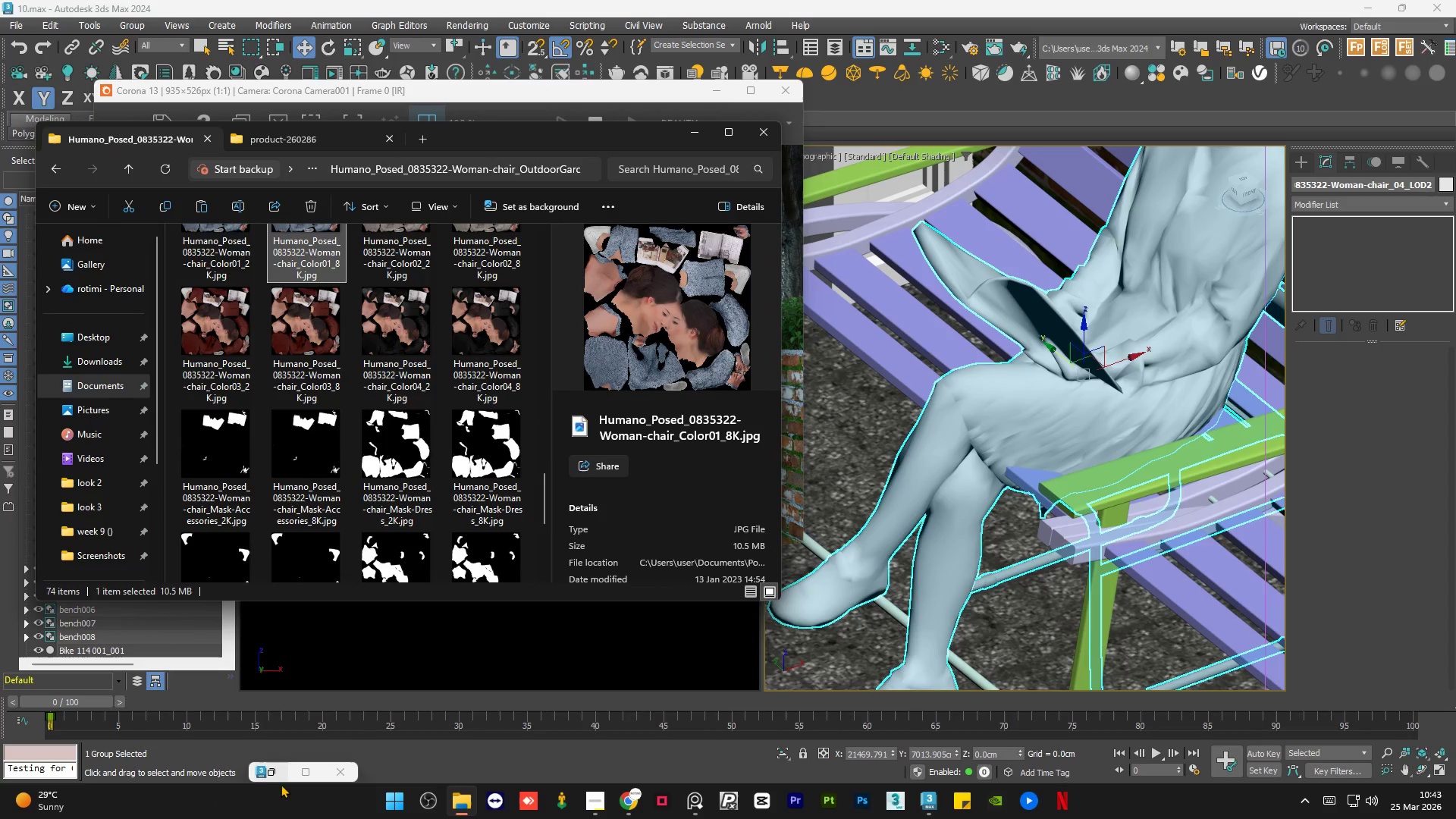 
left_click([282, 768])
 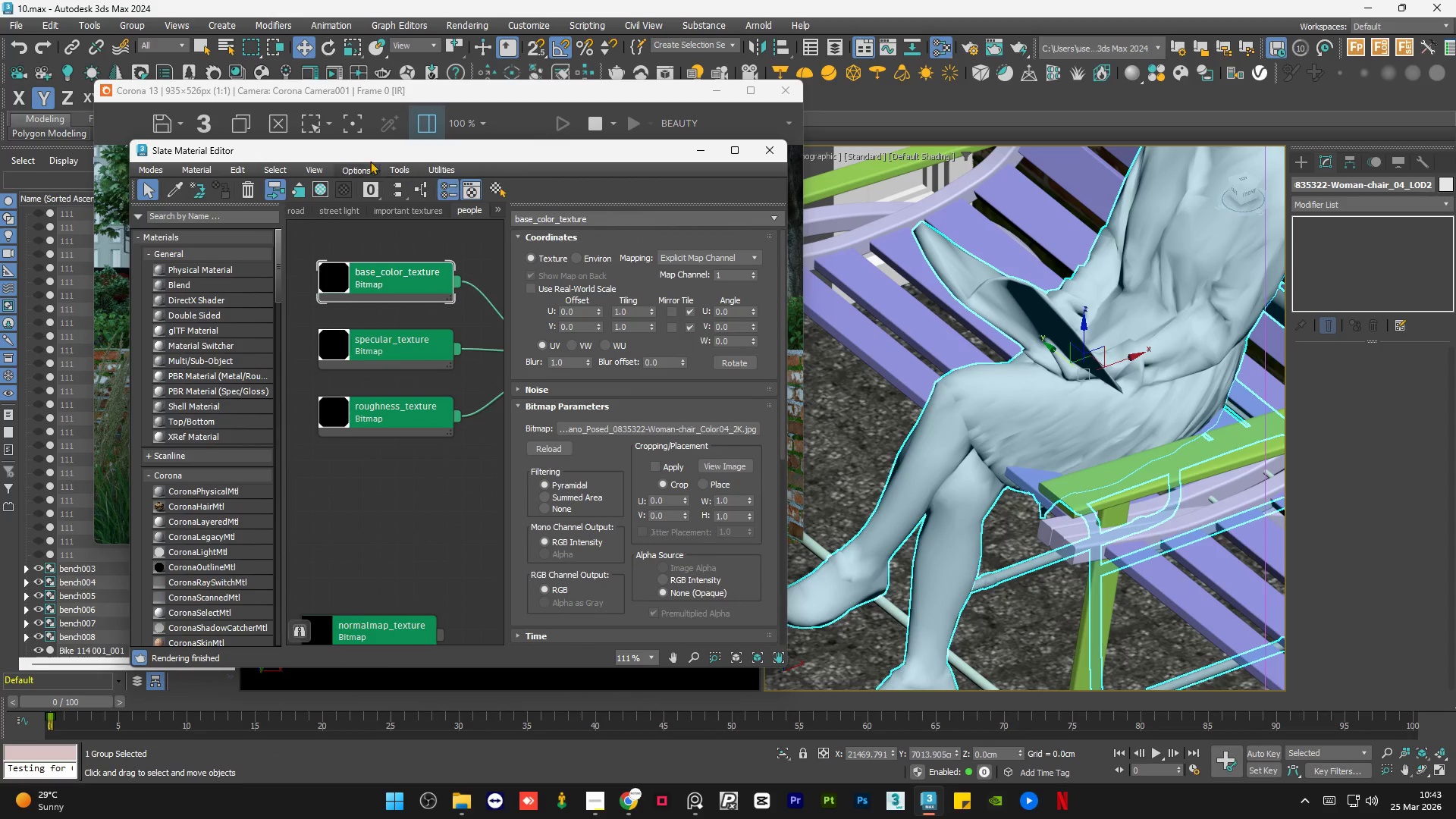 
left_click_drag(start_coordinate=[346, 148], to_coordinate=[951, 155])
 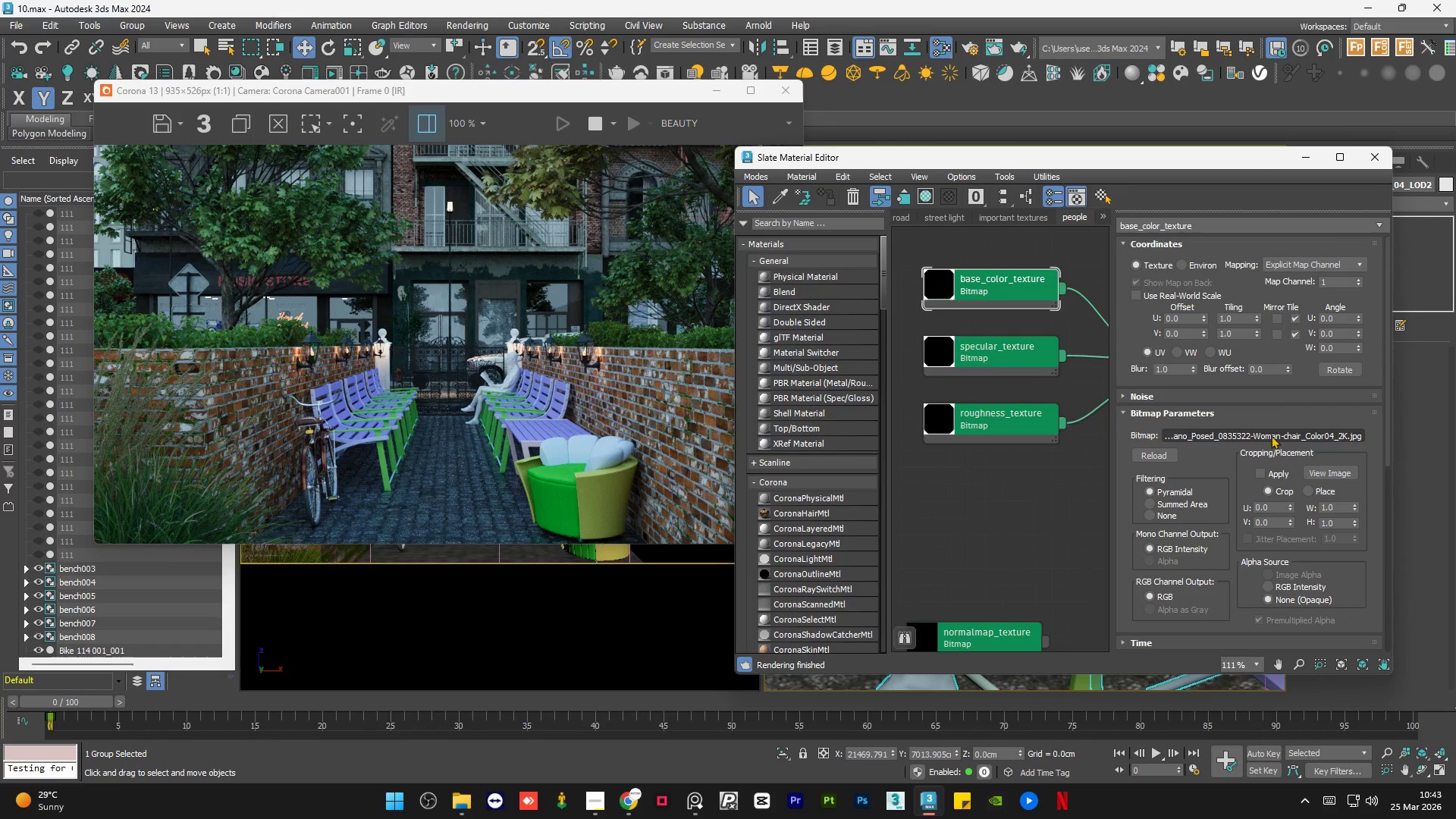 
scroll: coordinate [977, 359], scroll_direction: down, amount: 3.0
 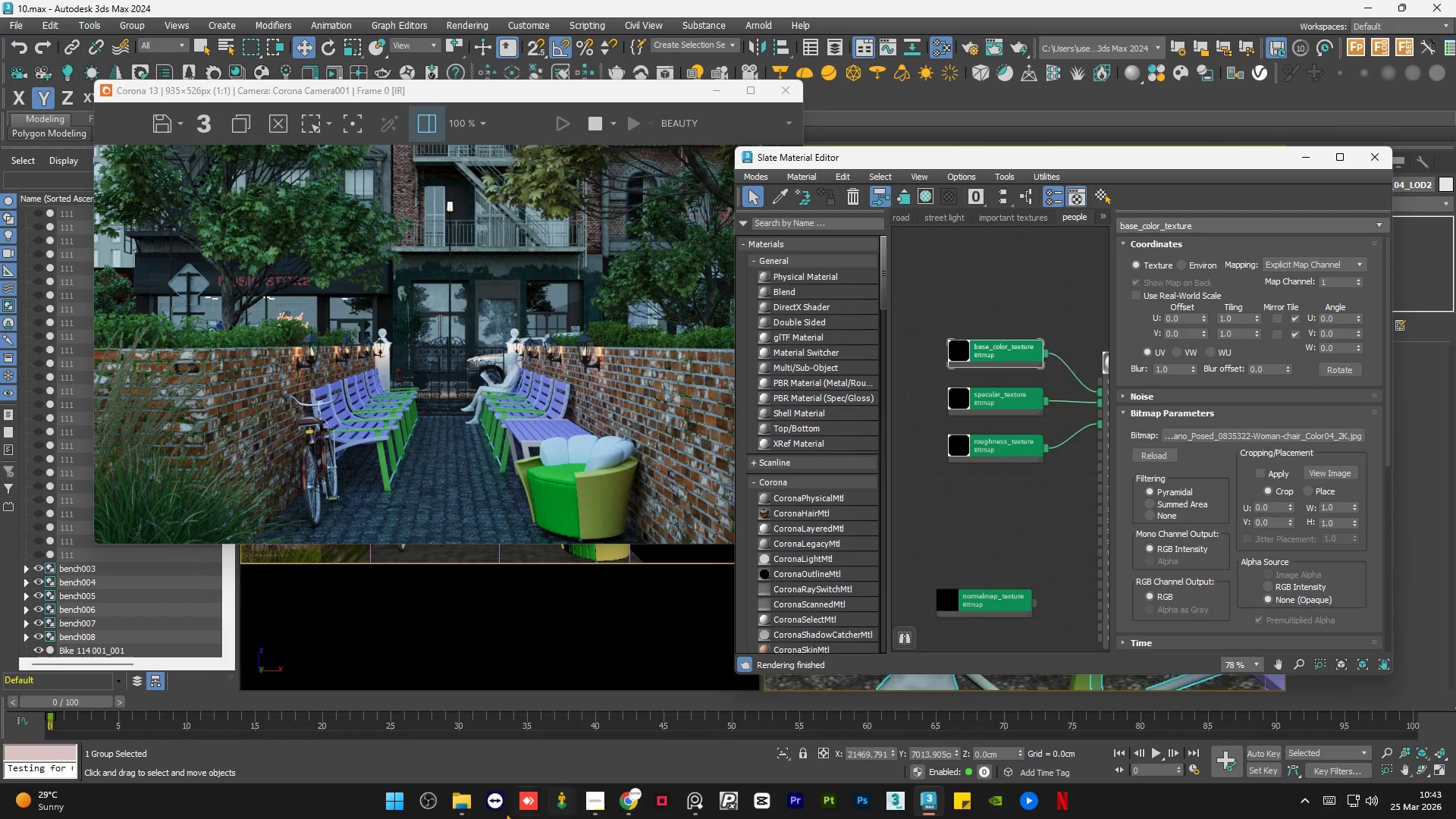 
left_click([466, 805])
 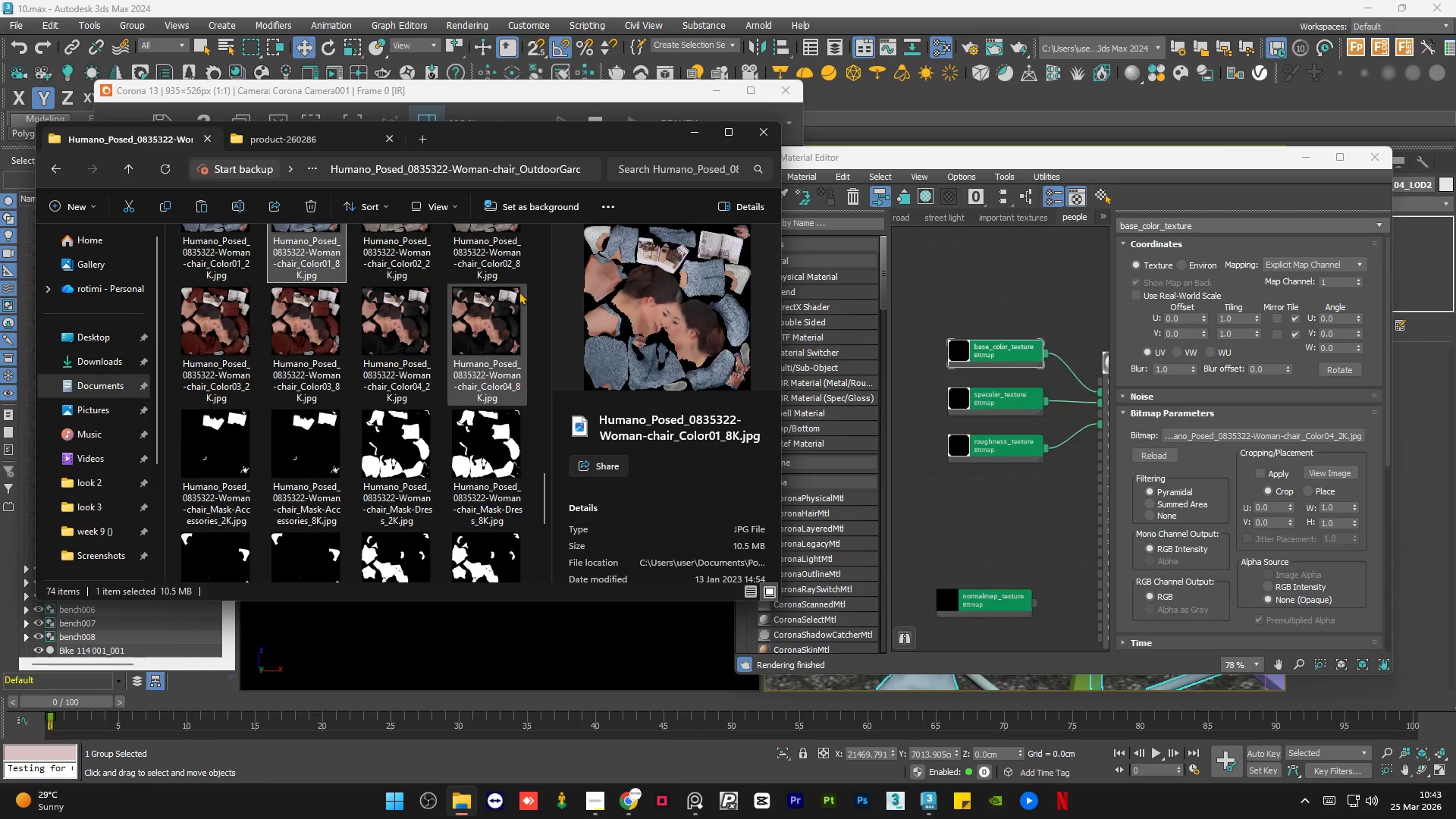 
mouse_move([457, 298])
 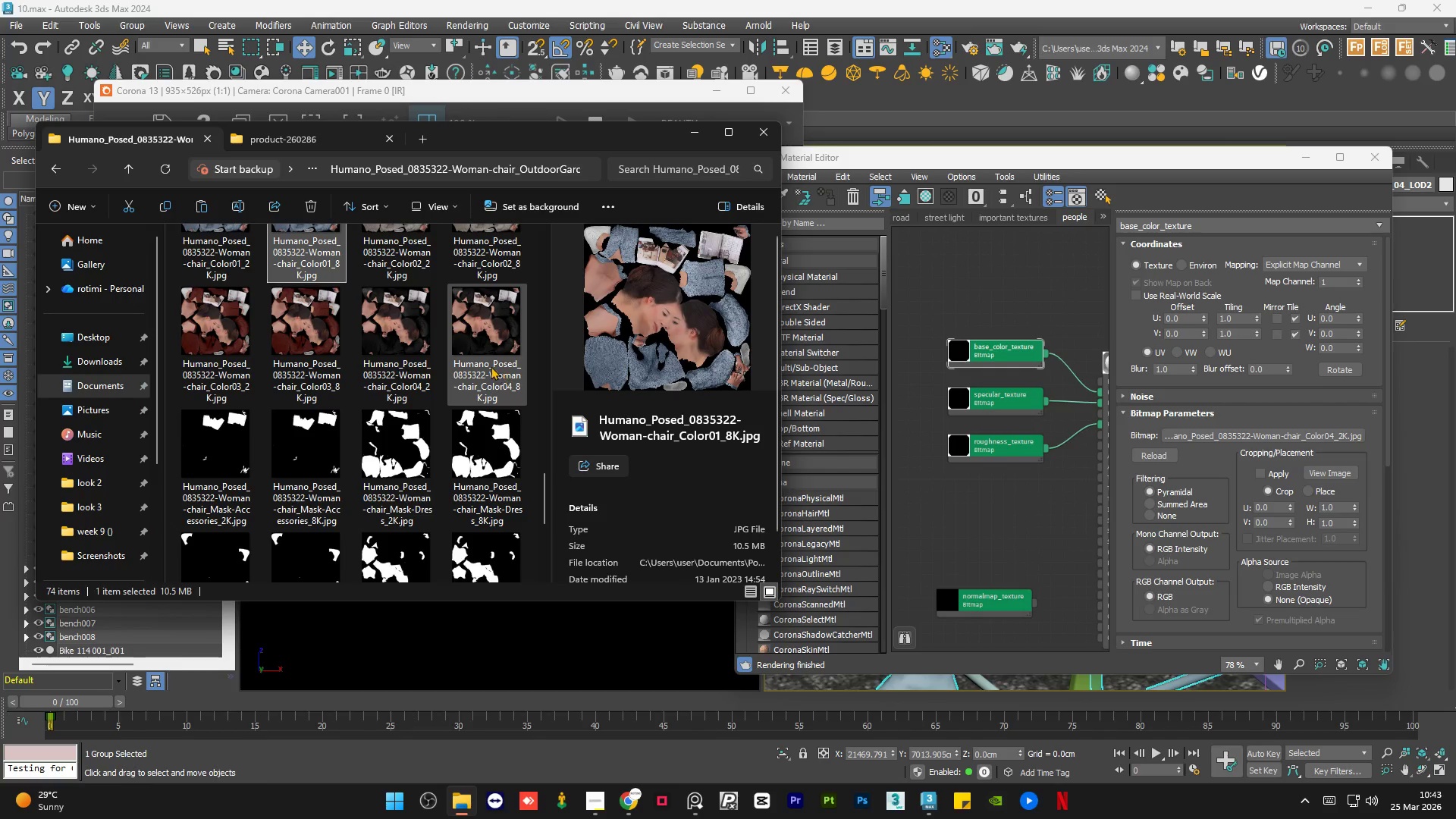 
left_click([413, 325])
 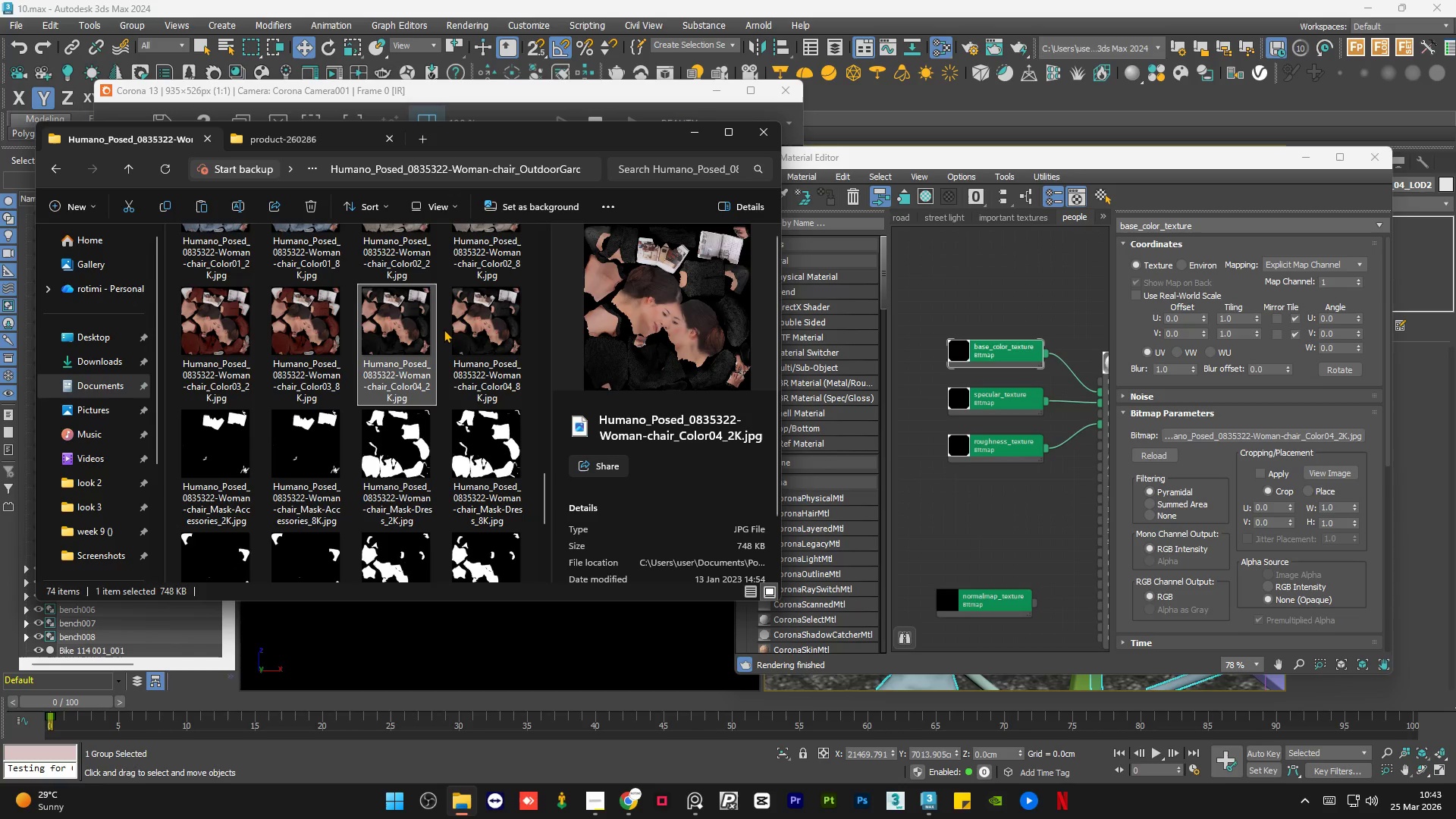 
left_click([484, 328])
 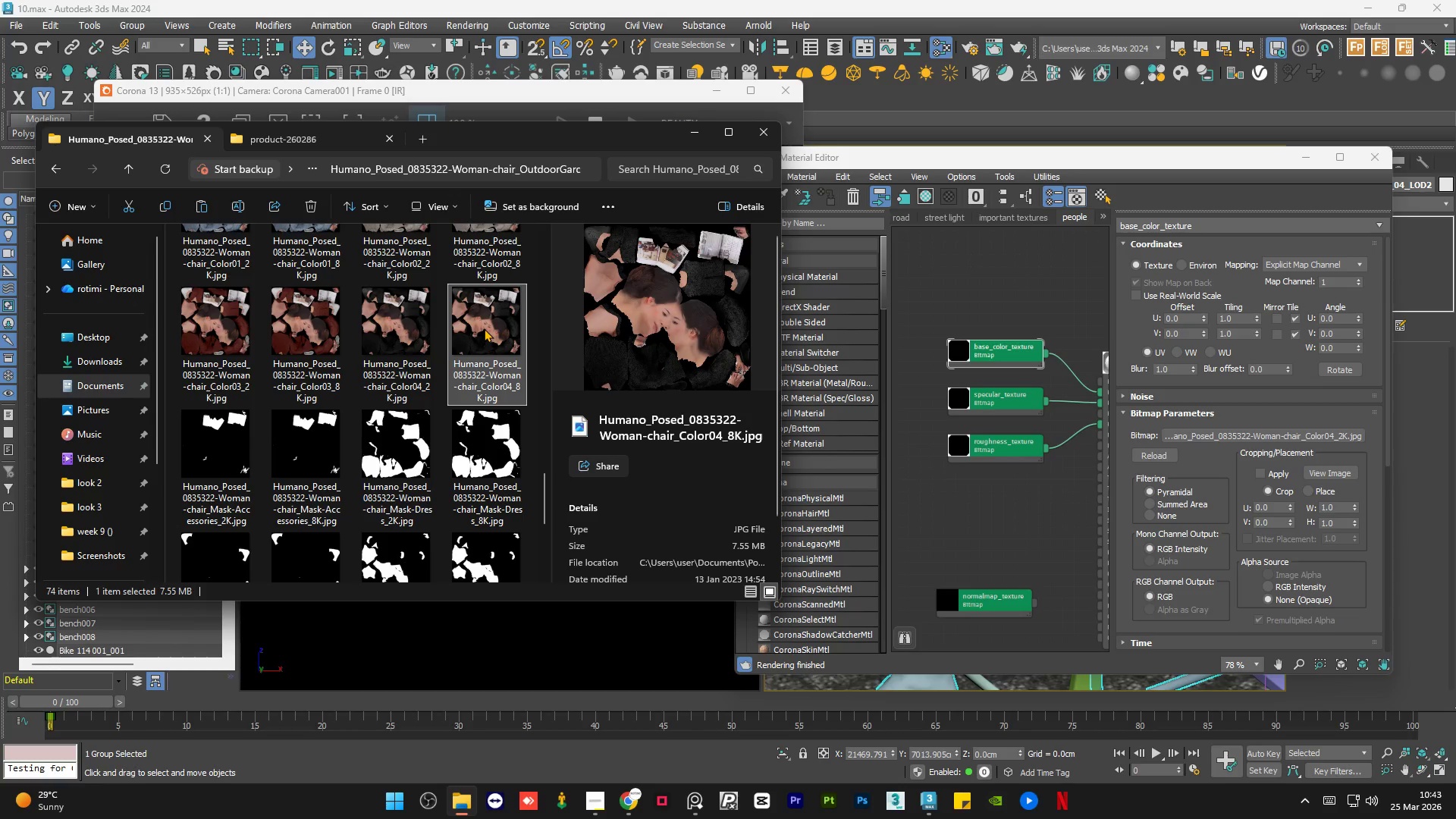 
wait(6.48)
 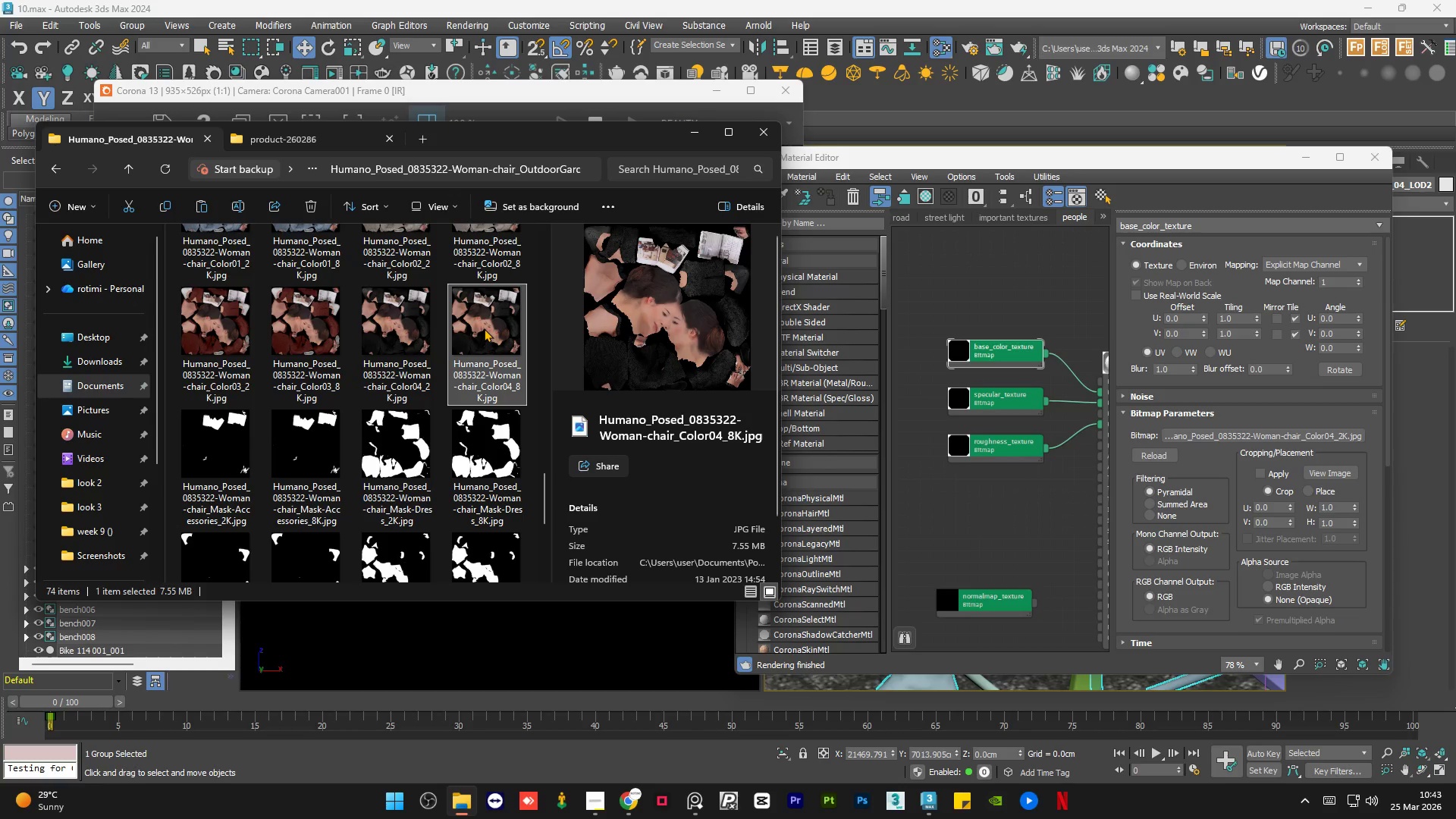 
left_click_drag(start_coordinate=[543, 497], to_coordinate=[551, 469])
 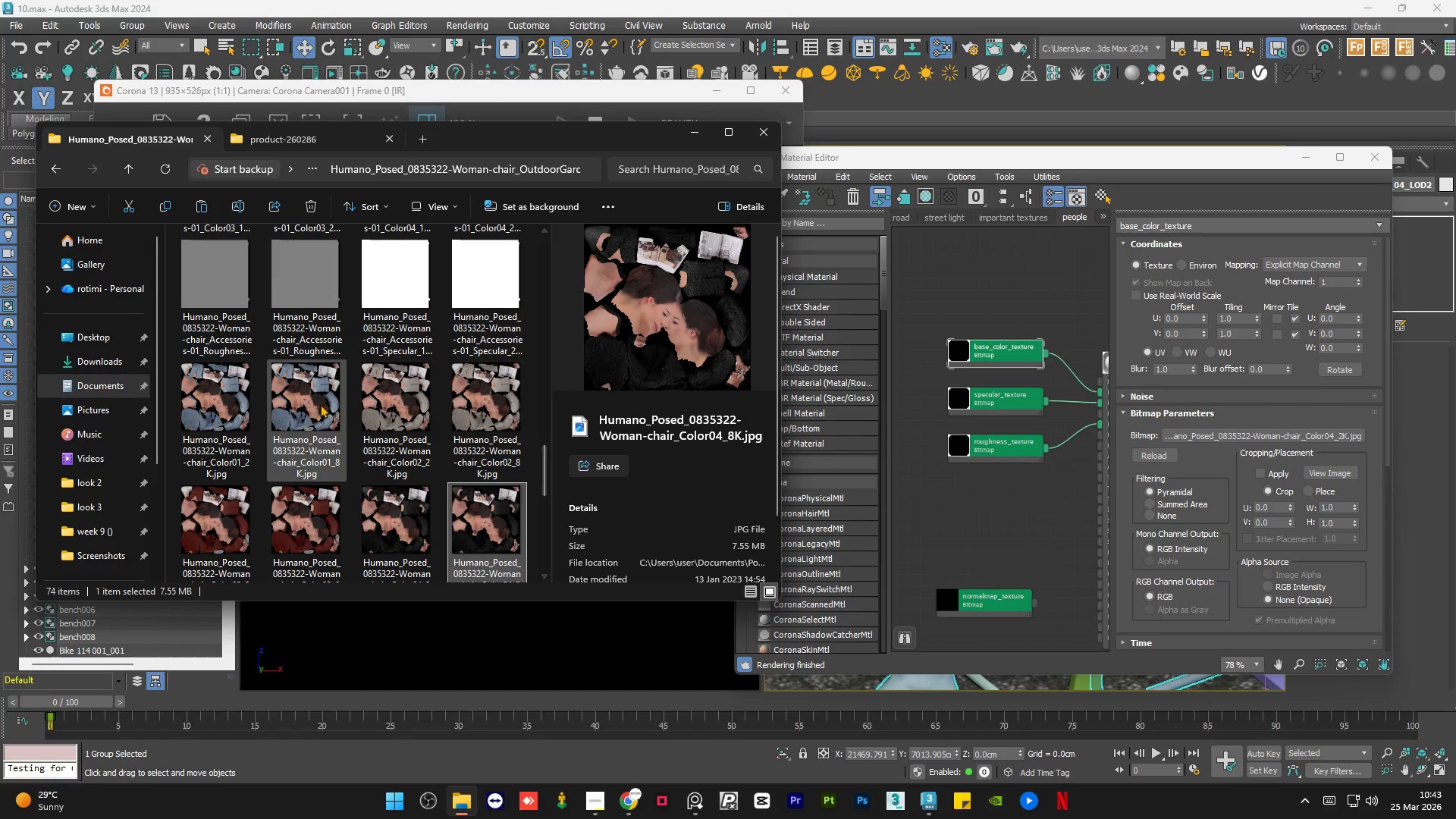 
left_click([320, 404])
 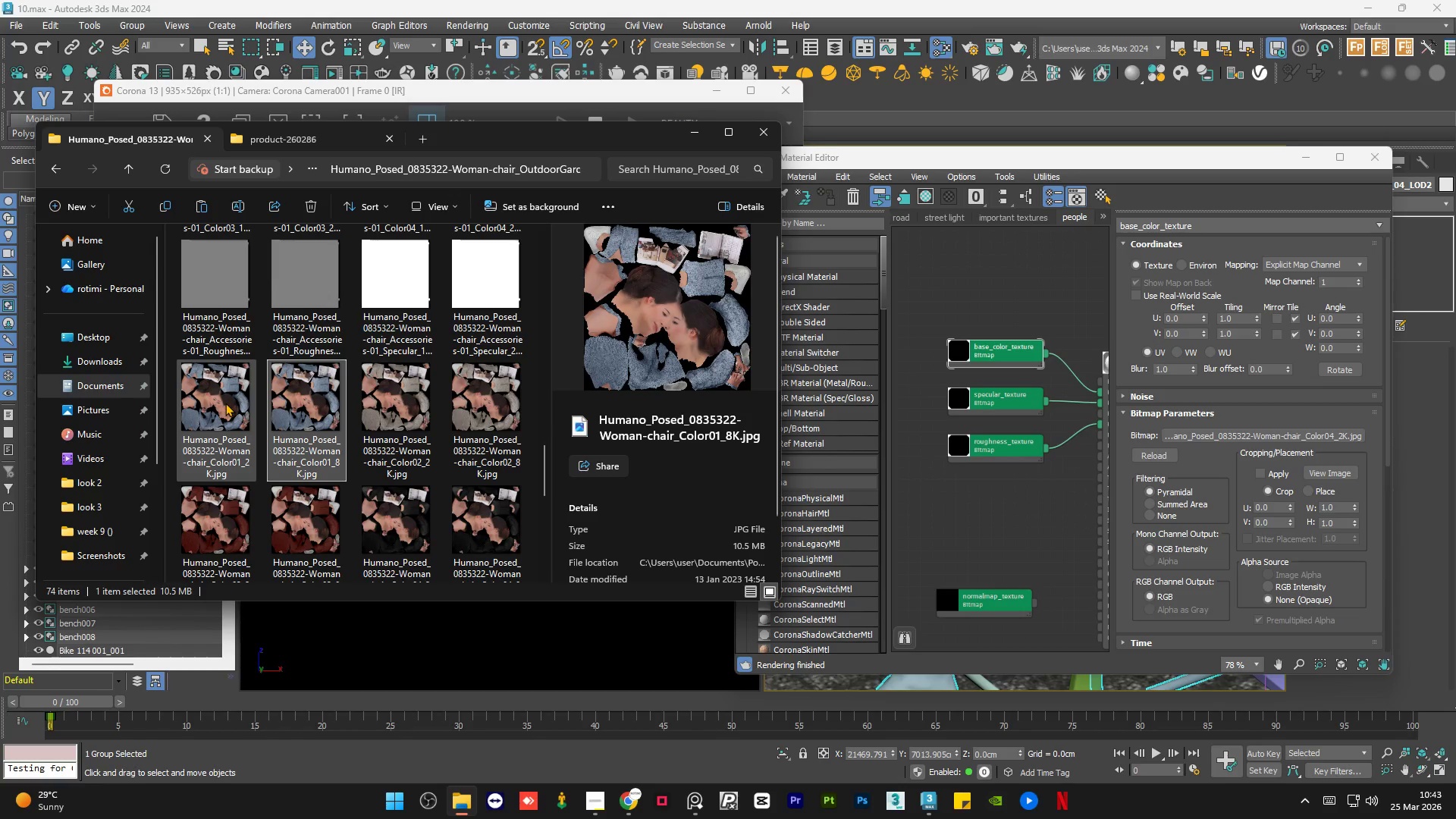 
left_click([225, 403])
 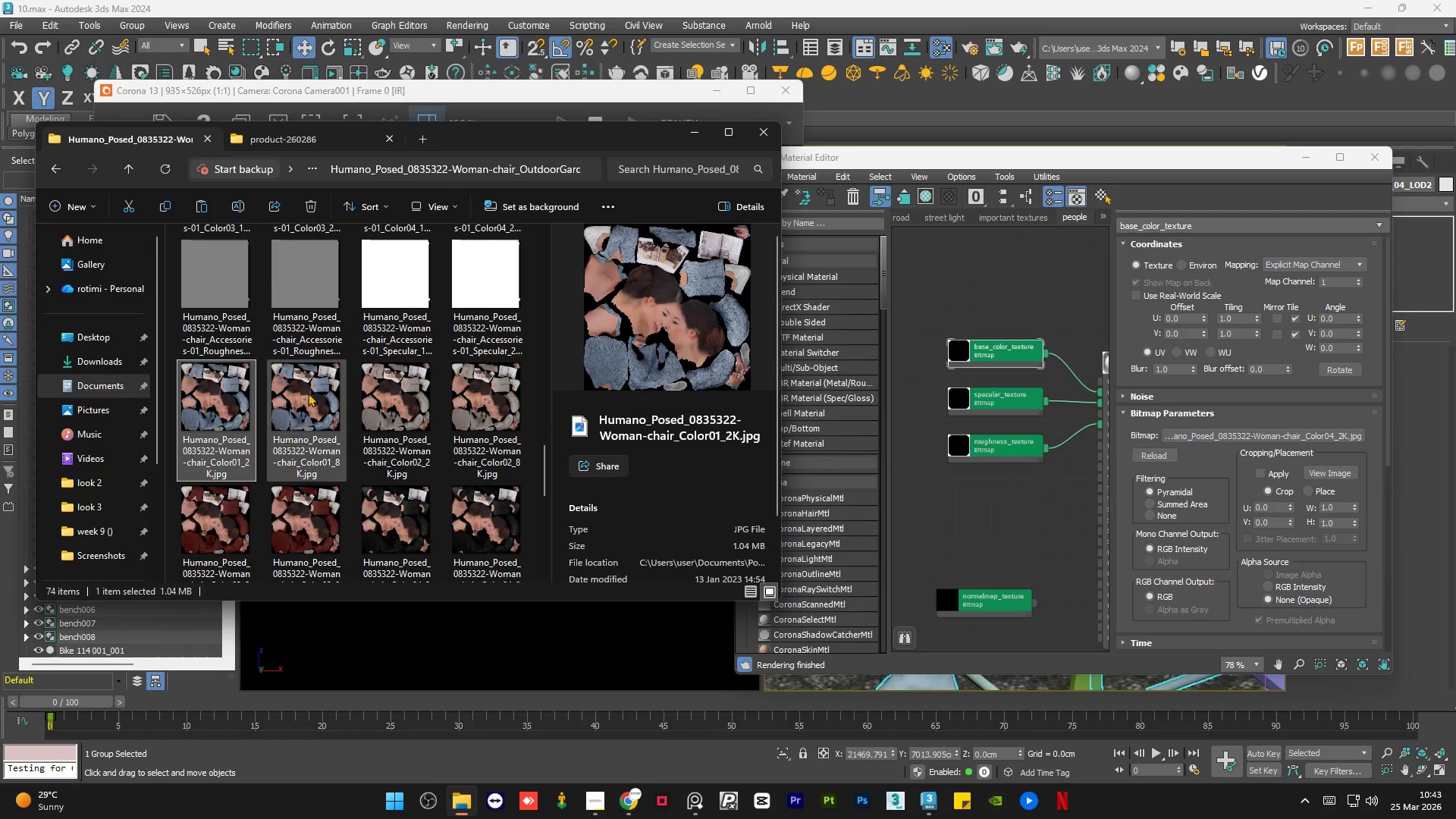 
left_click([309, 393])
 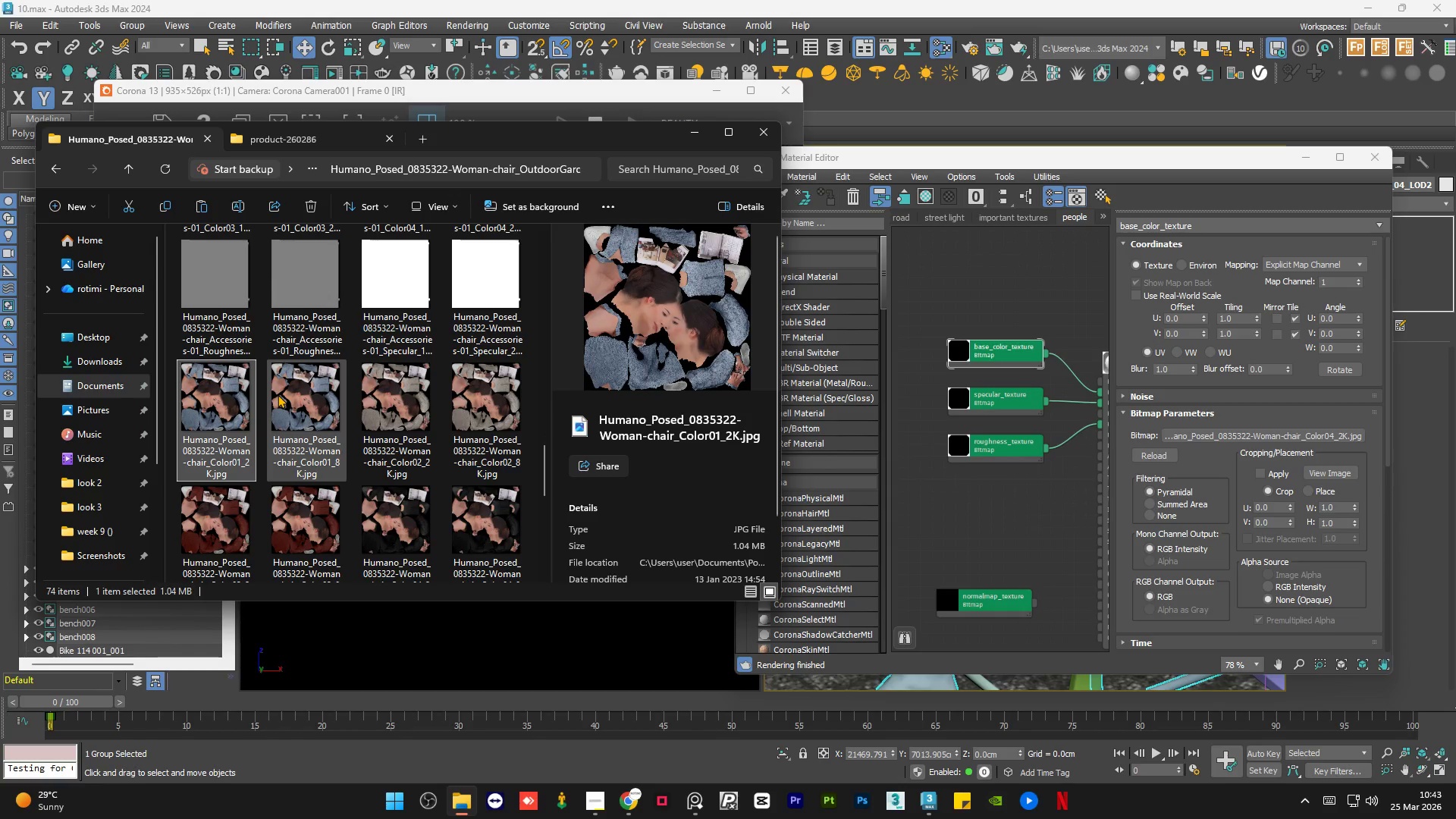 
scroll: coordinate [639, 460], scroll_direction: down, amount: 2.0
 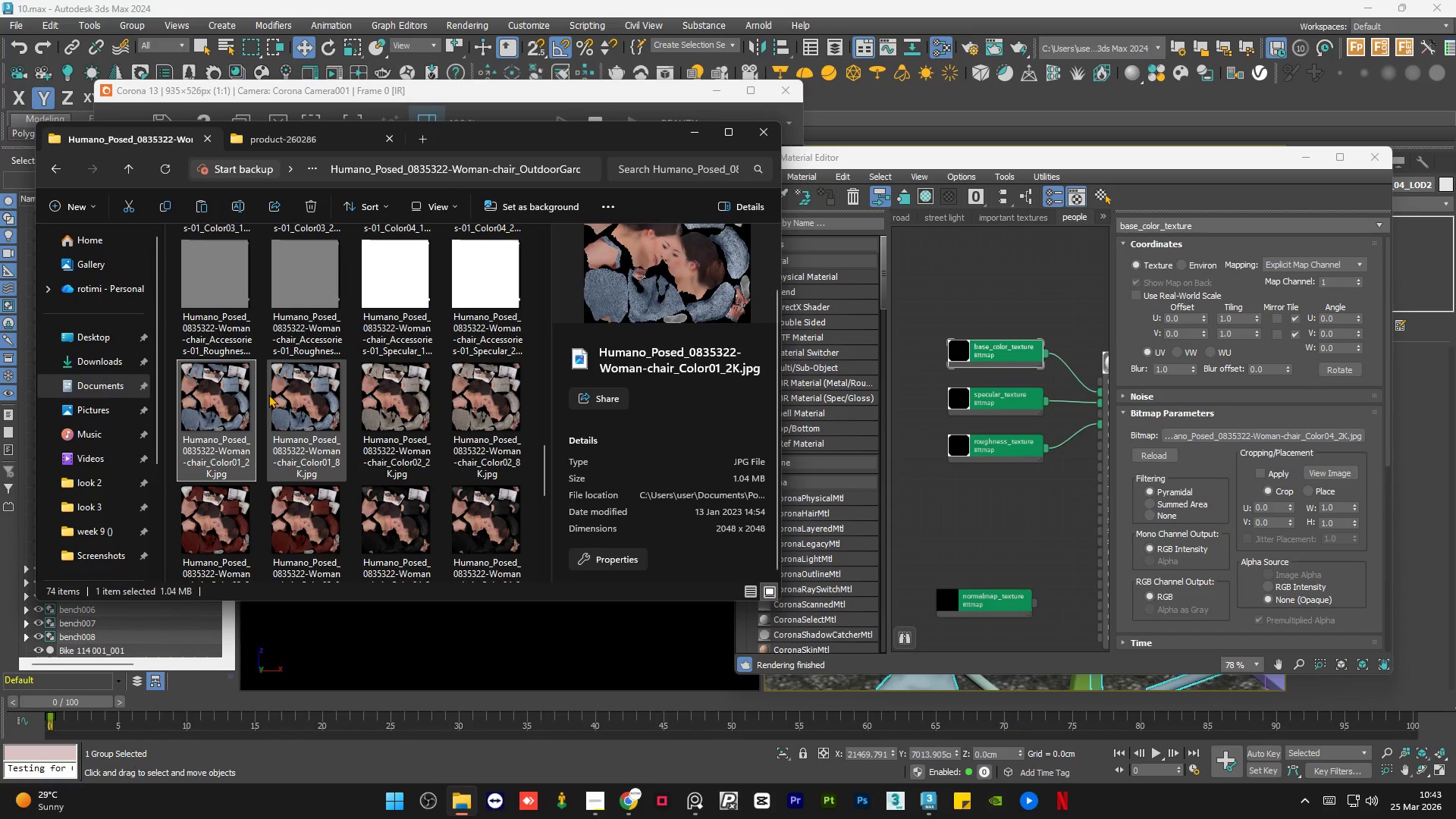 
left_click([281, 394])
 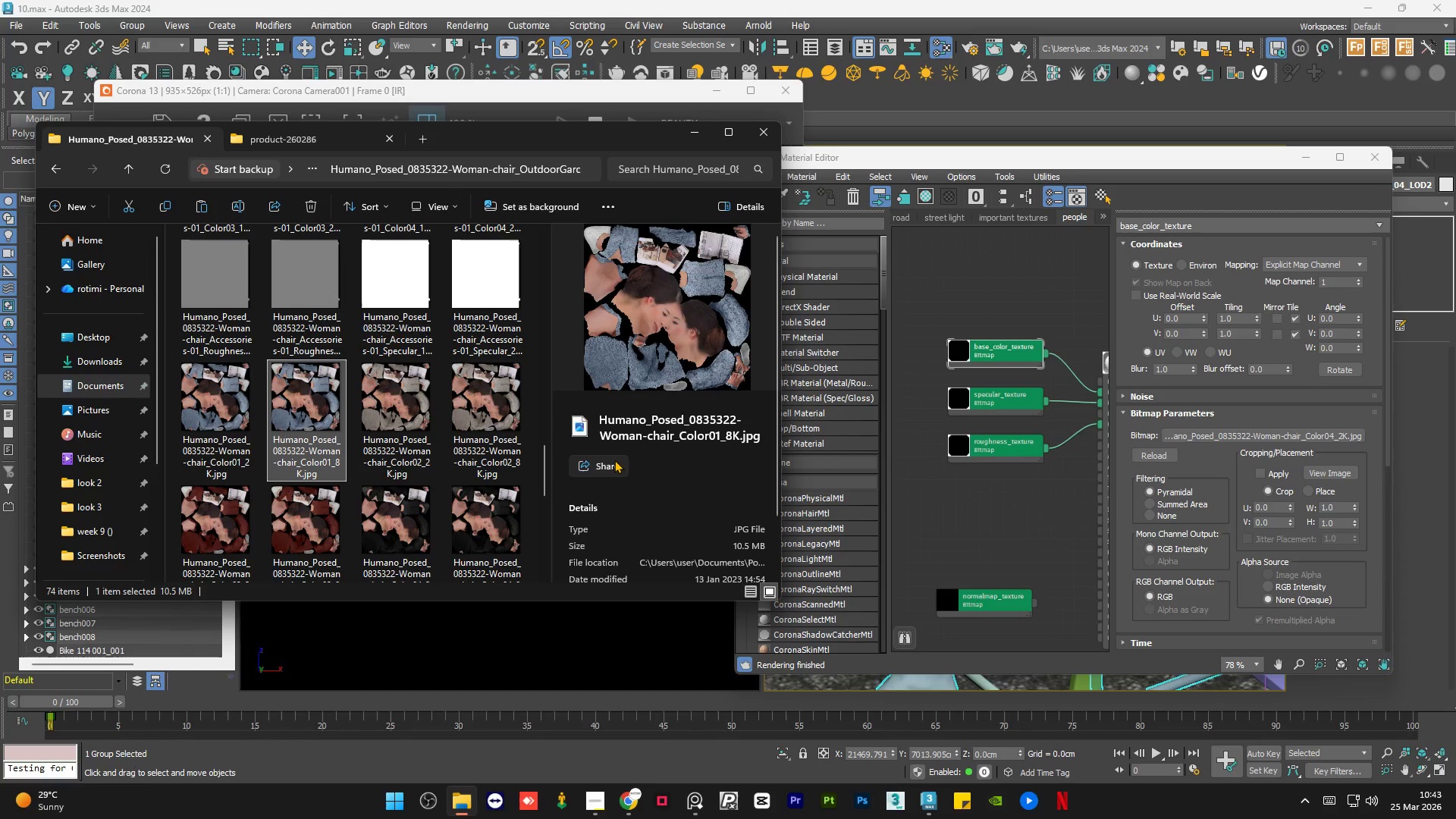 
scroll: coordinate [634, 463], scroll_direction: down, amount: 3.0
 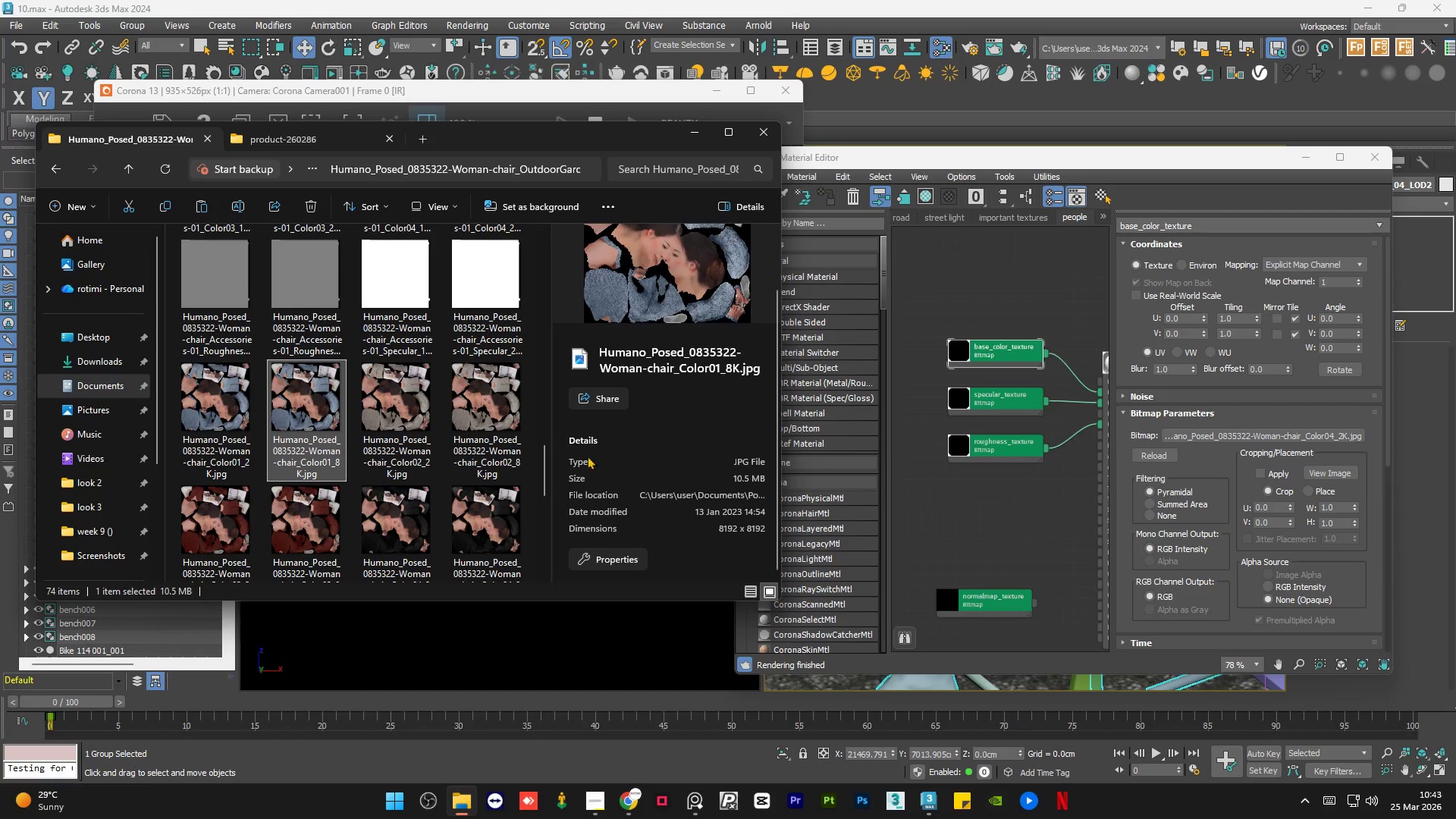 
mouse_move([313, 415])
 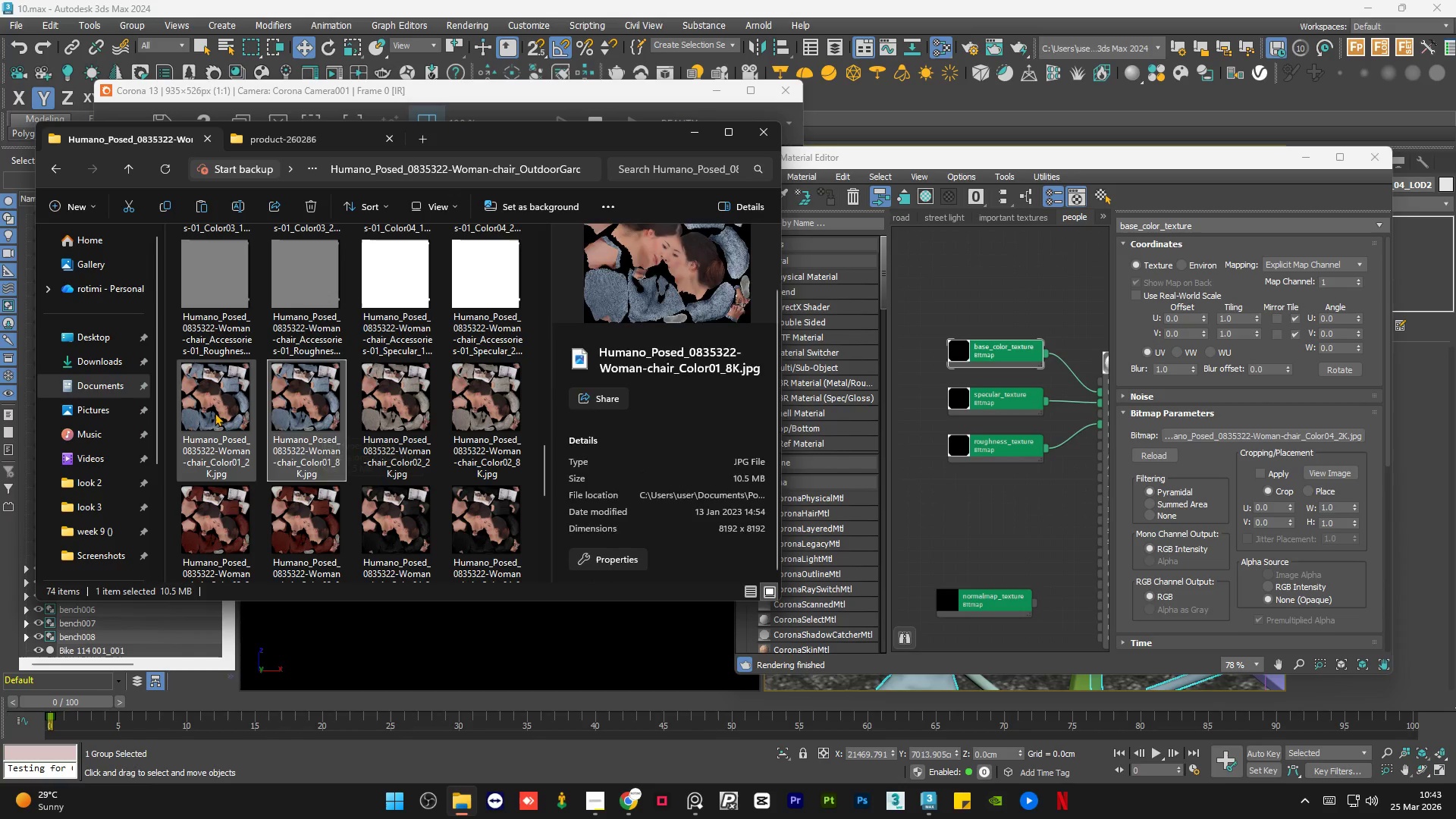 
left_click([215, 412])
 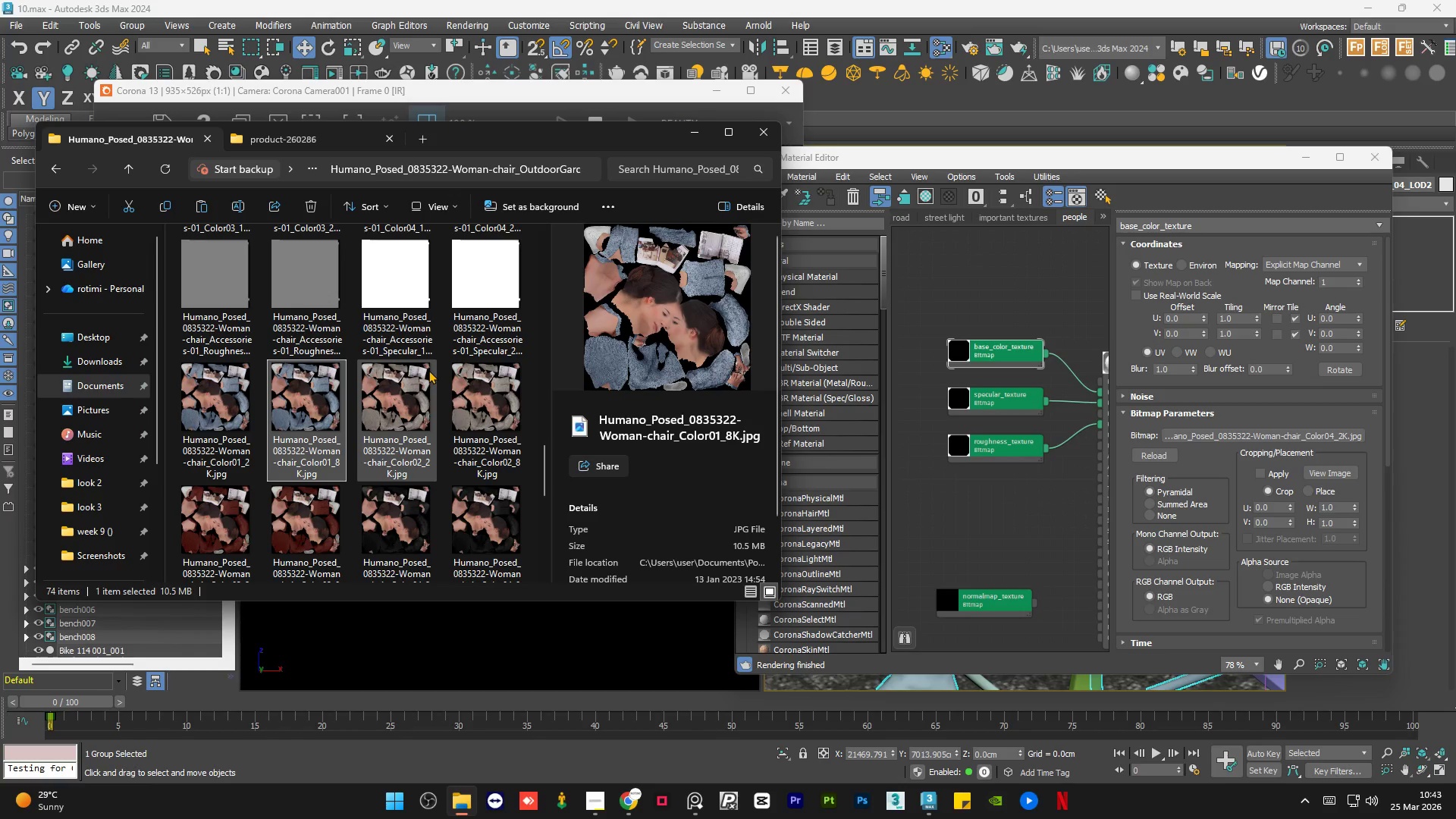 
wait(5.62)
 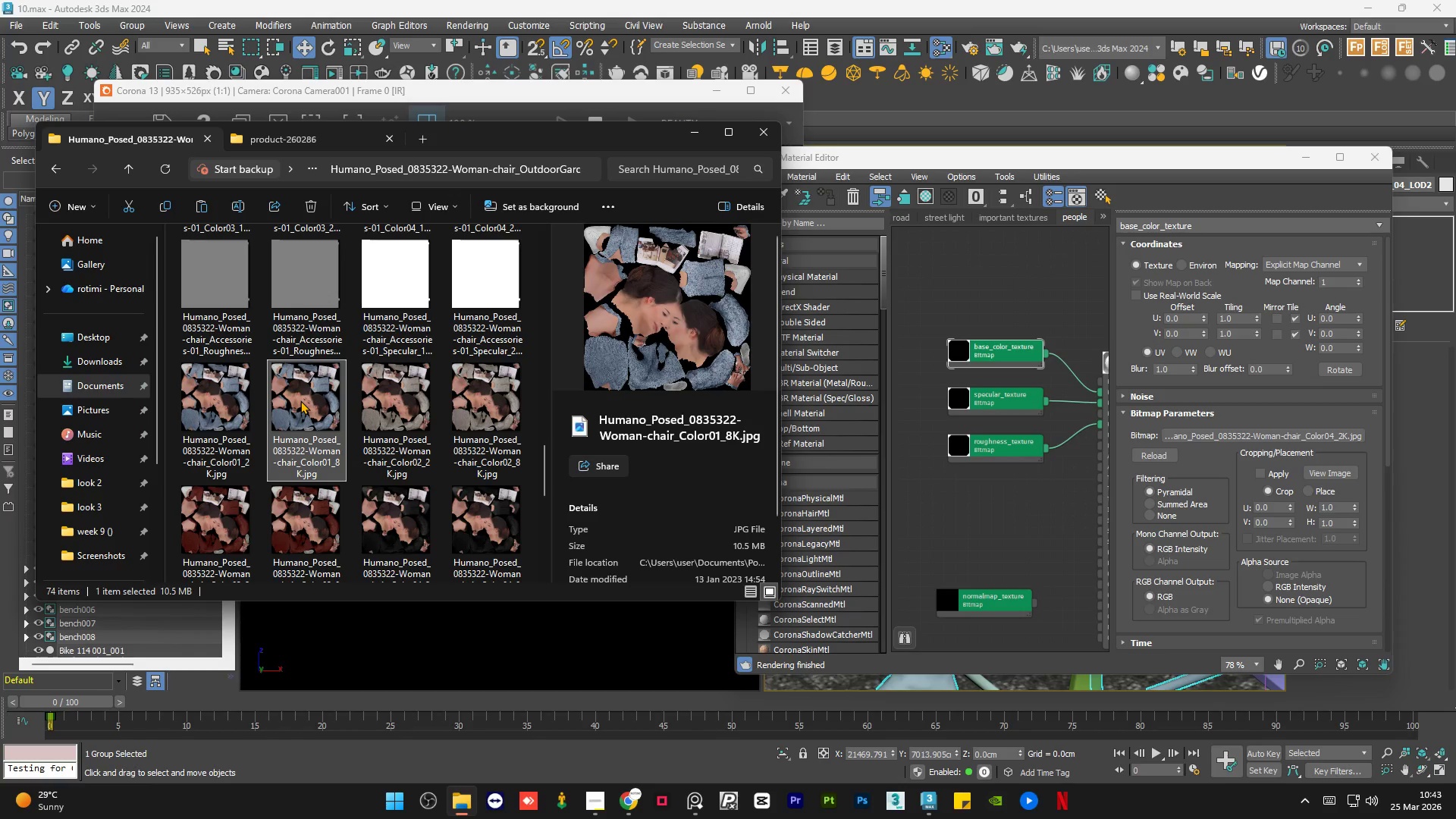 
scroll: coordinate [302, 394], scroll_direction: up, amount: 2.0
 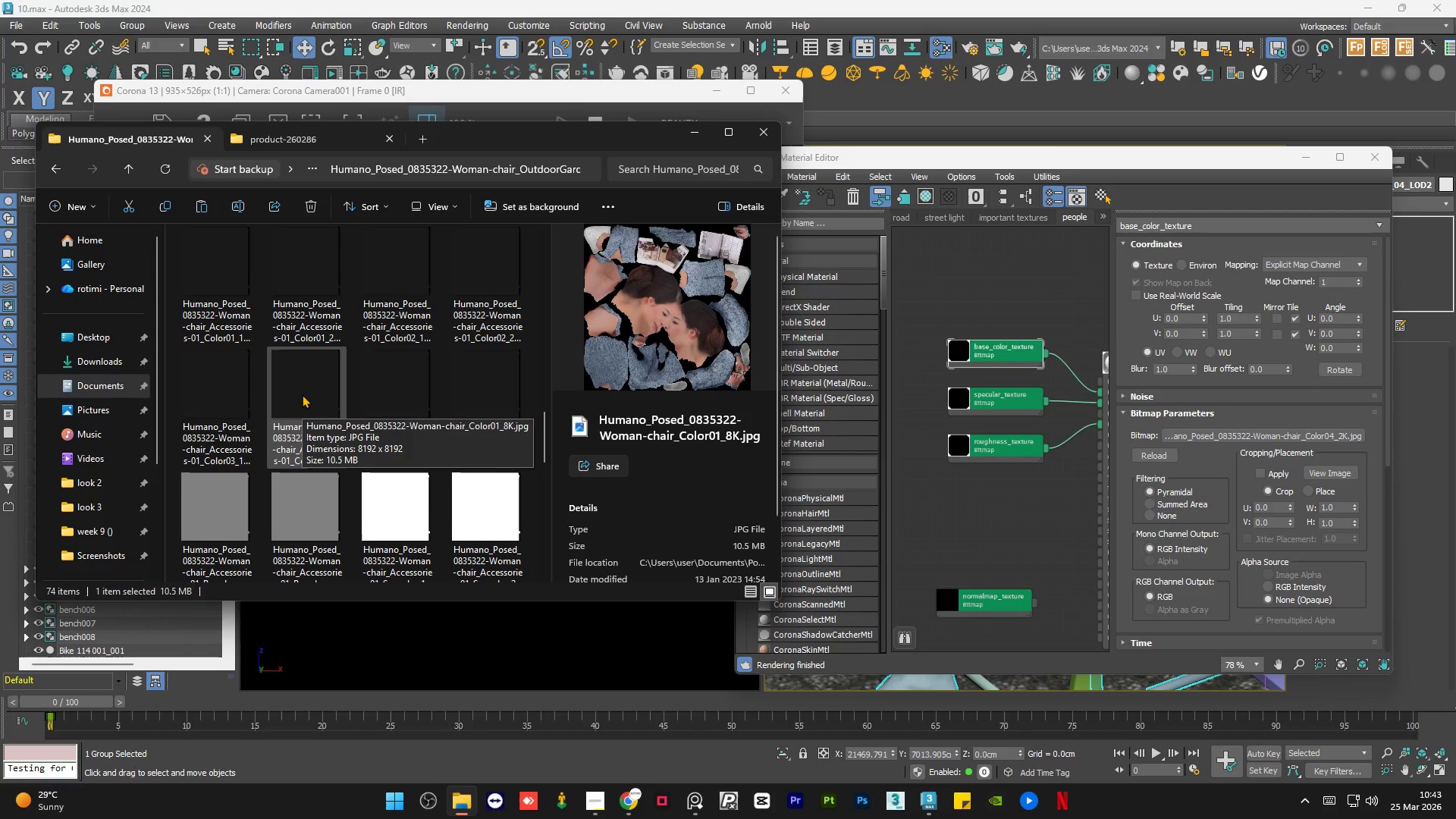 
scroll: coordinate [302, 394], scroll_direction: down, amount: 2.0
 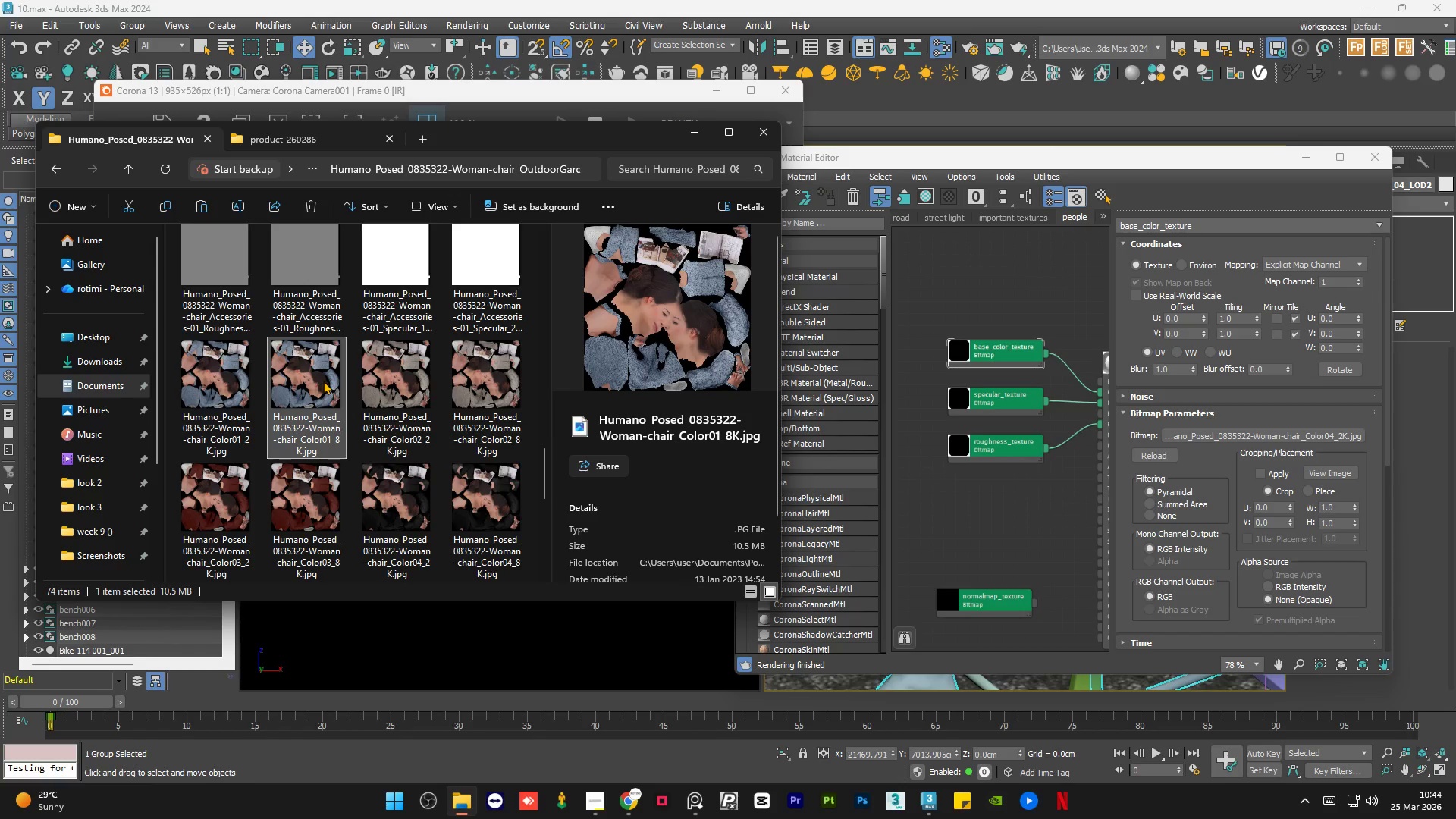 
left_click([671, 169])
 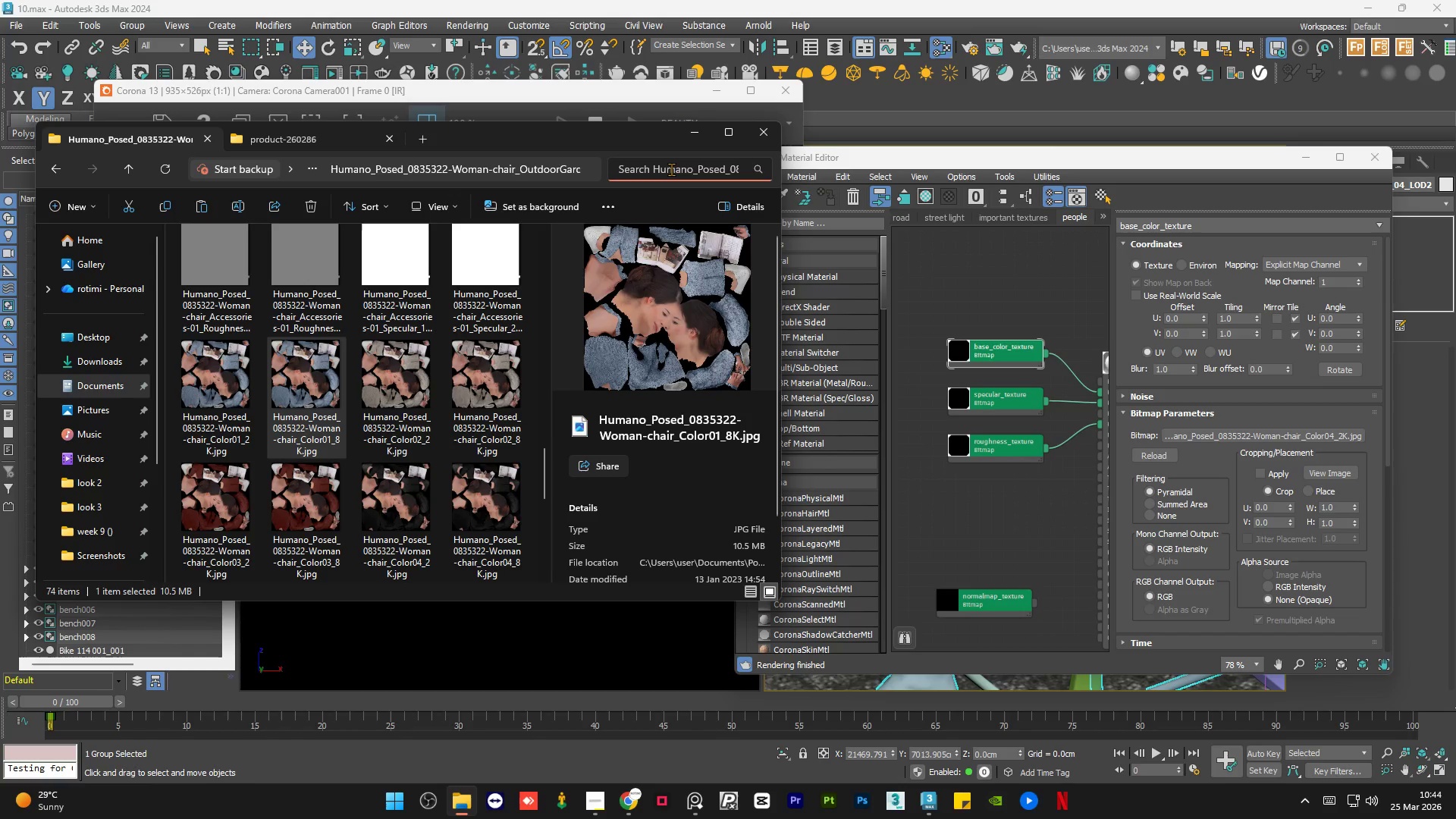 
key(Numpad0)
 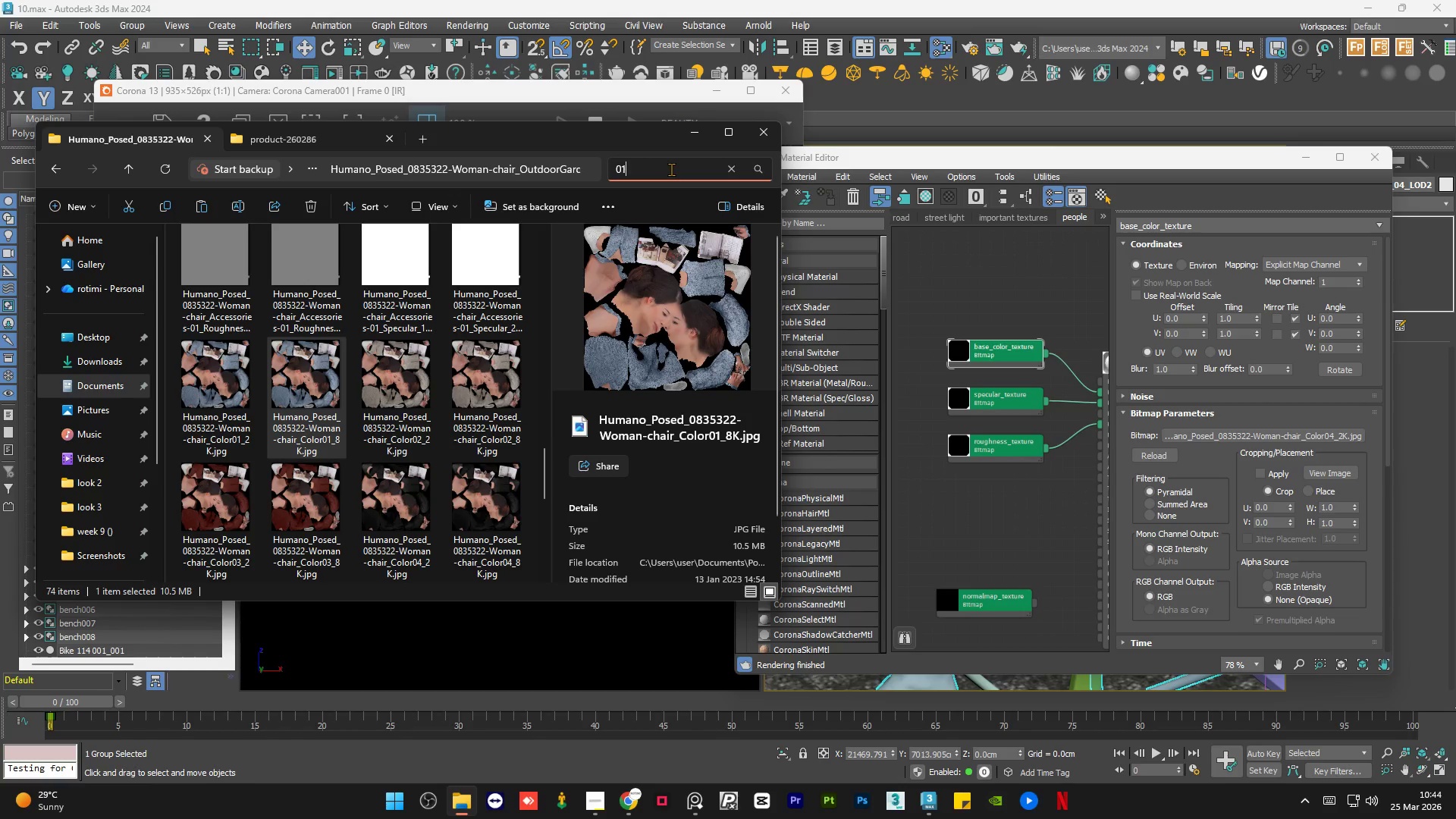 
key(Numpad1)
 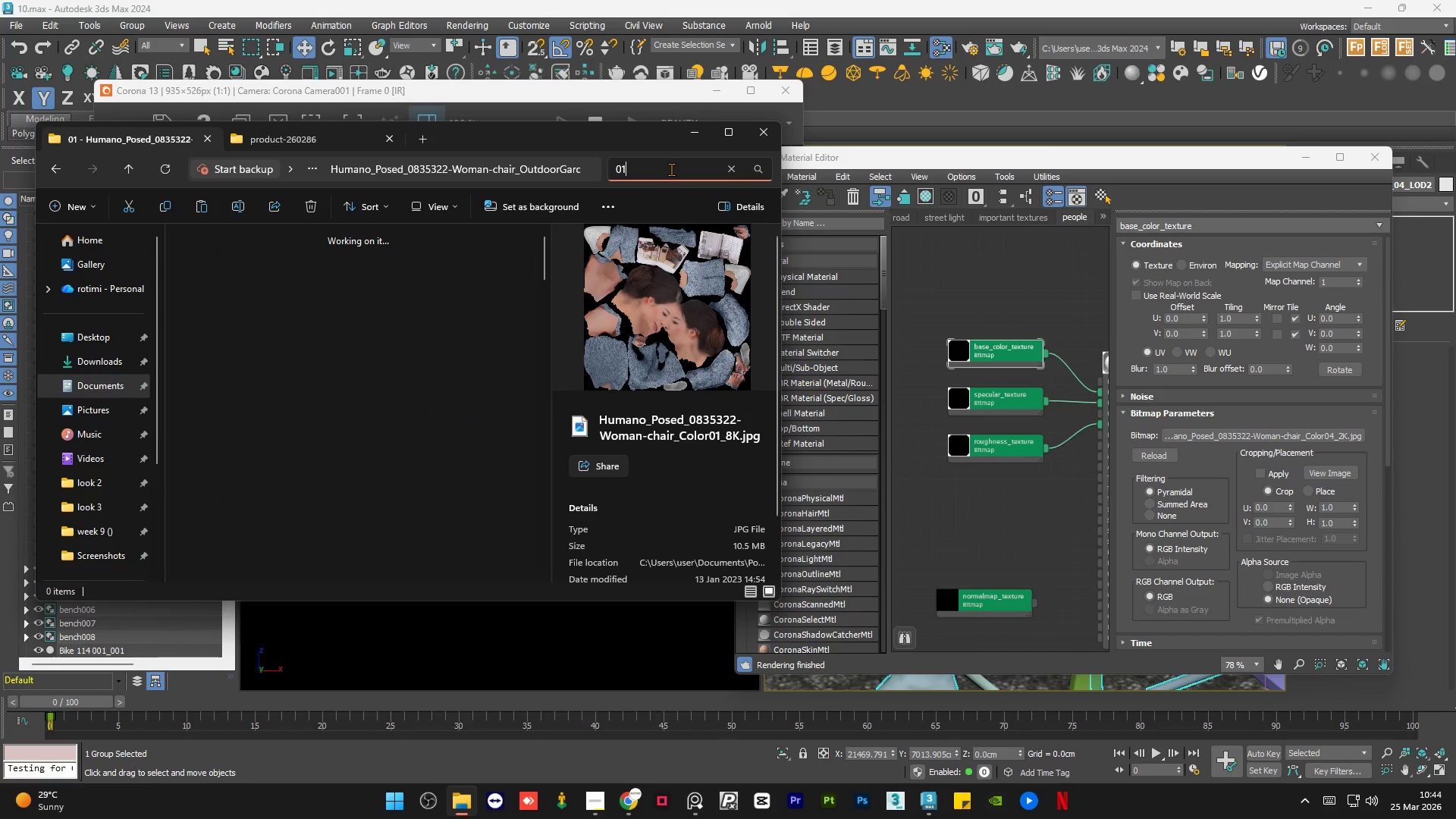 
key(Shift+Minus)
 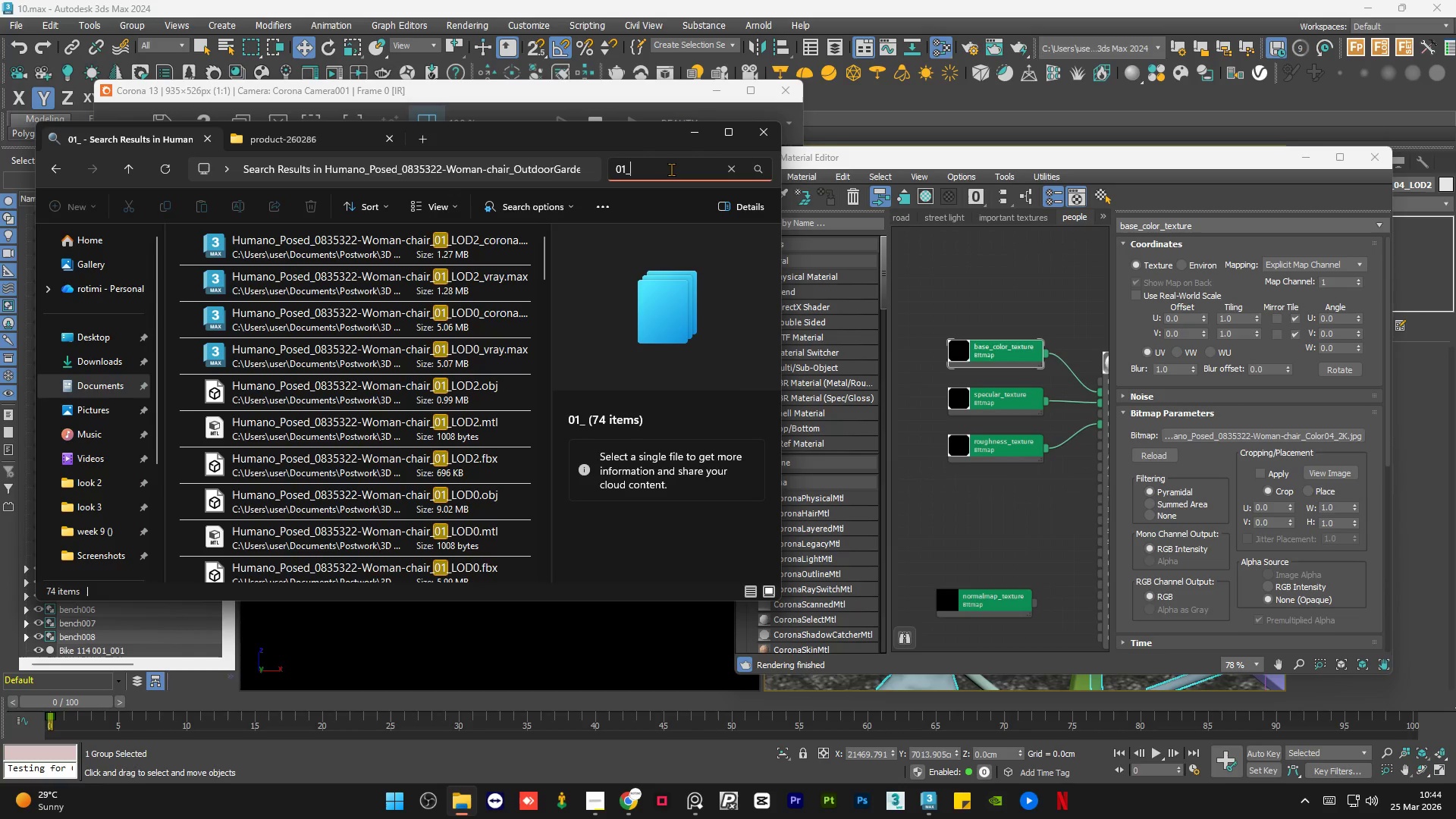 
key(Numpad8)
 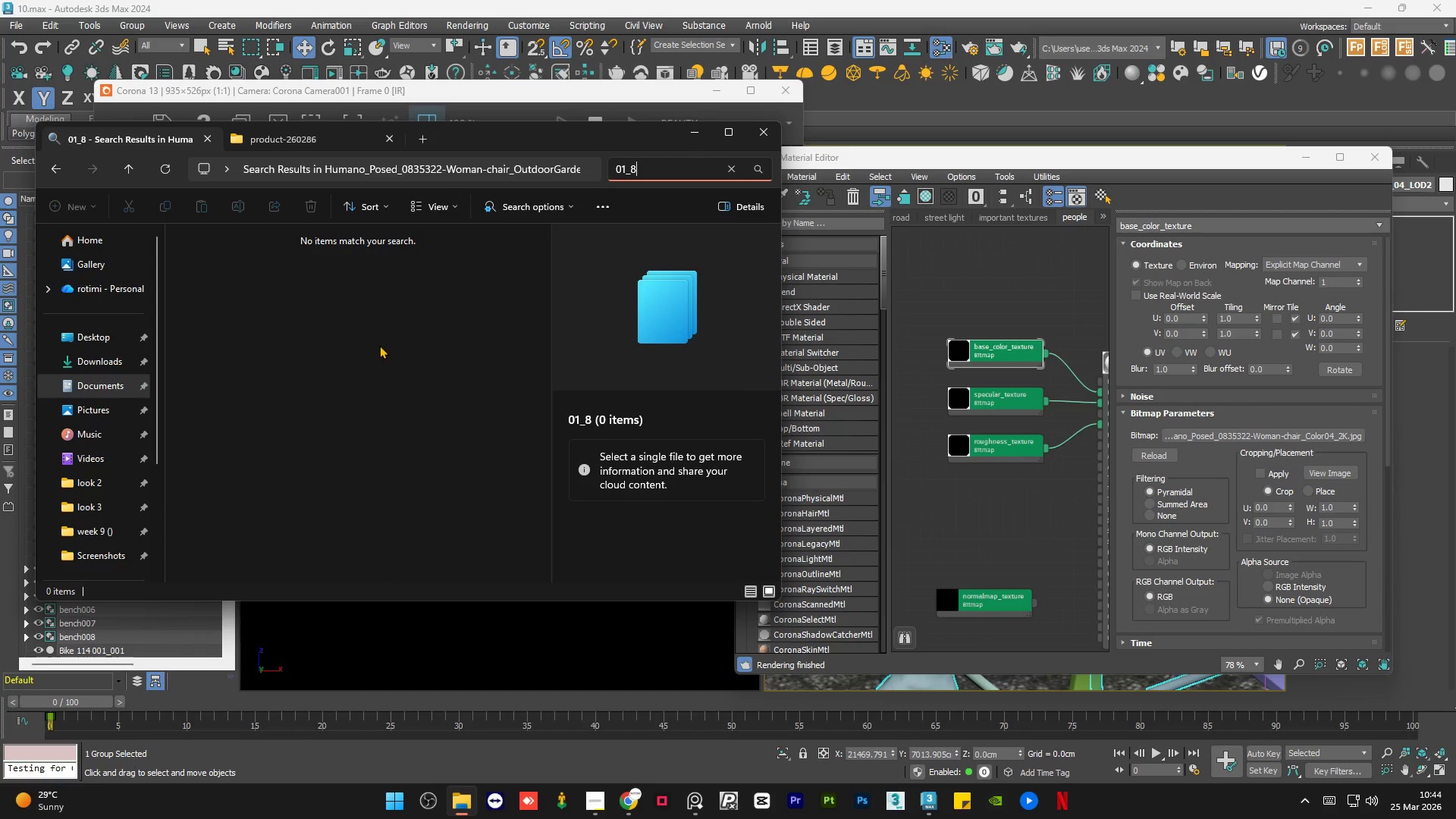 
key(Backspace)
 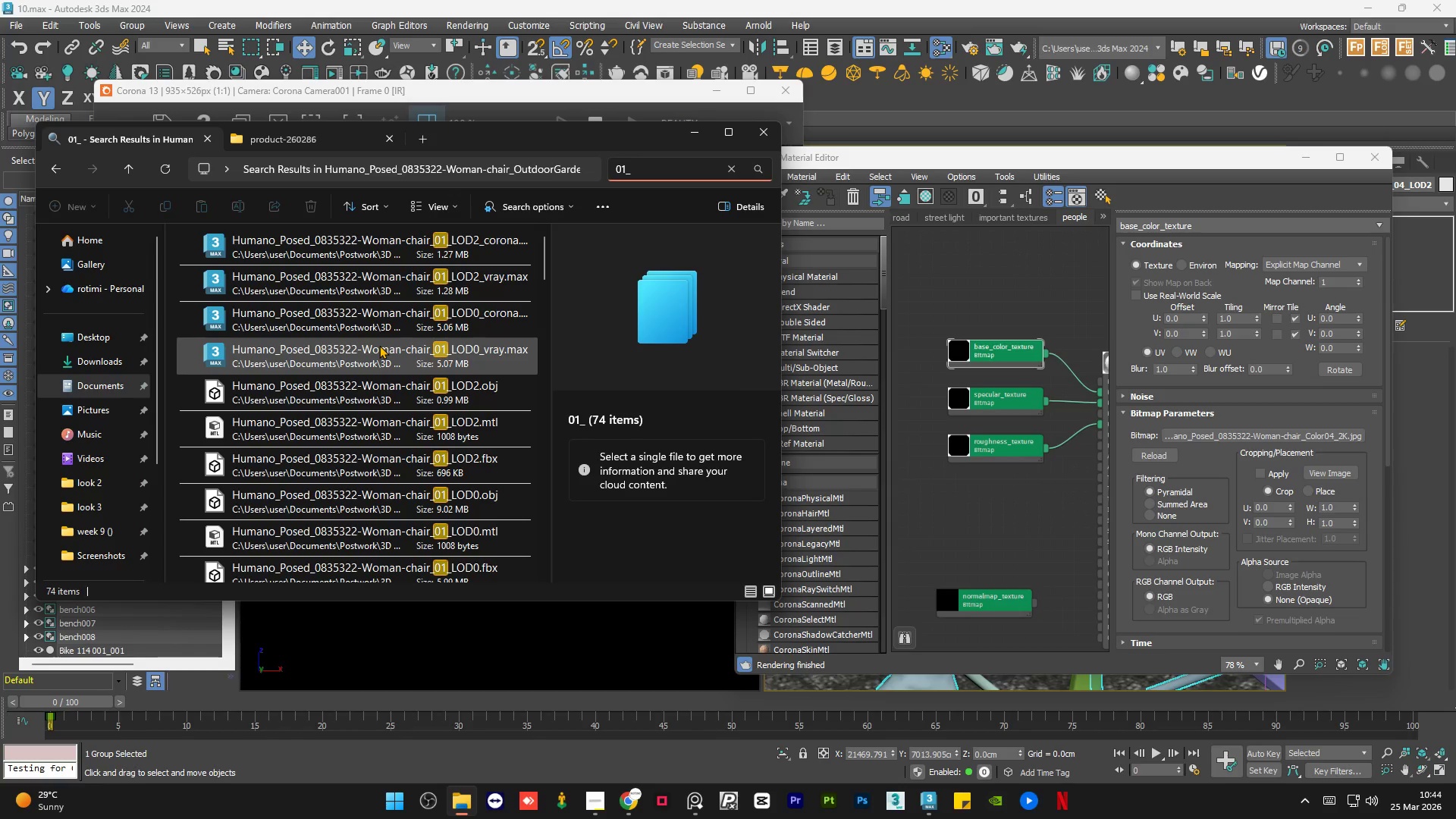 
key(Backspace)
 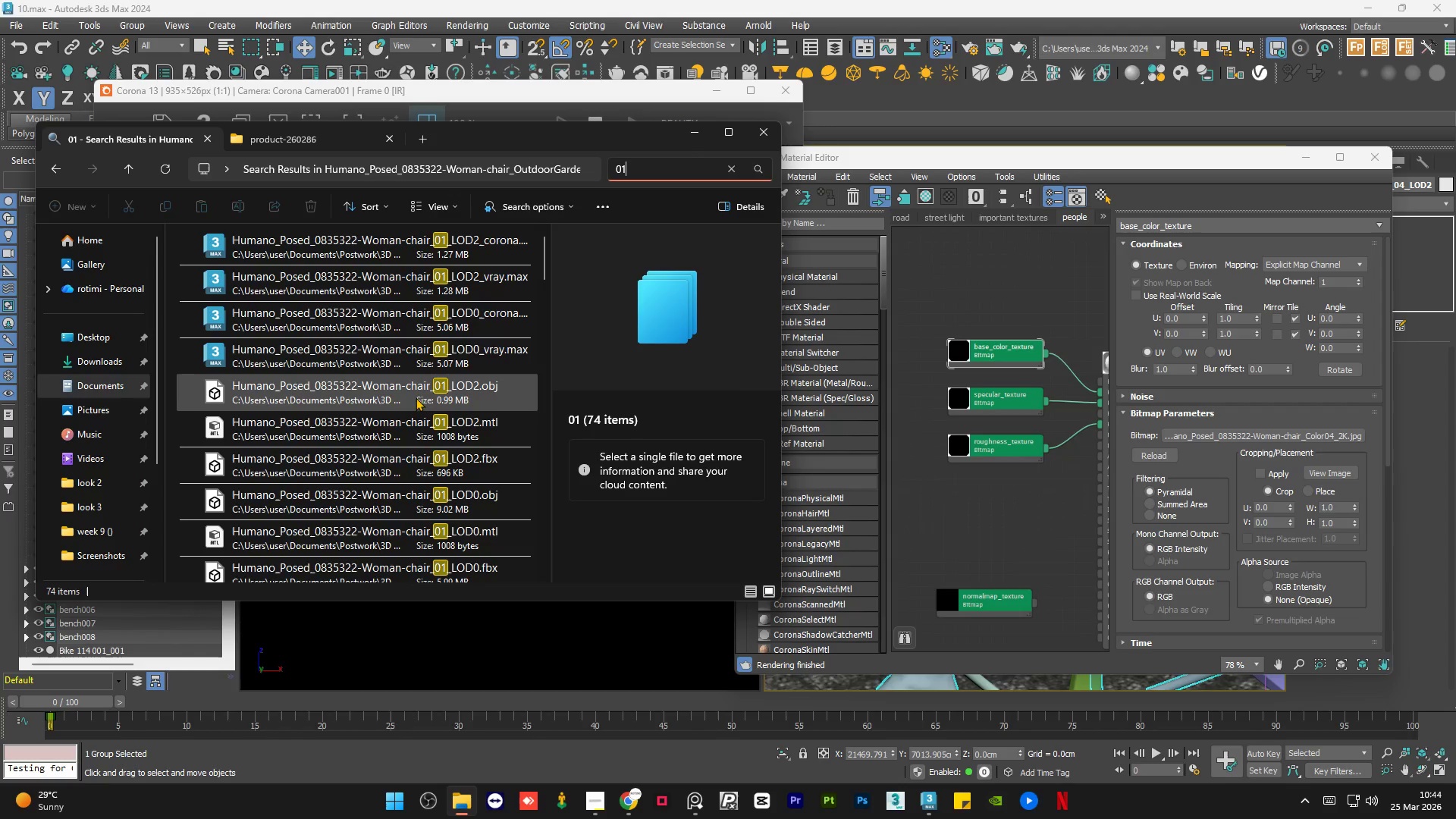 
scroll: coordinate [391, 460], scroll_direction: down, amount: 13.0
 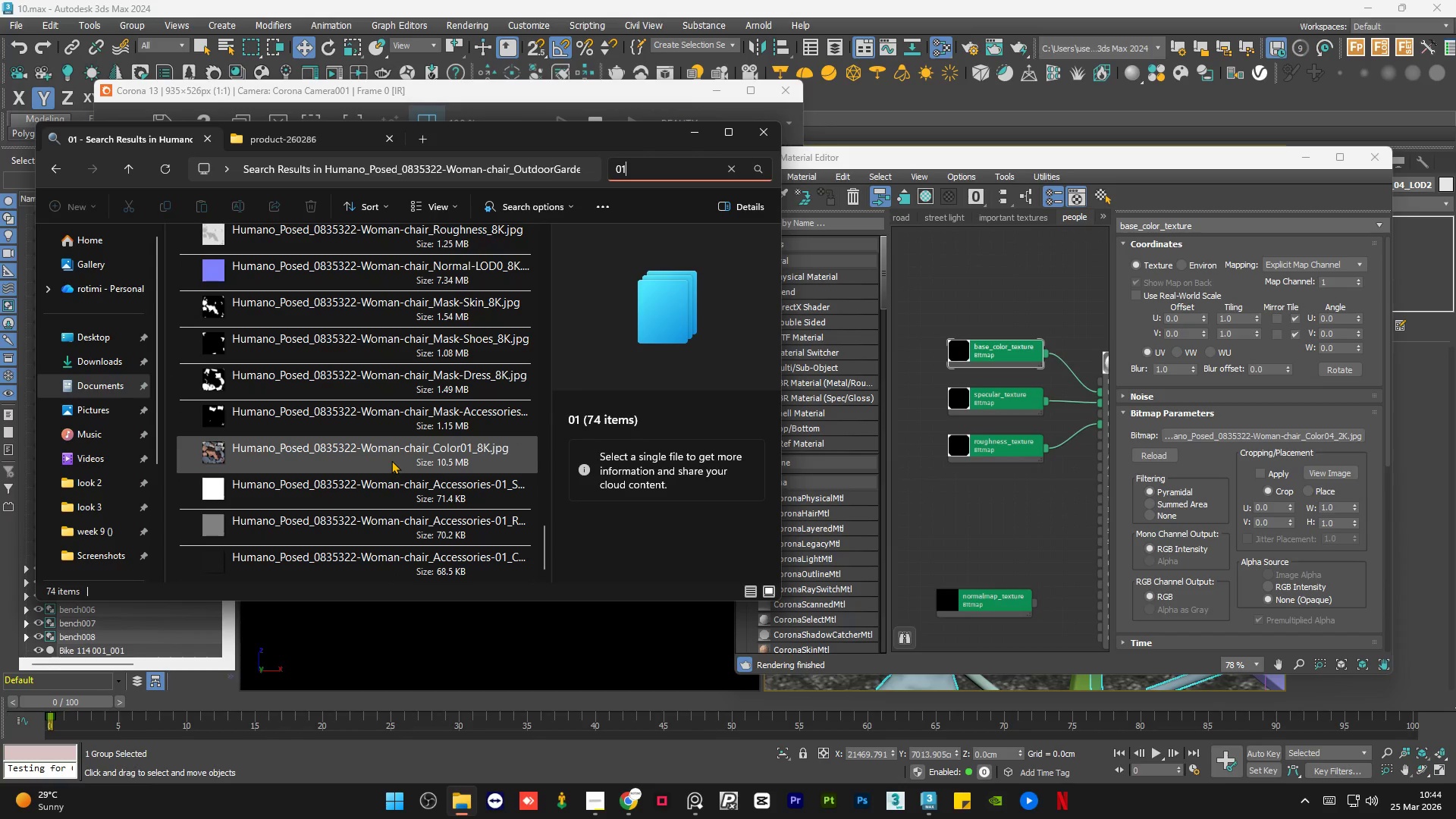 
key(Shift+Minus)
 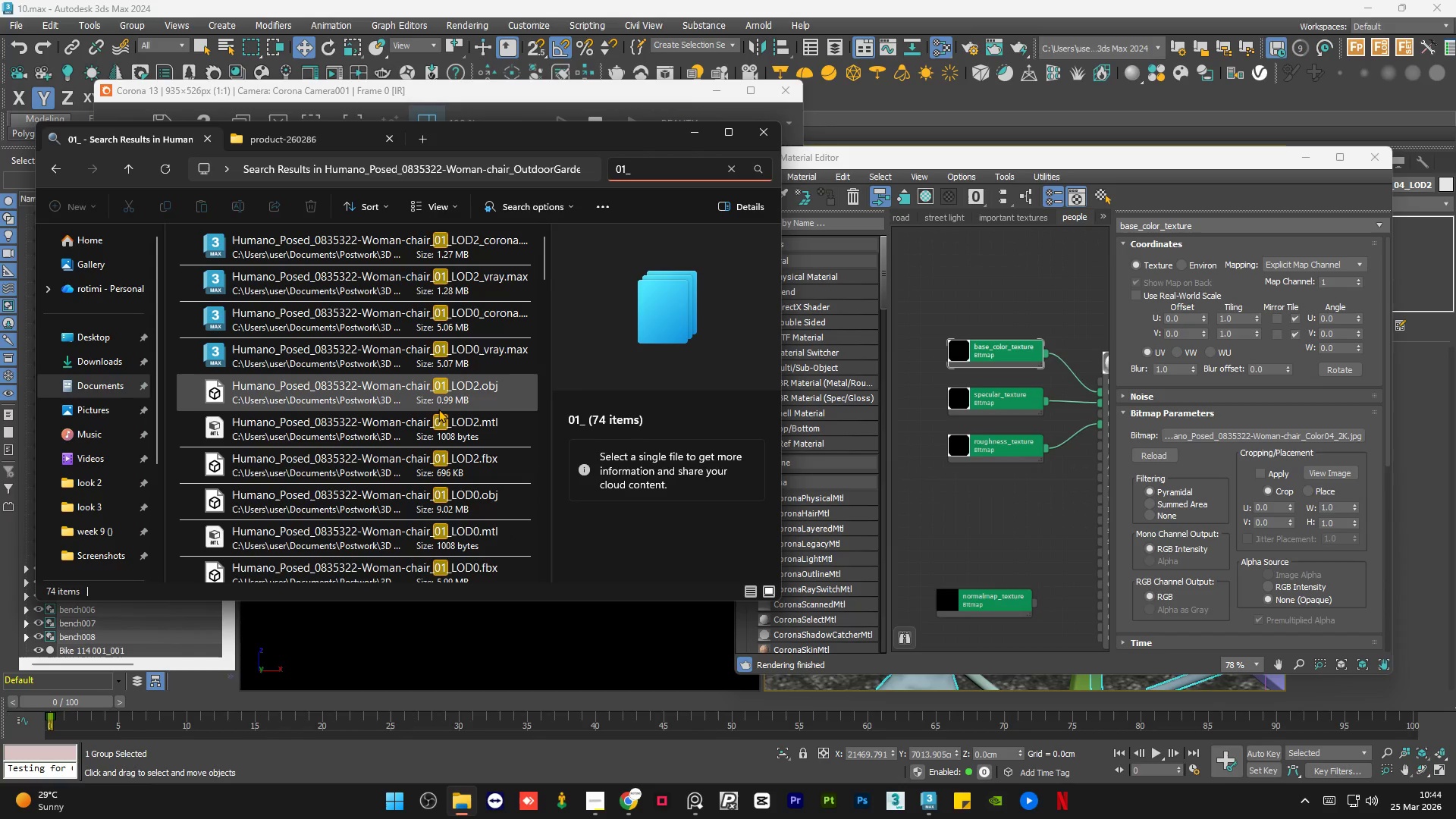 
scroll: coordinate [438, 409], scroll_direction: up, amount: 8.0
 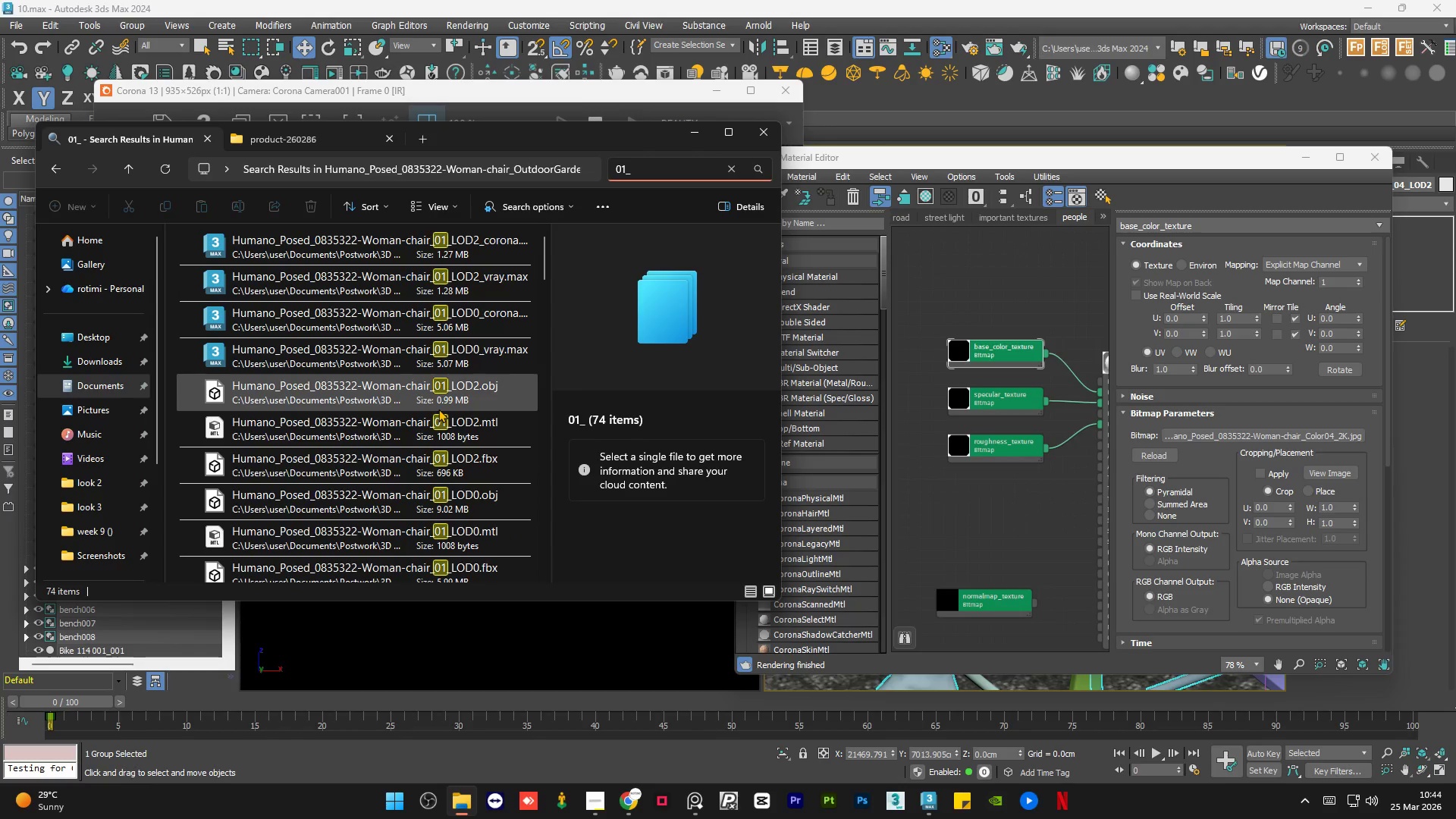 
key(8)
 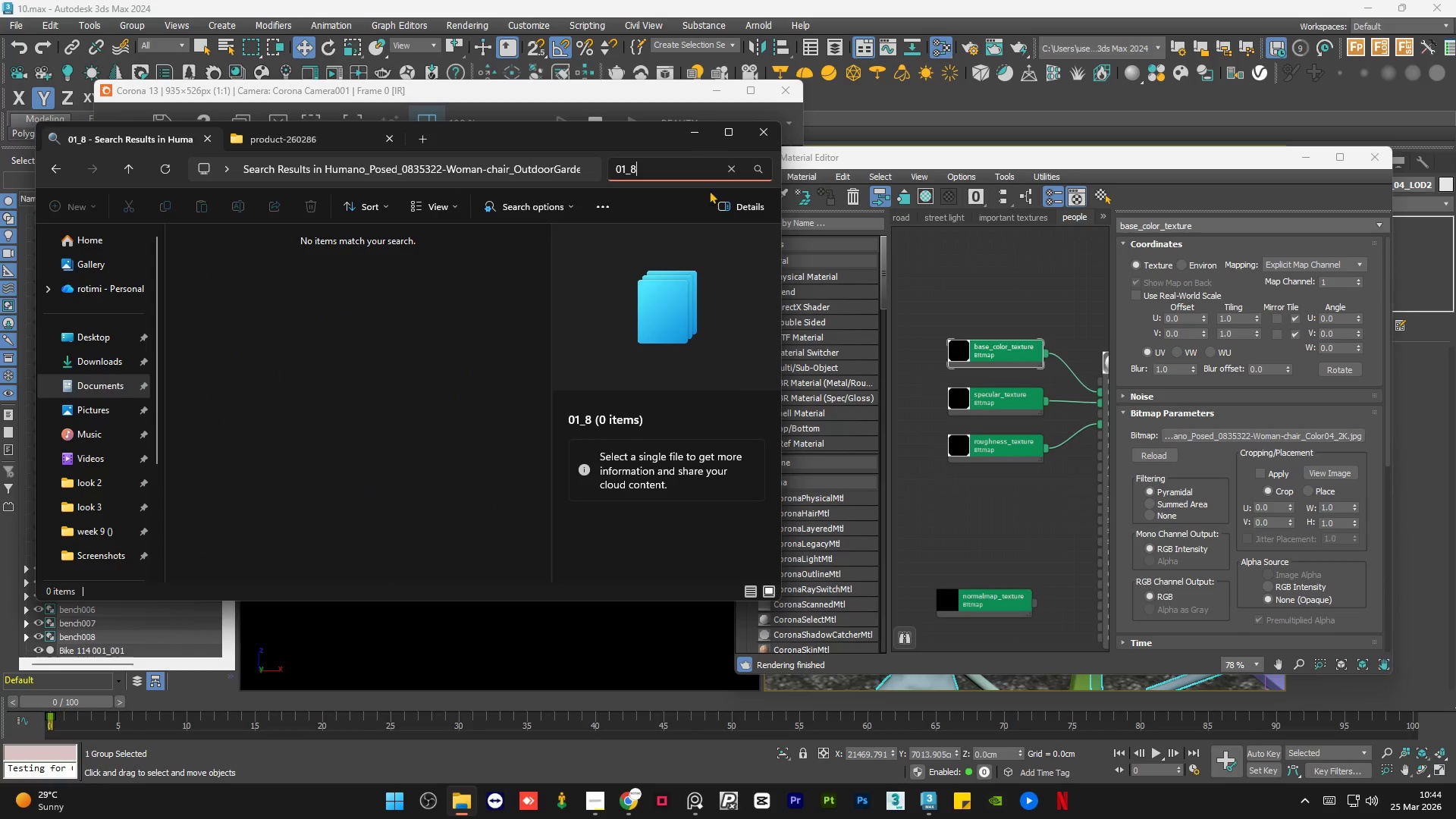 
left_click([731, 172])
 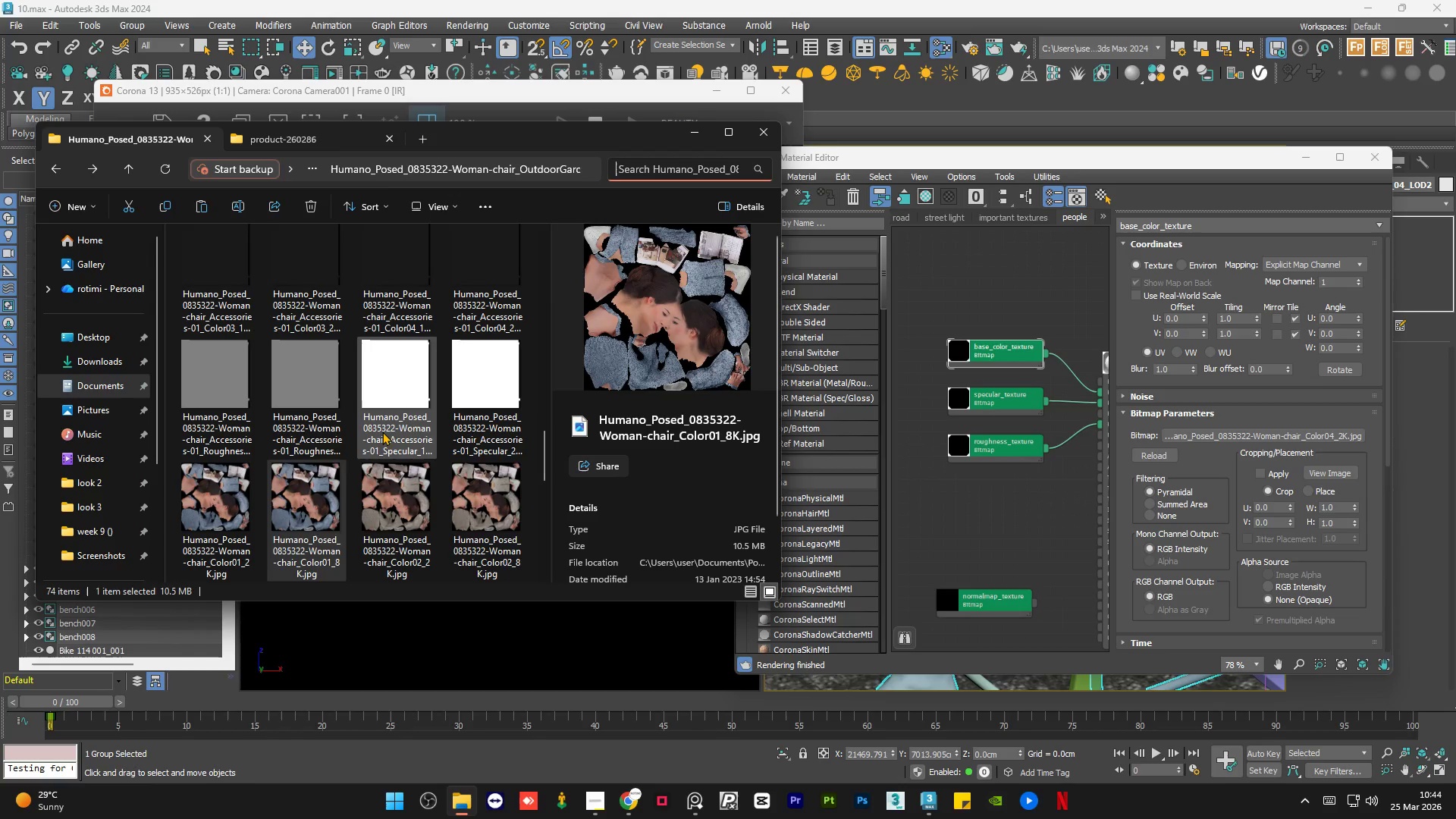 
left_click([211, 518])
 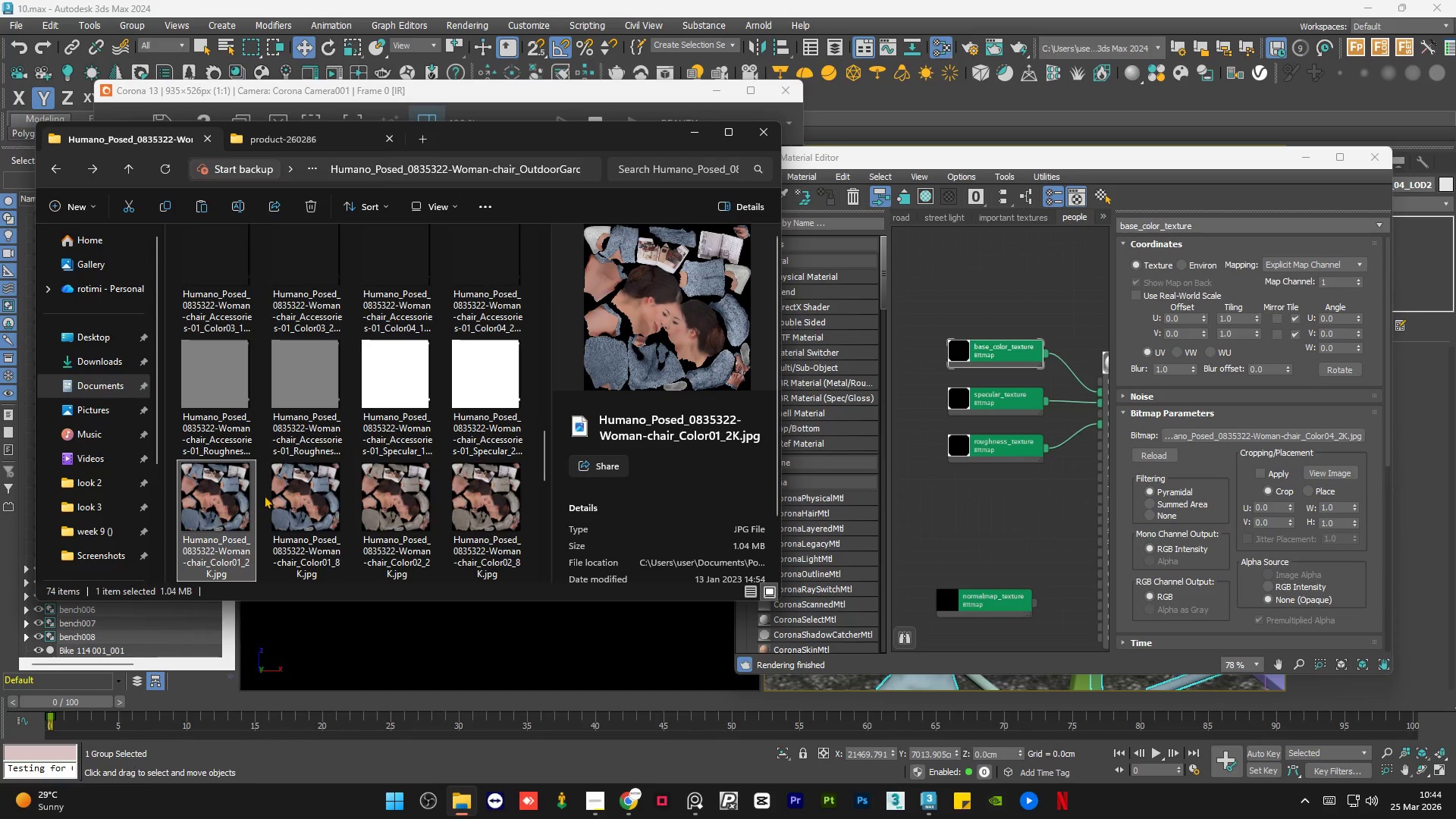 
mouse_move([290, 512])
 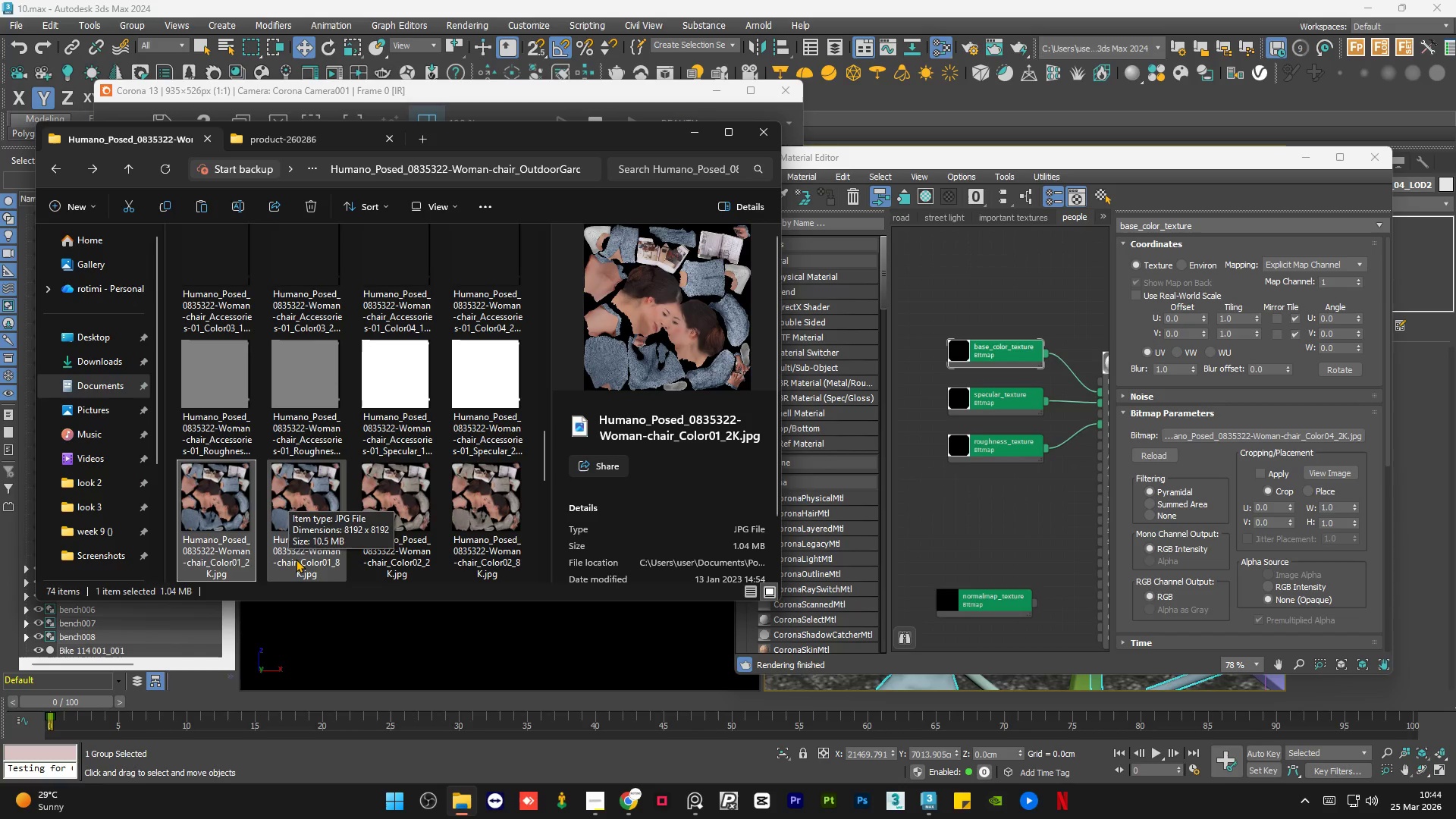 
left_click([296, 559])
 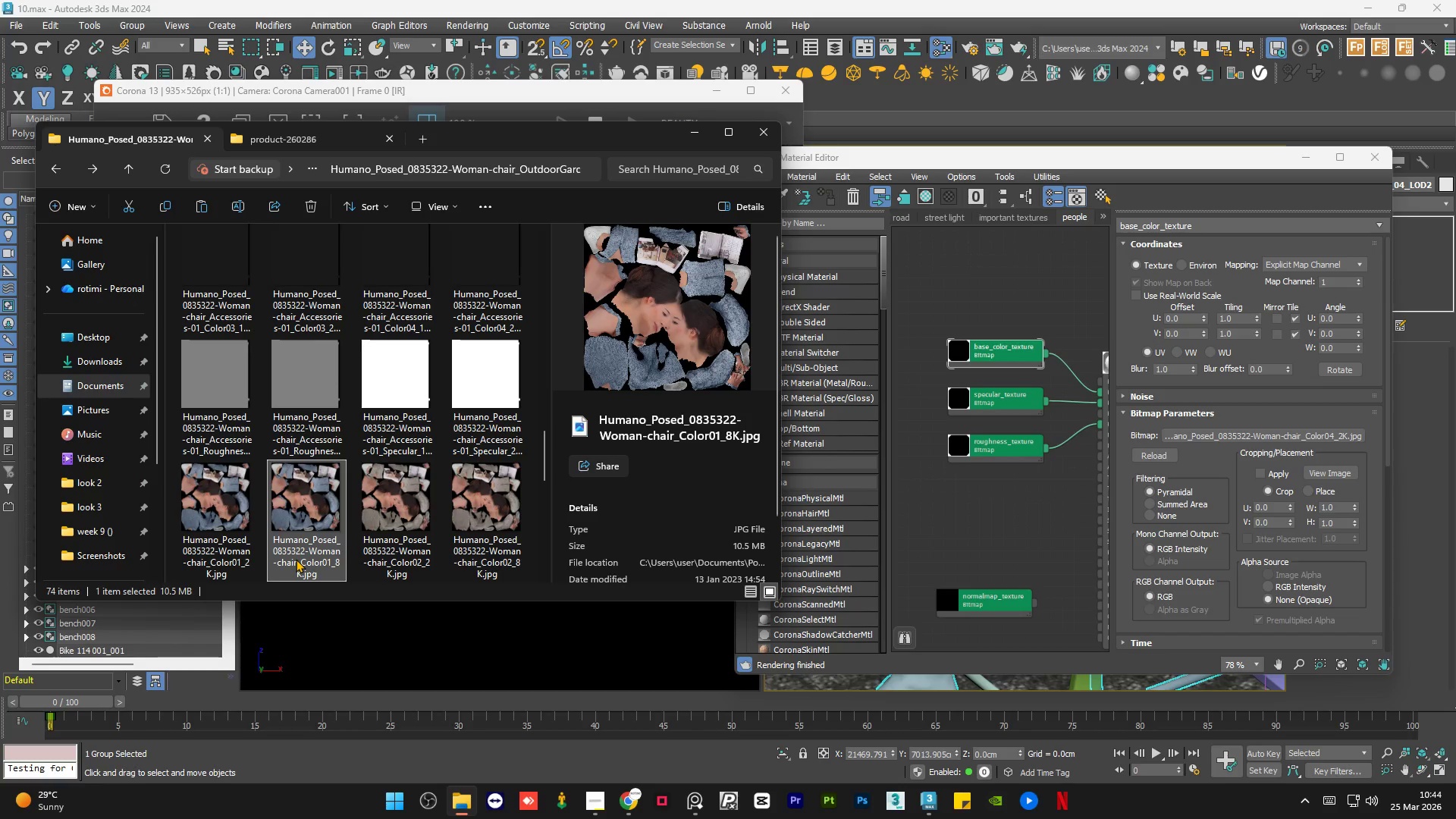 
left_click([296, 559])
 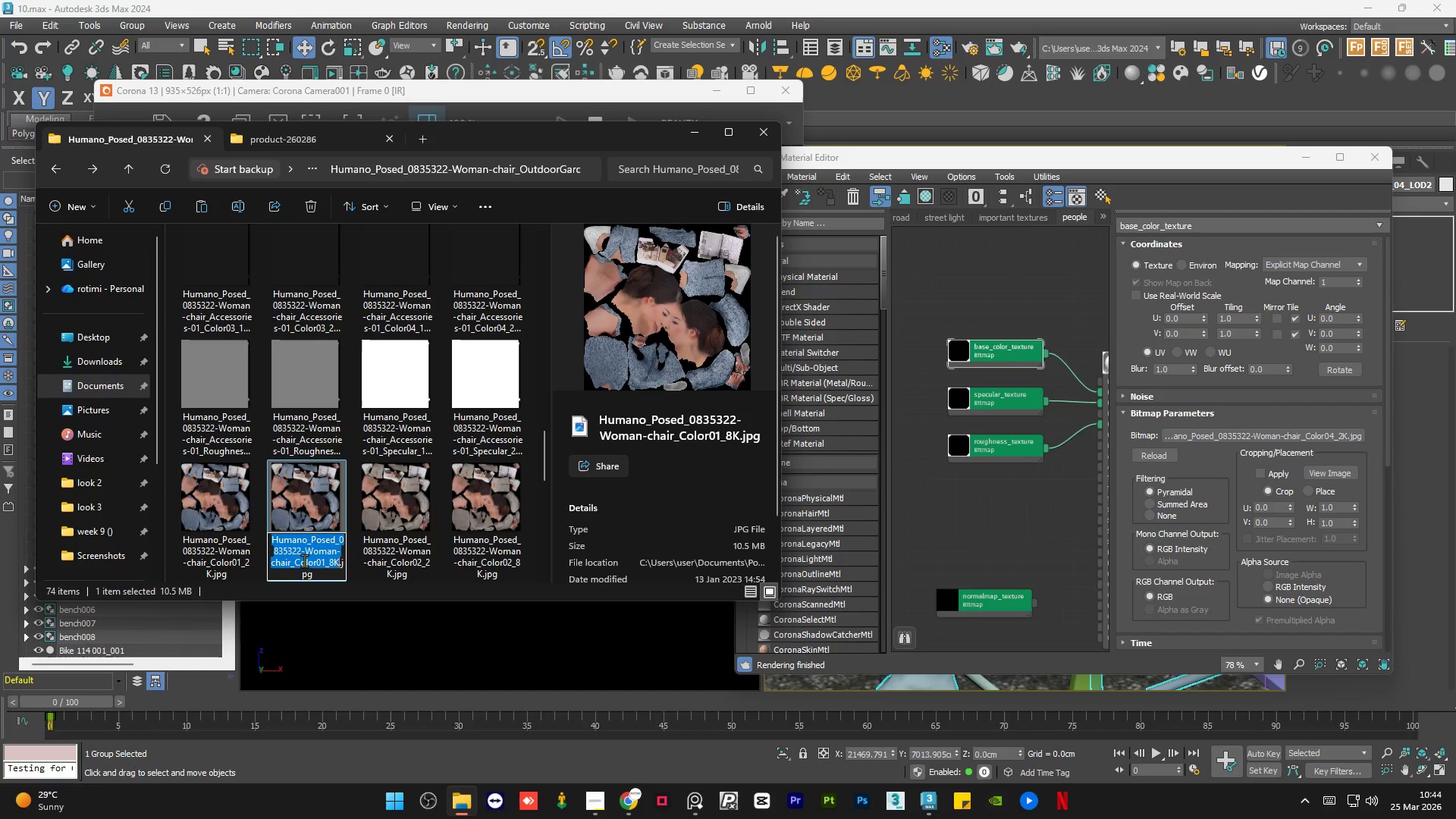 
key(Control+C)
 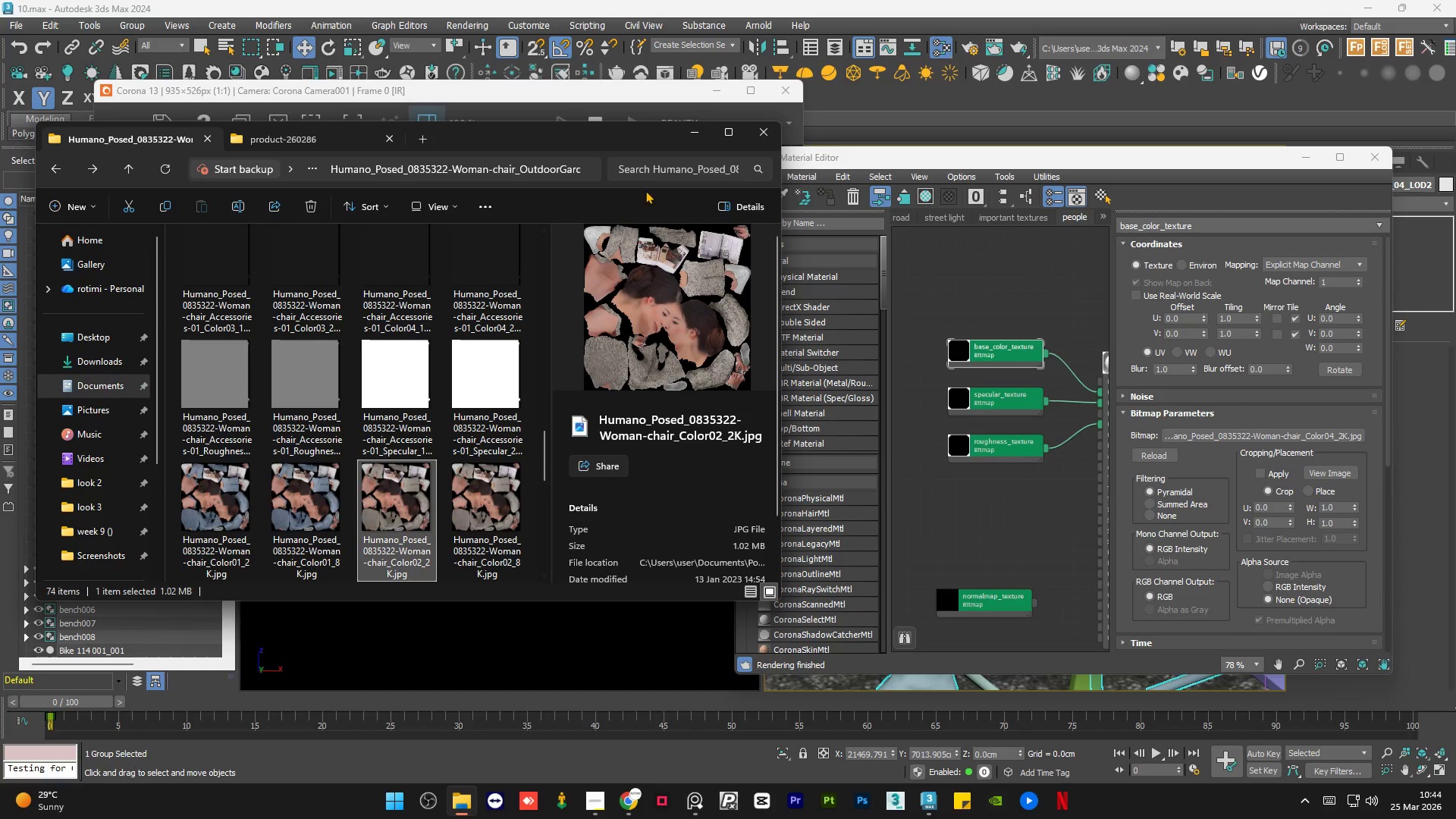 
left_click([661, 168])
 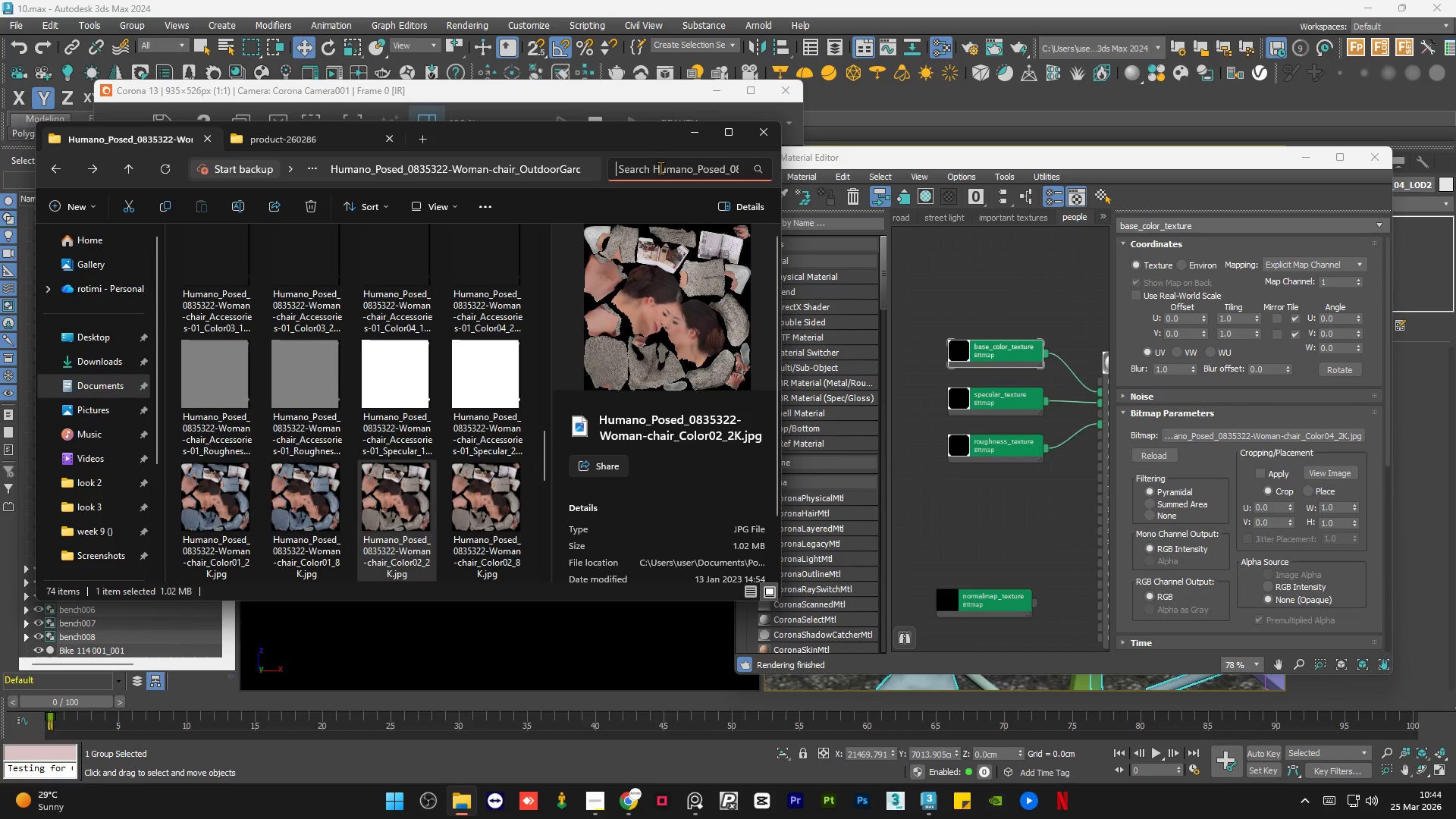 
key(Control+V)
 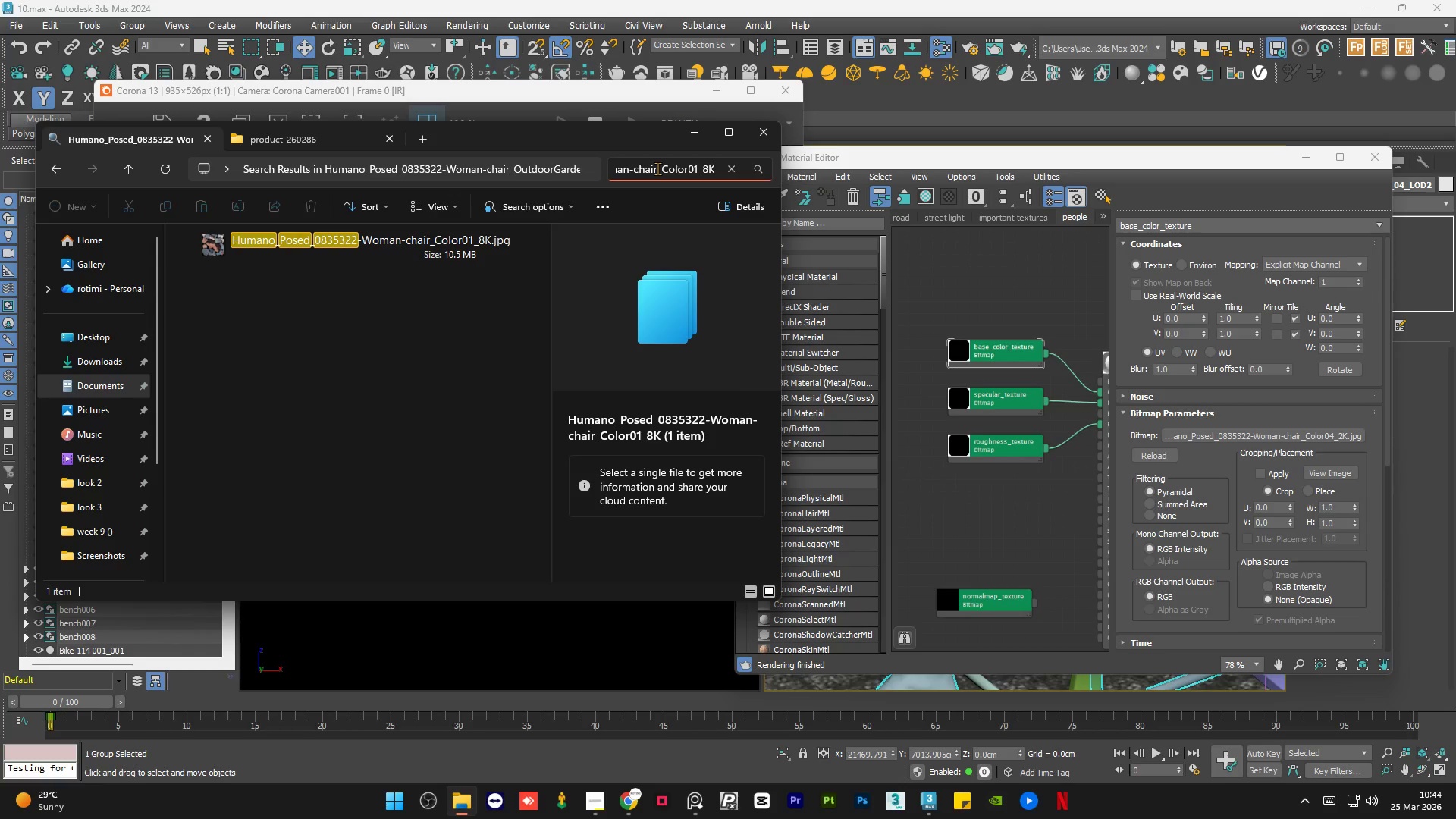 
left_click([726, 168])
 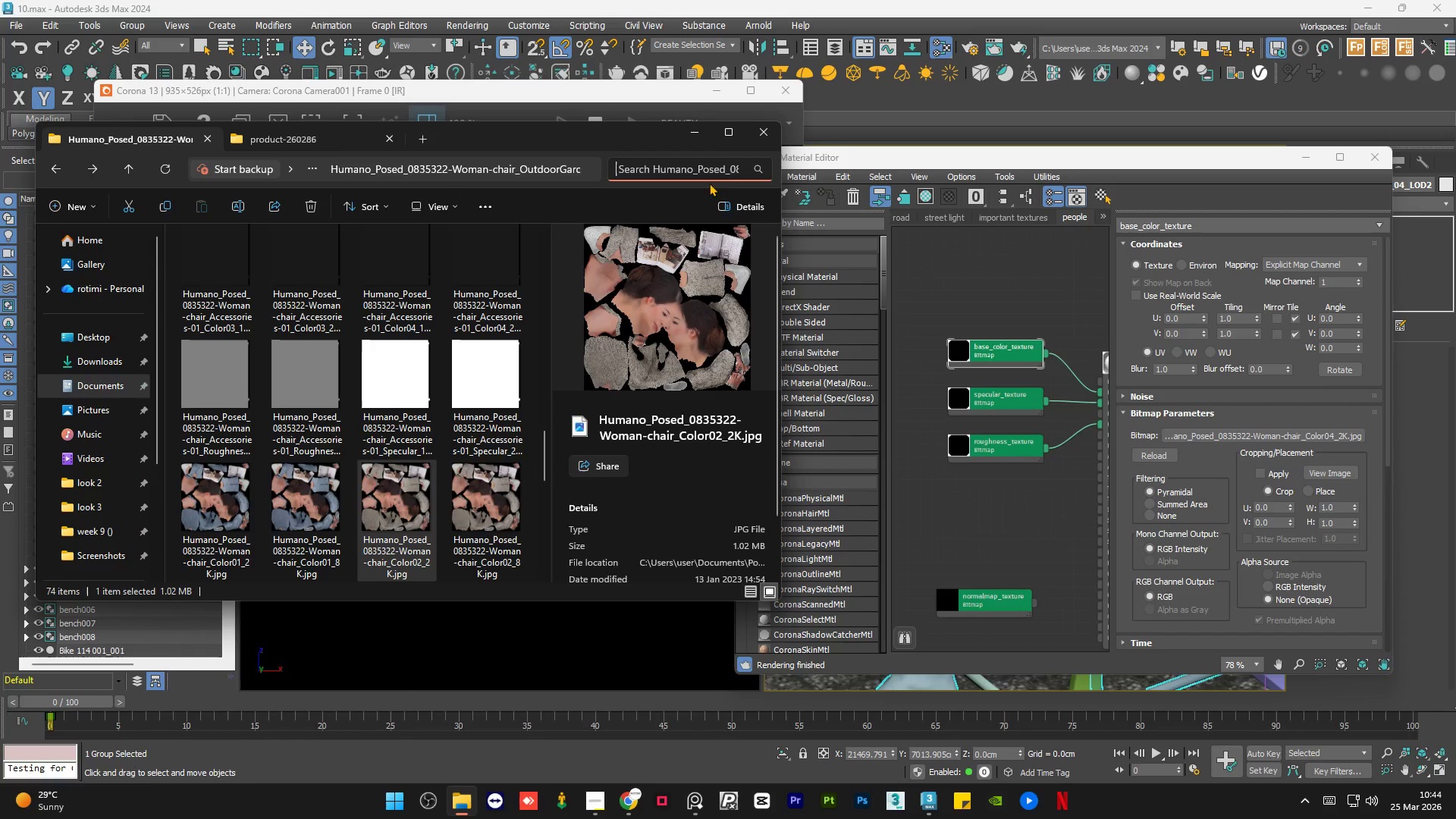 
scroll: coordinate [376, 351], scroll_direction: up, amount: 2.0
 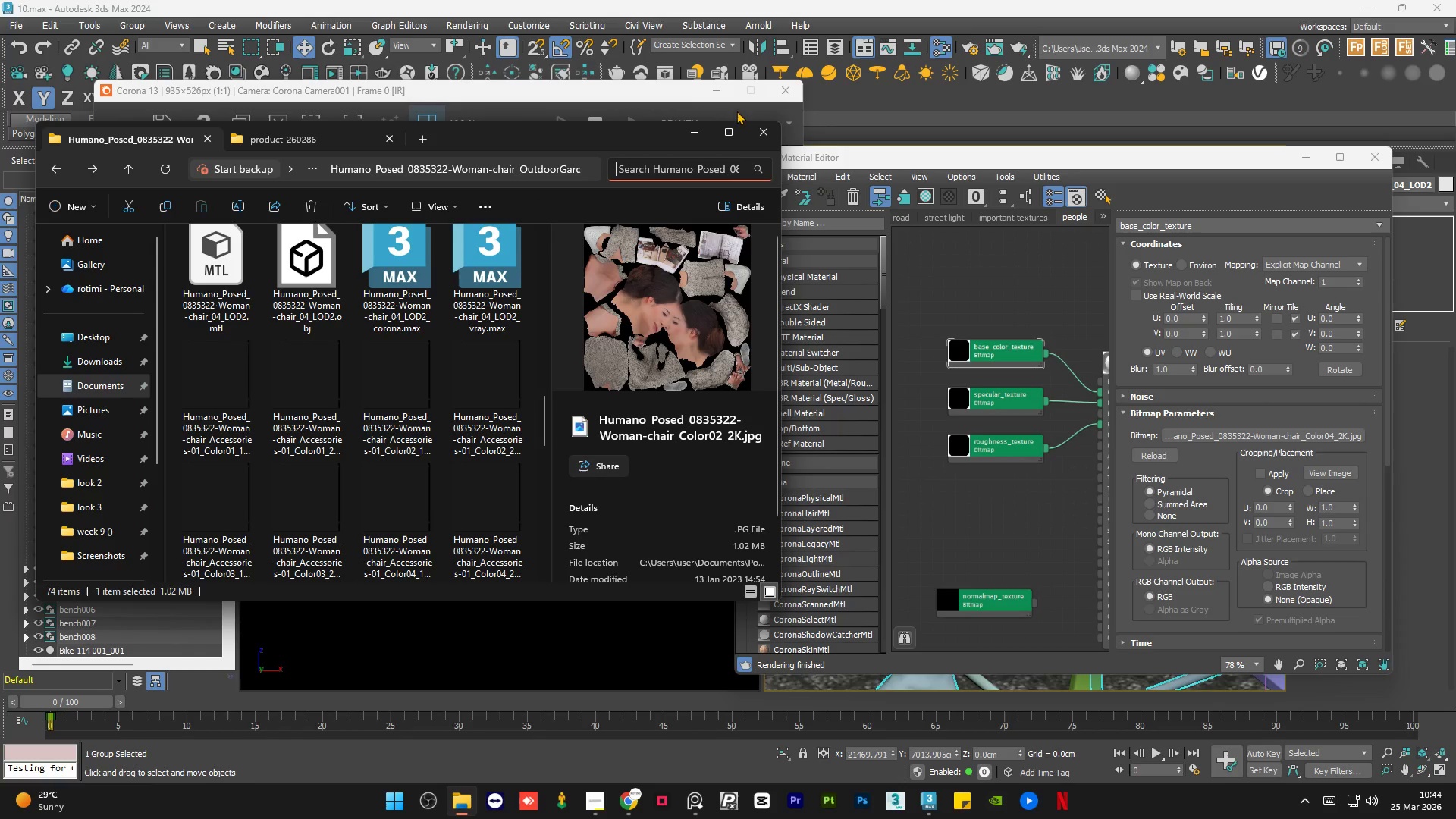 
left_click([730, 136])
 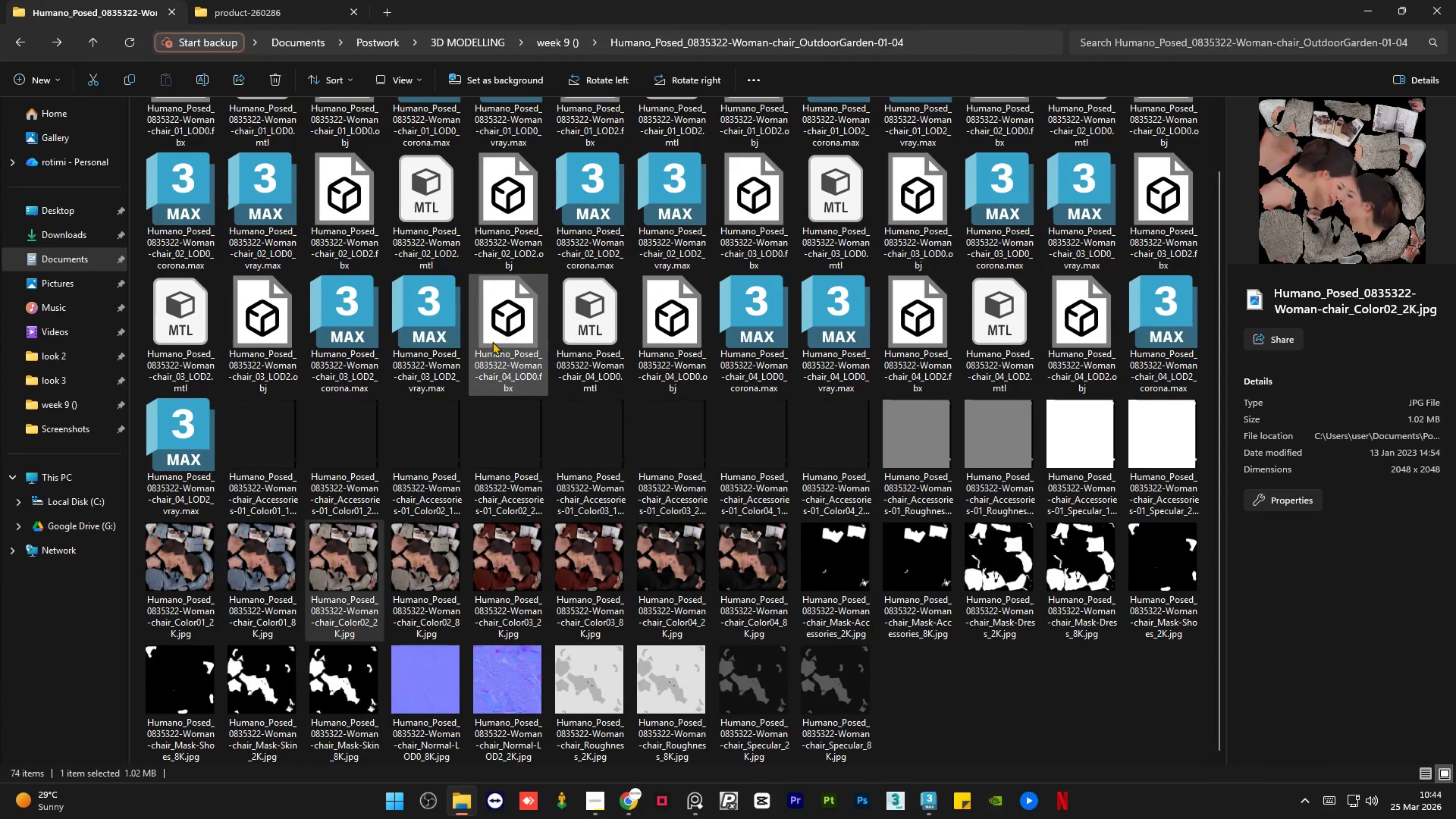 
scroll: coordinate [494, 337], scroll_direction: up, amount: 7.0
 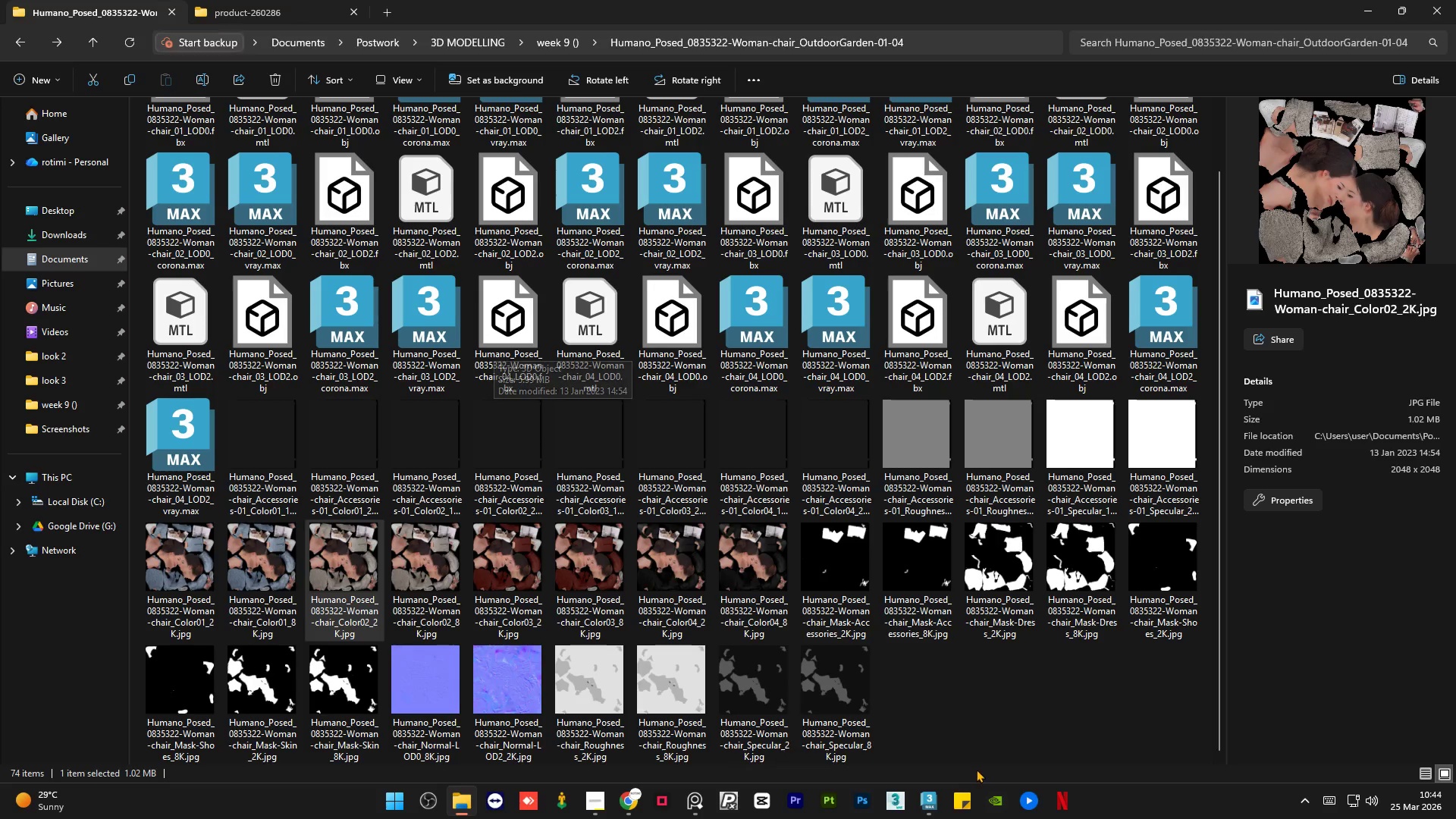 
left_click([980, 744])
 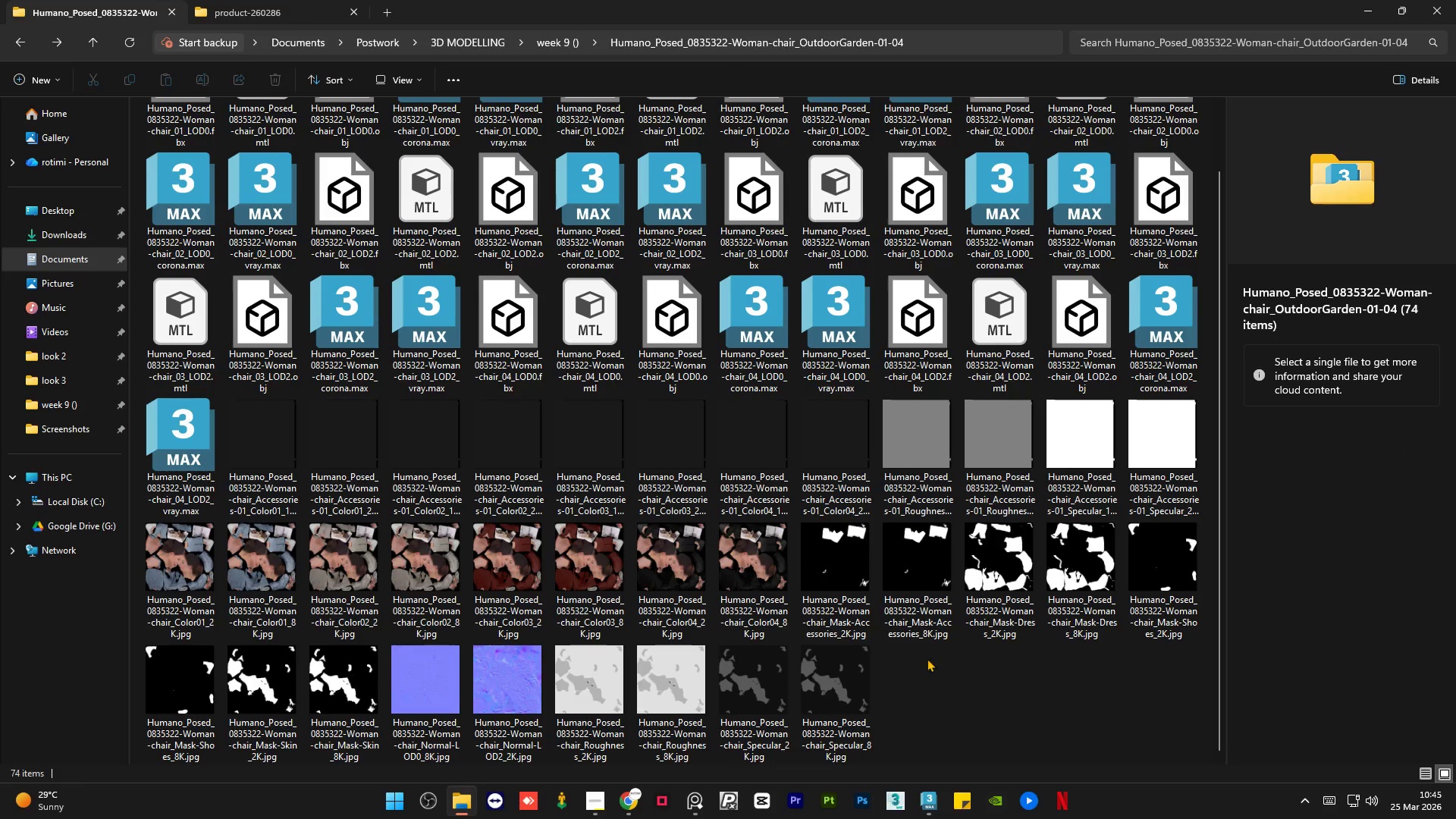 
left_click([837, 672])
 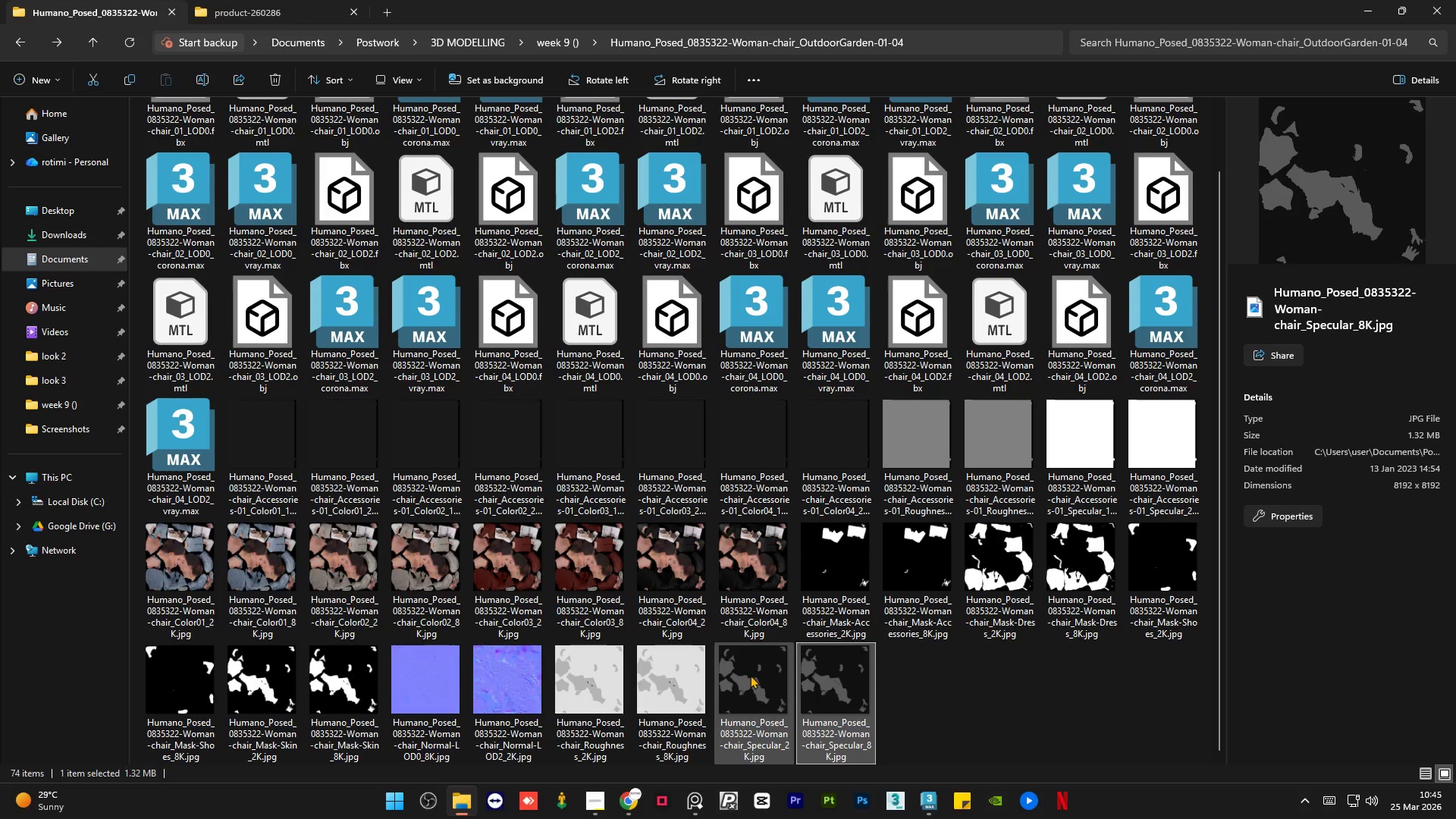 
left_click([750, 675])
 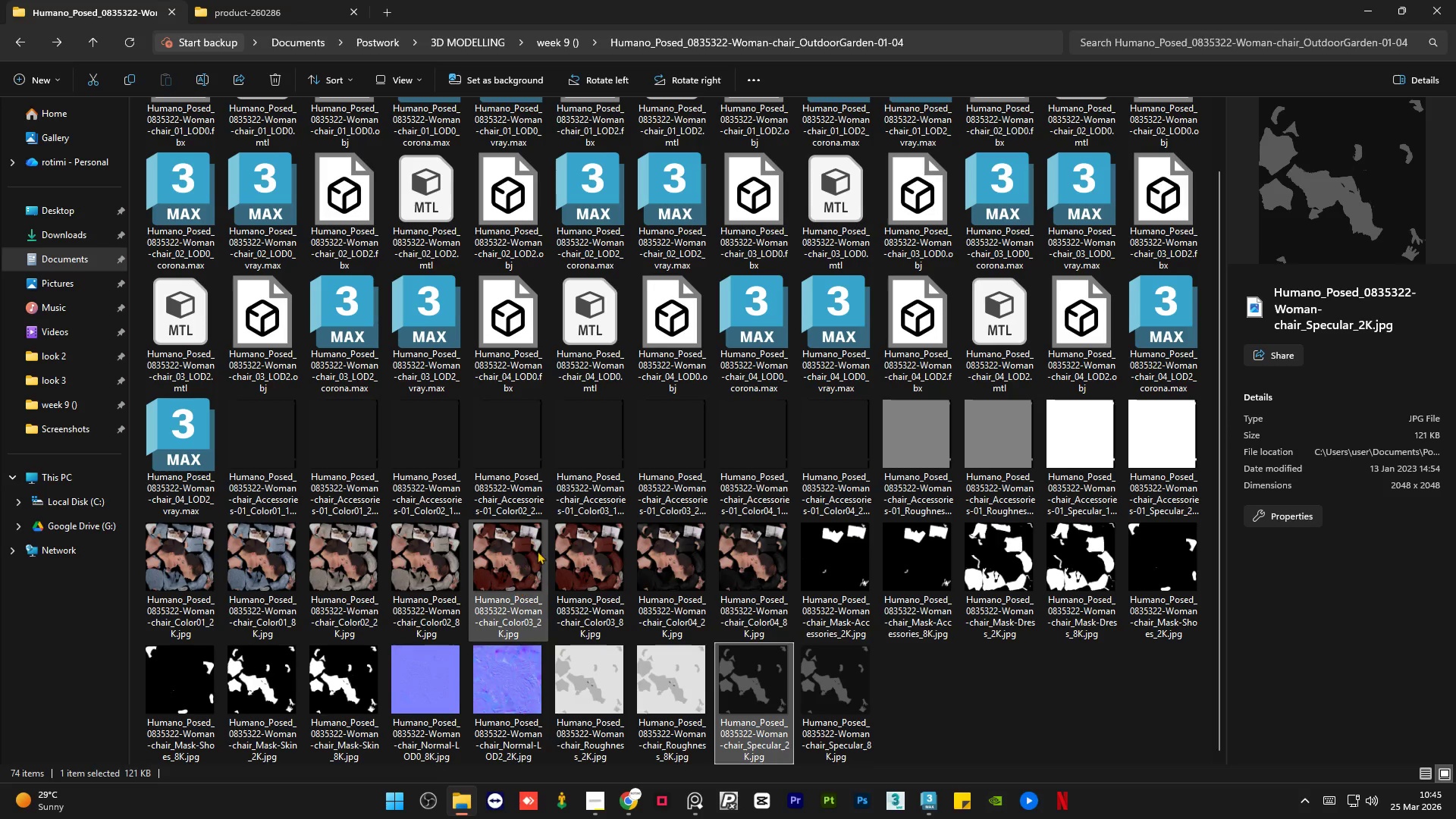 
left_click([544, 546])
 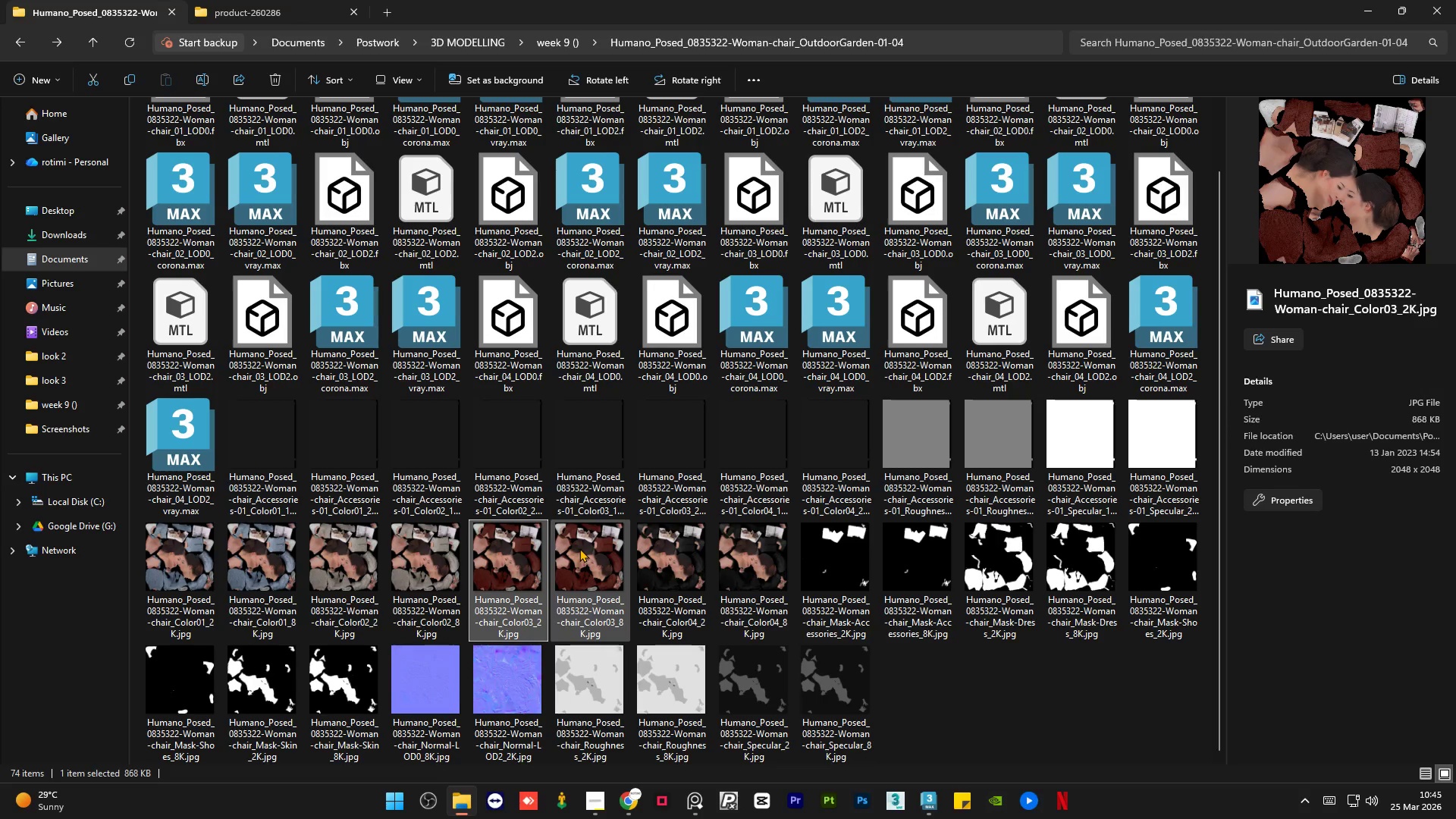 
left_click([579, 548])
 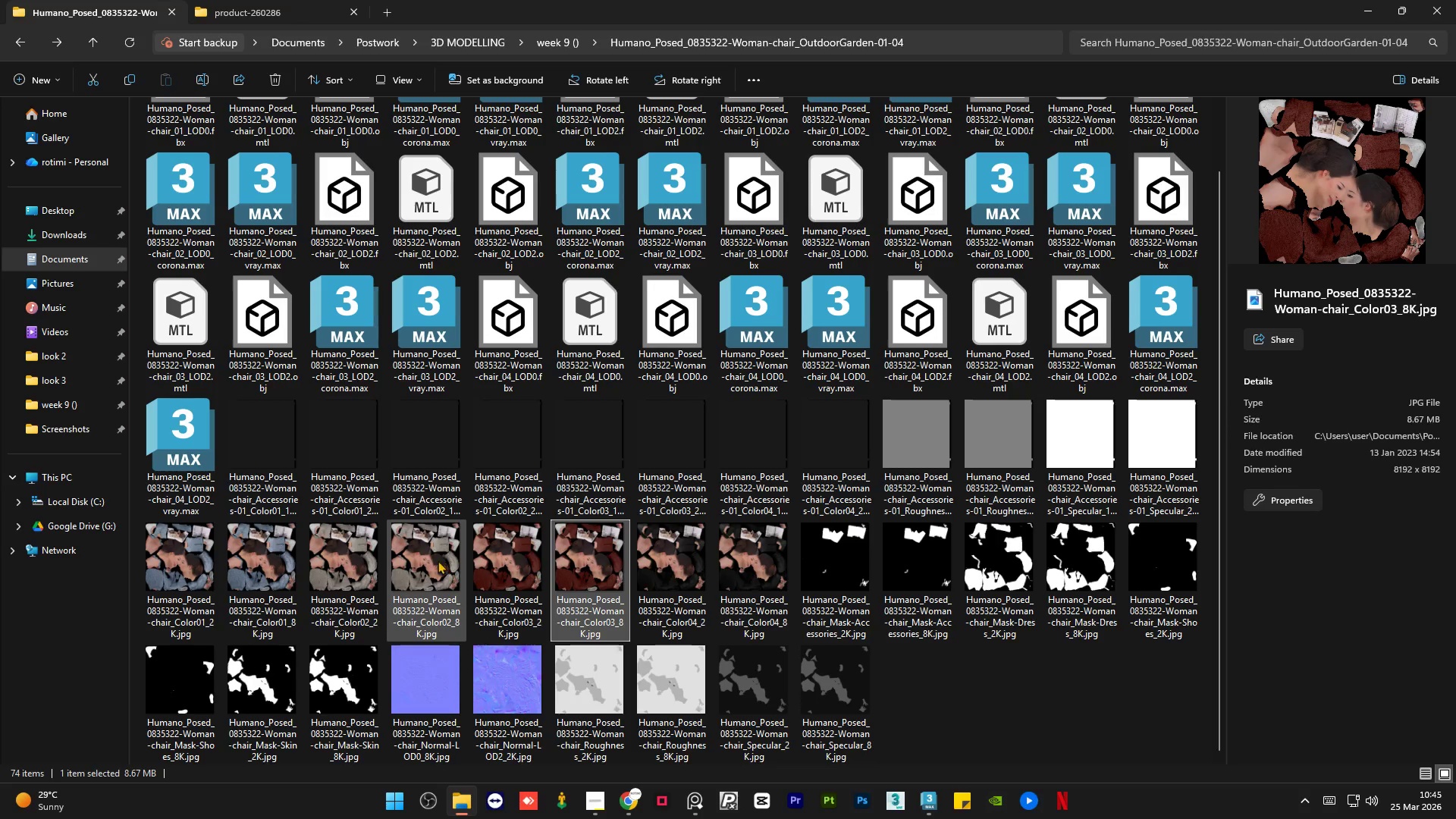 
left_click([437, 560])
 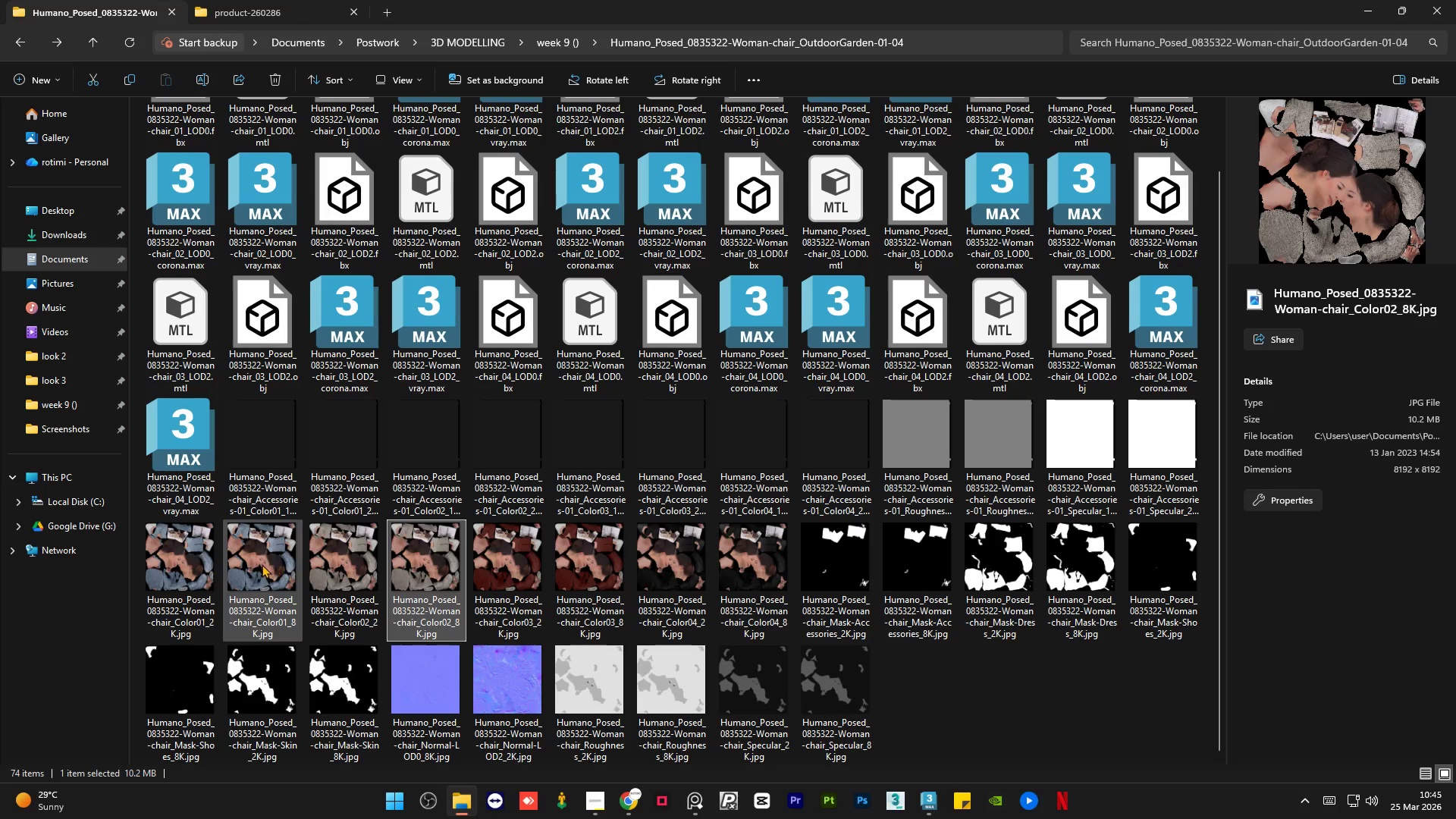 
left_click([262, 564])
 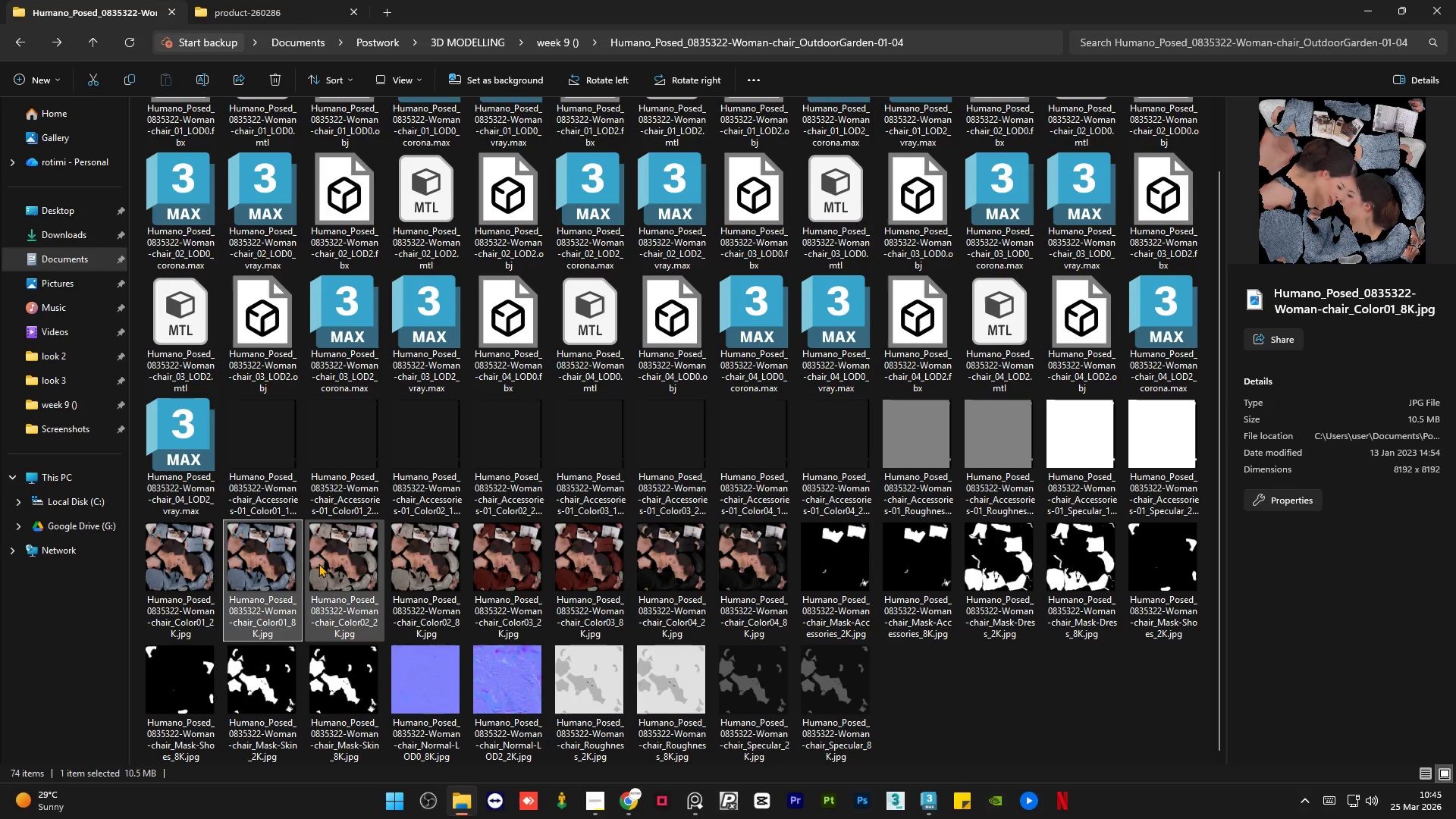 
left_click([318, 563])
 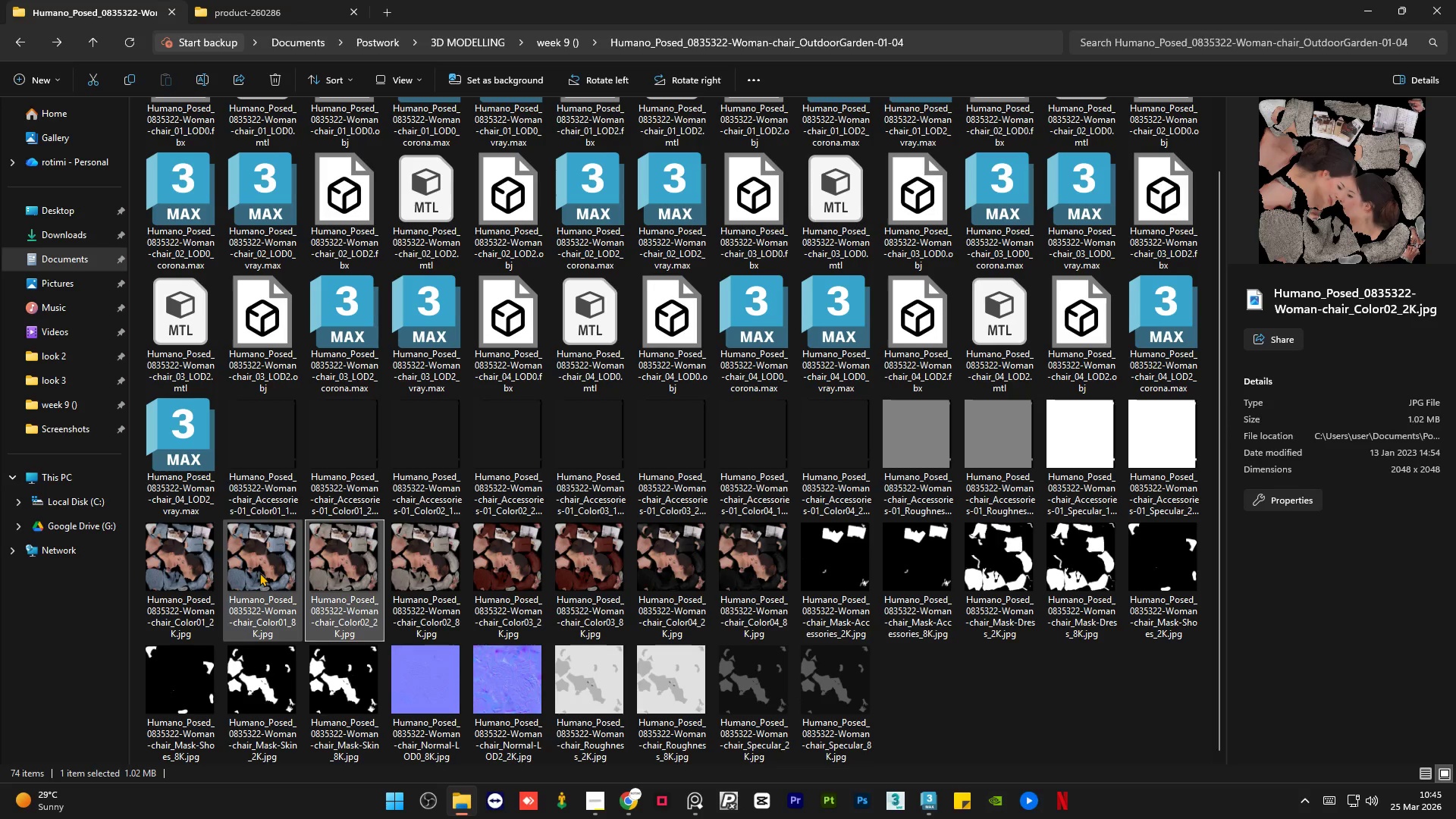 
left_click([259, 573])
 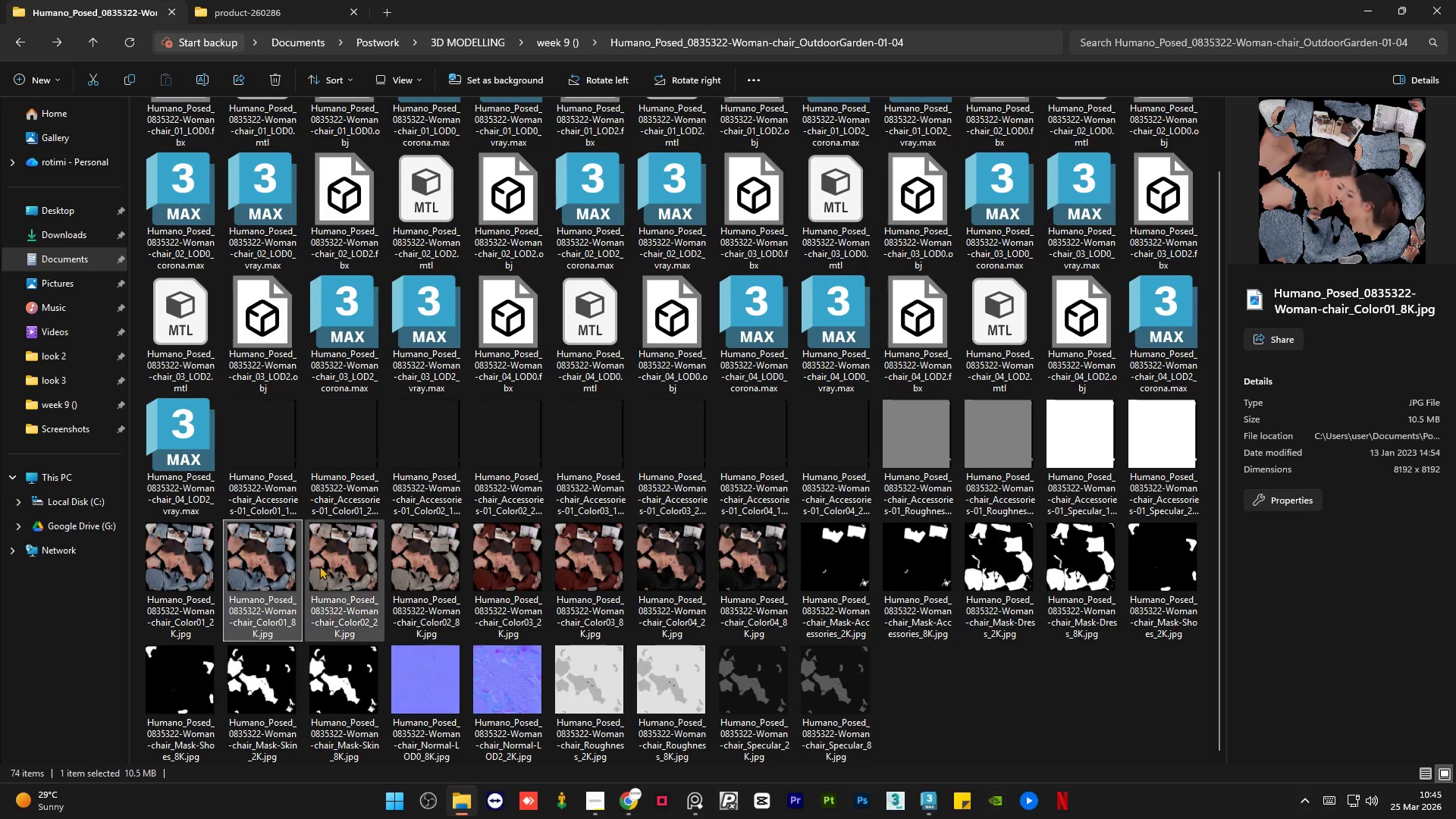 
left_click([319, 566])
 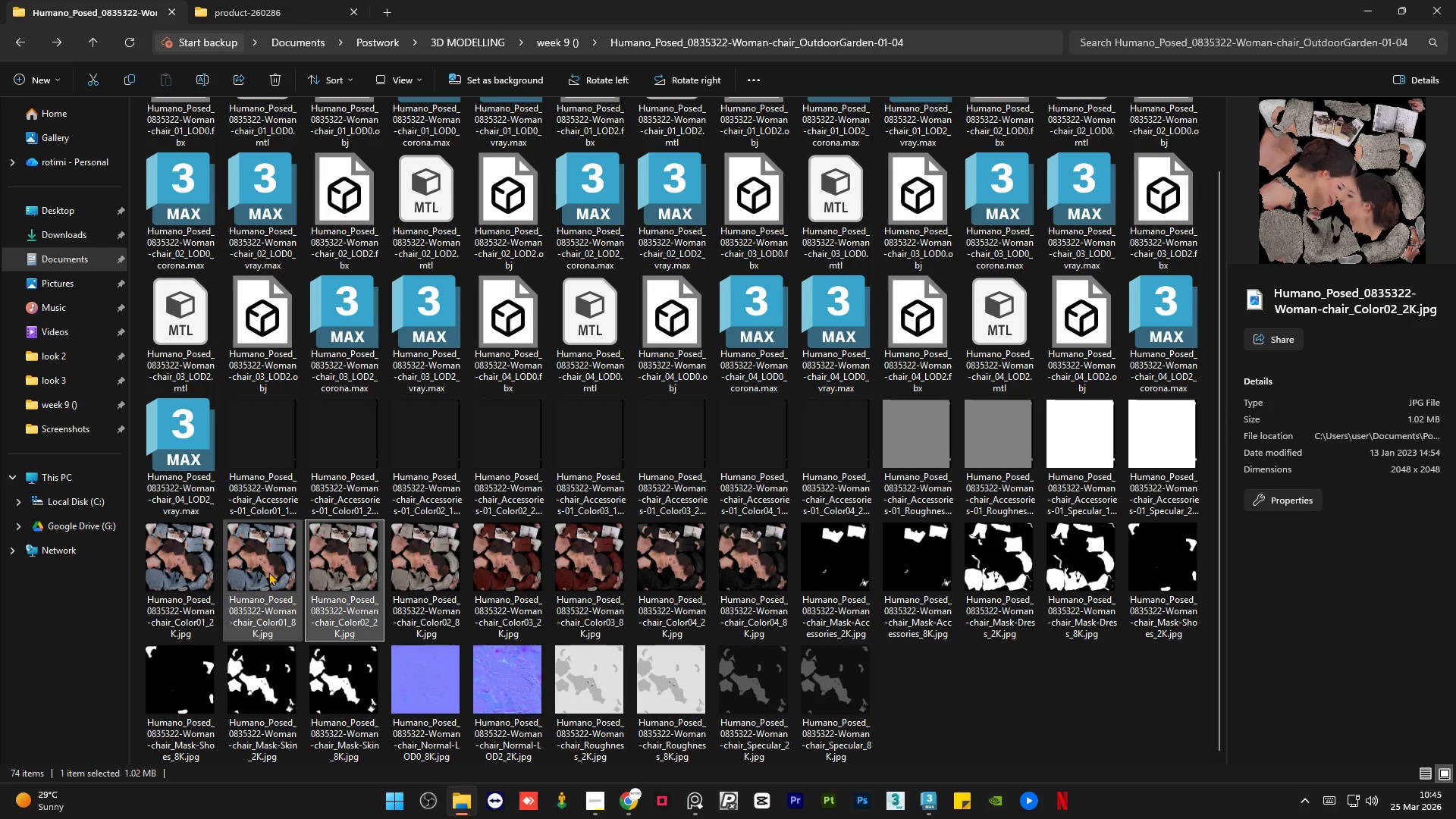 
left_click([268, 572])
 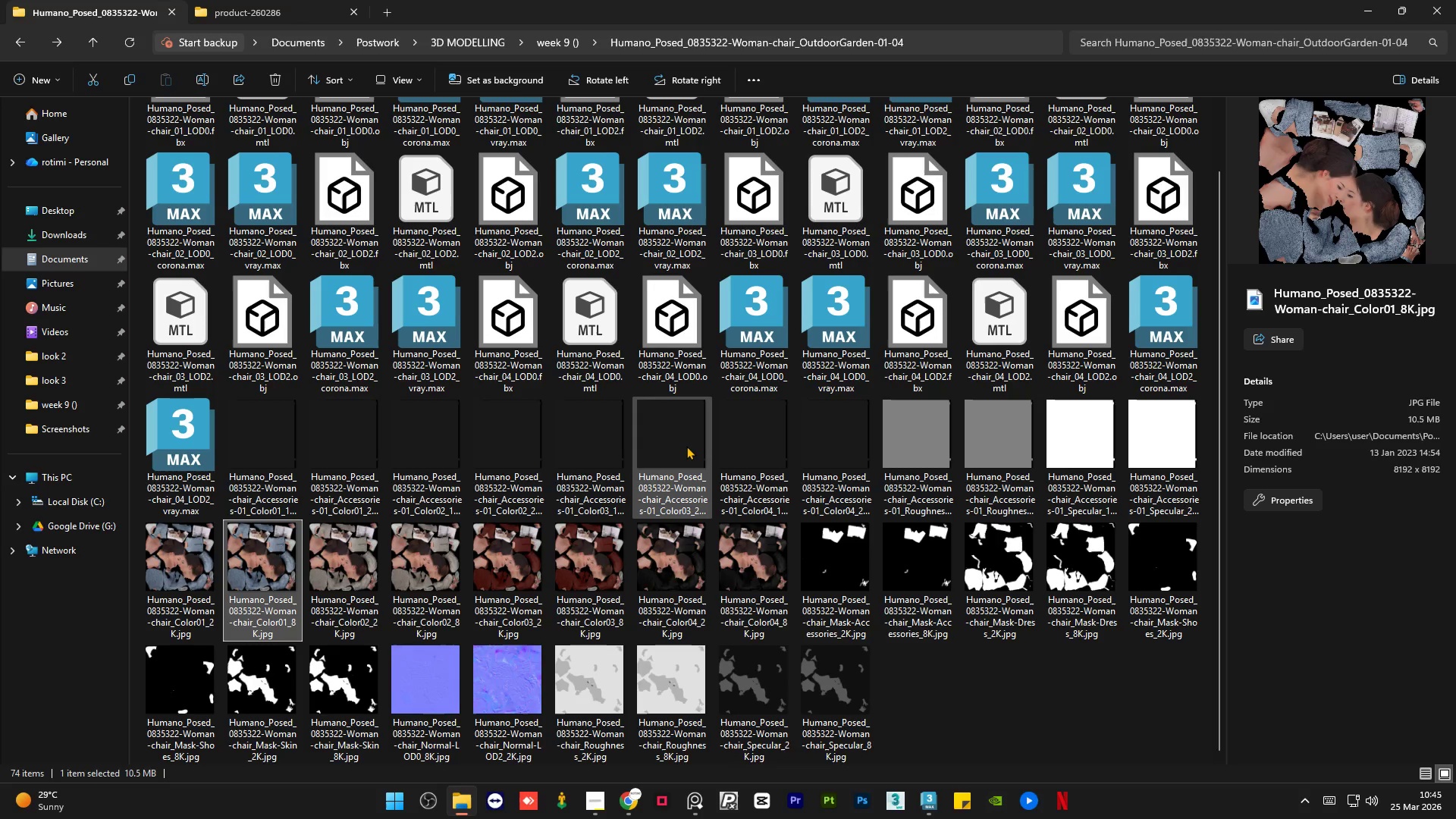 
left_click([686, 446])
 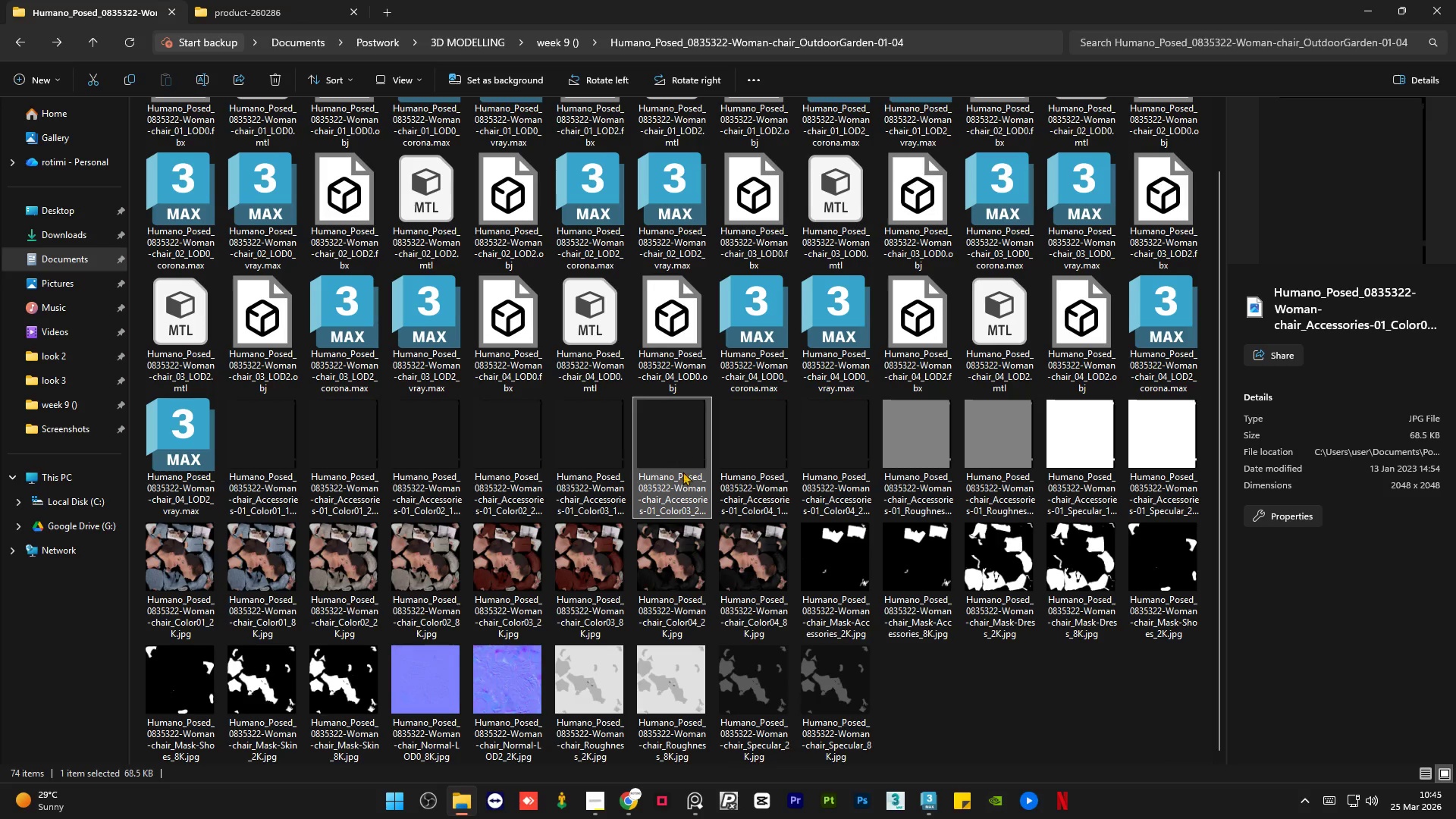 
mouse_move([704, 463])
 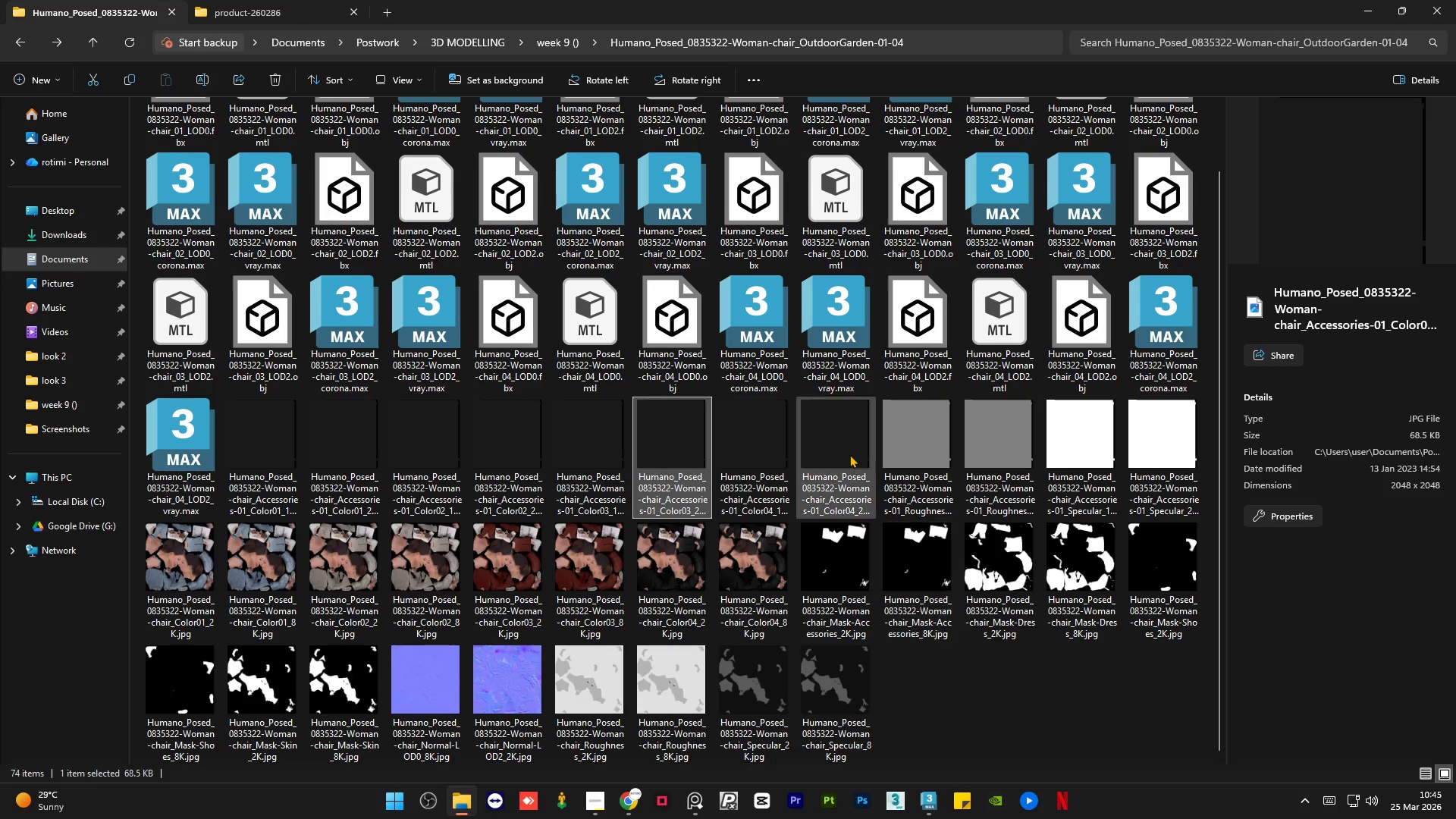 
double_click([847, 450])
 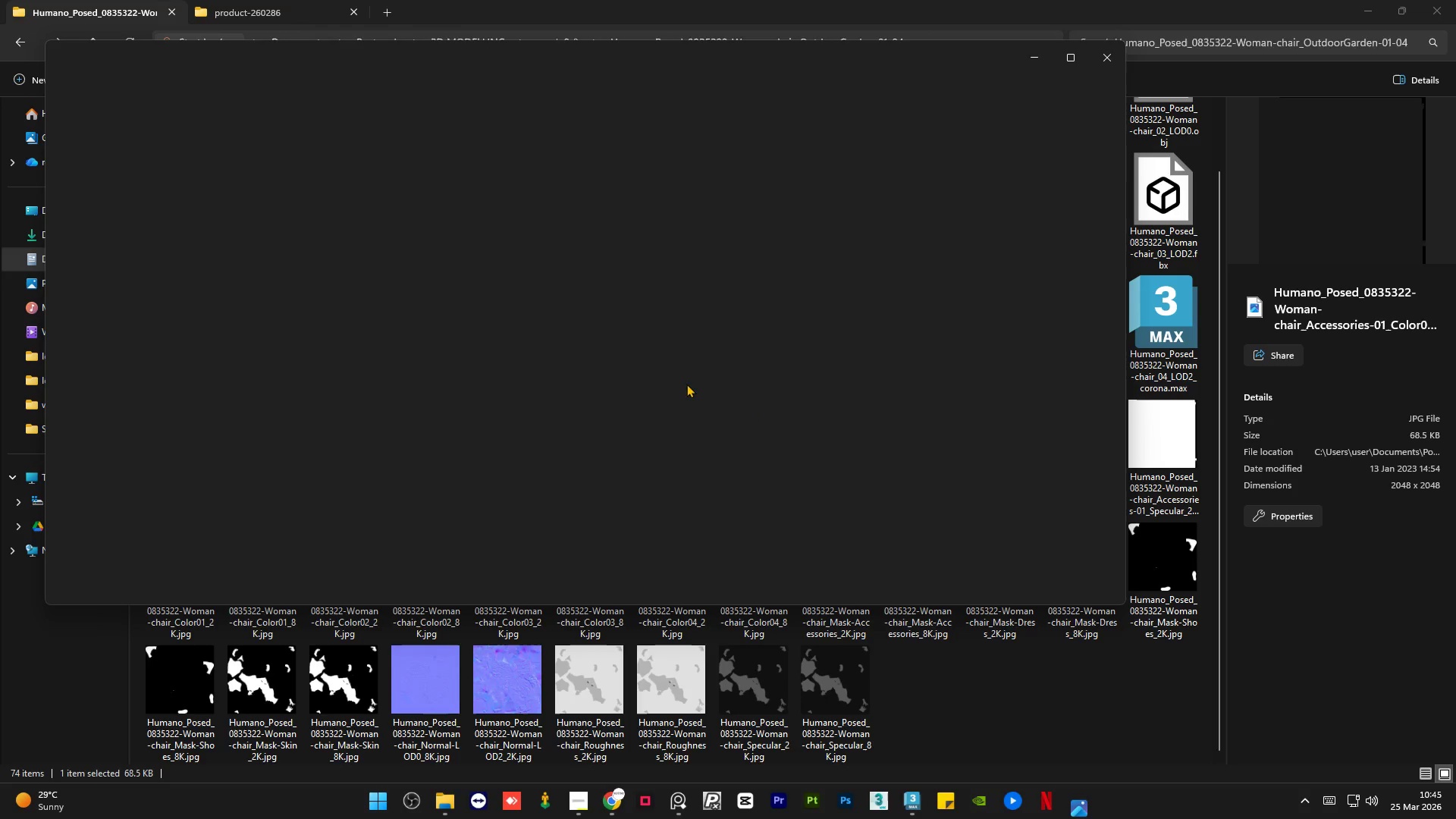 
scroll: coordinate [569, 331], scroll_direction: none, amount: 0.0
 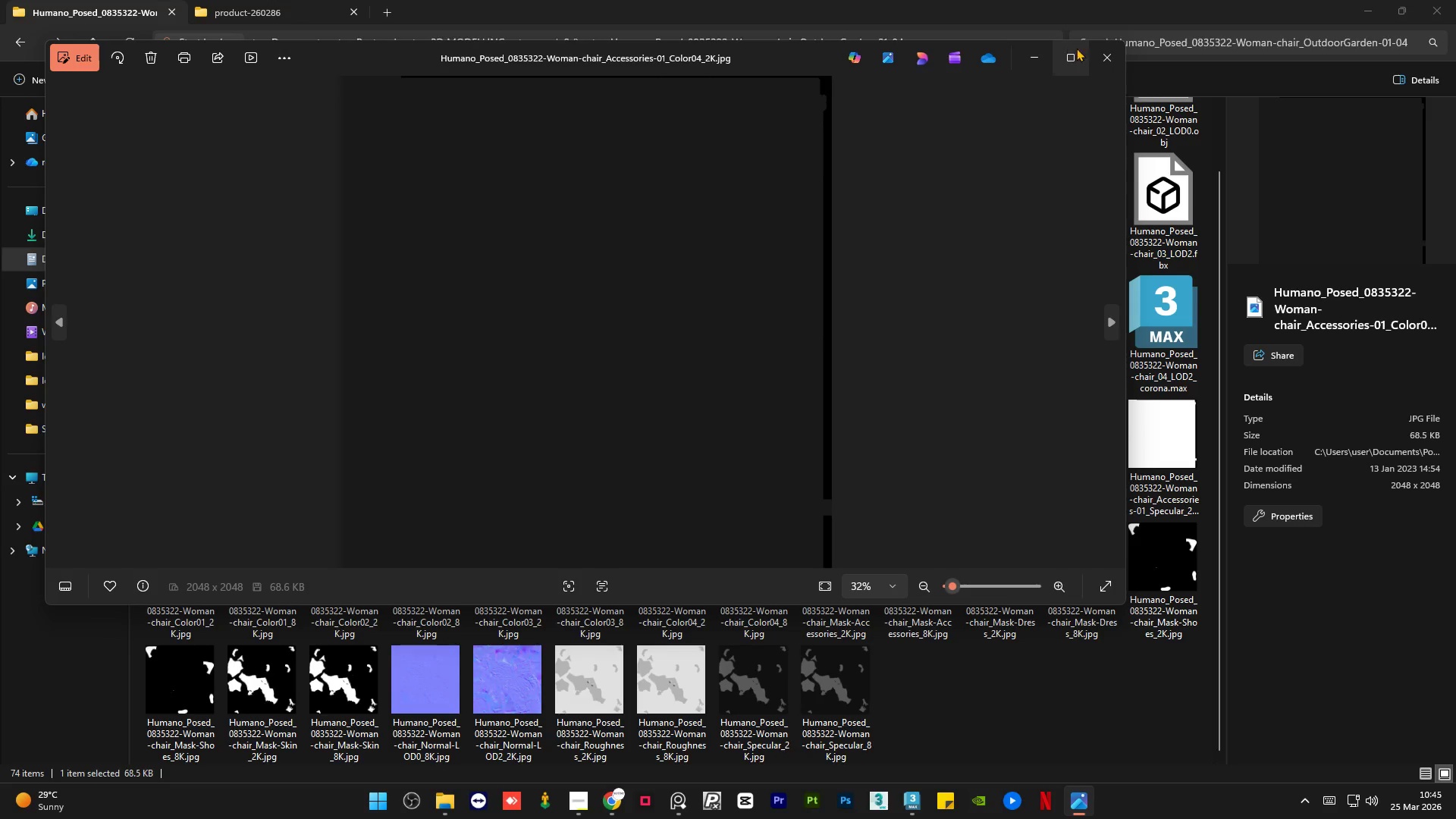 
left_click([1106, 55])
 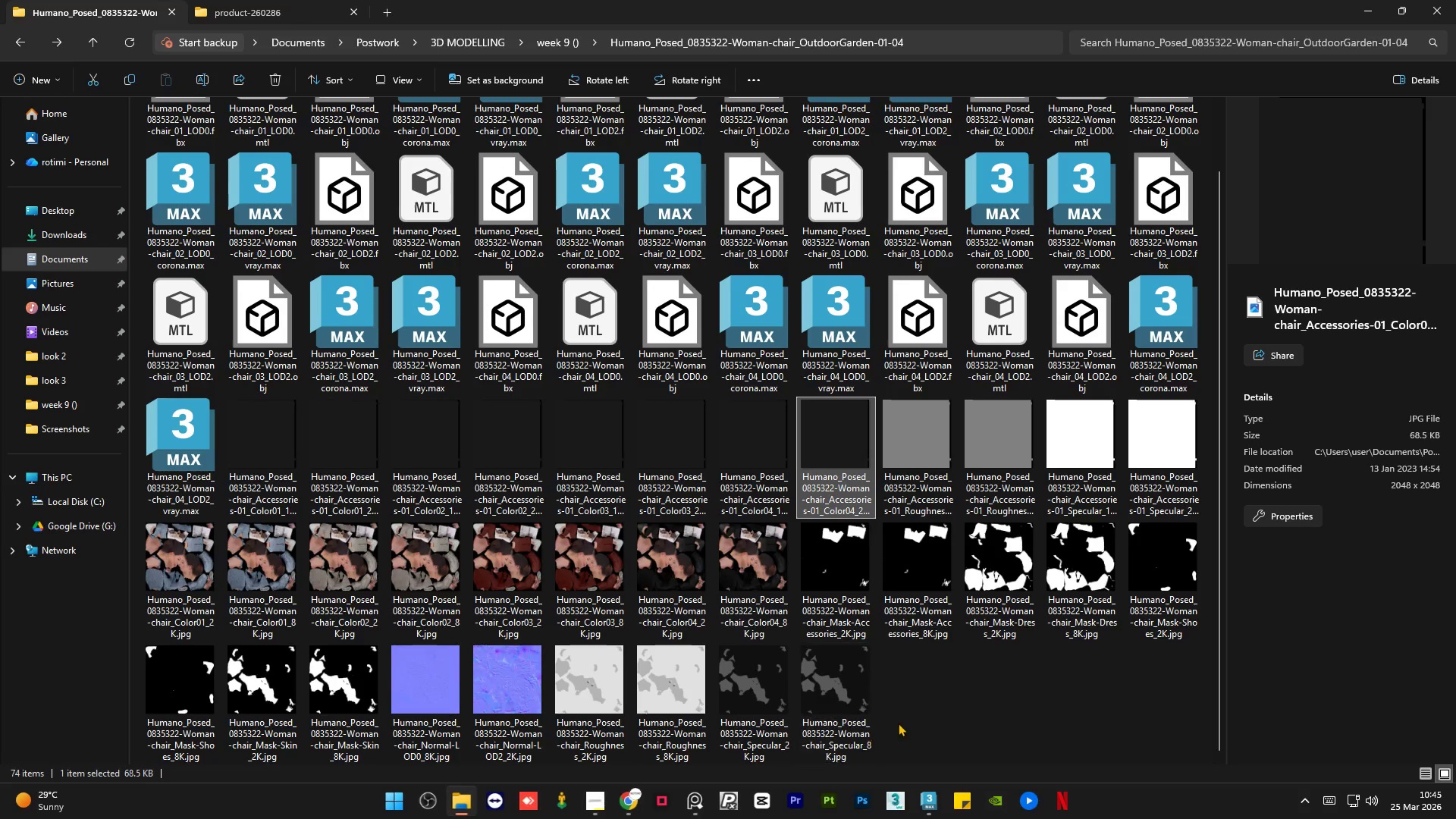 
left_click([908, 720])
 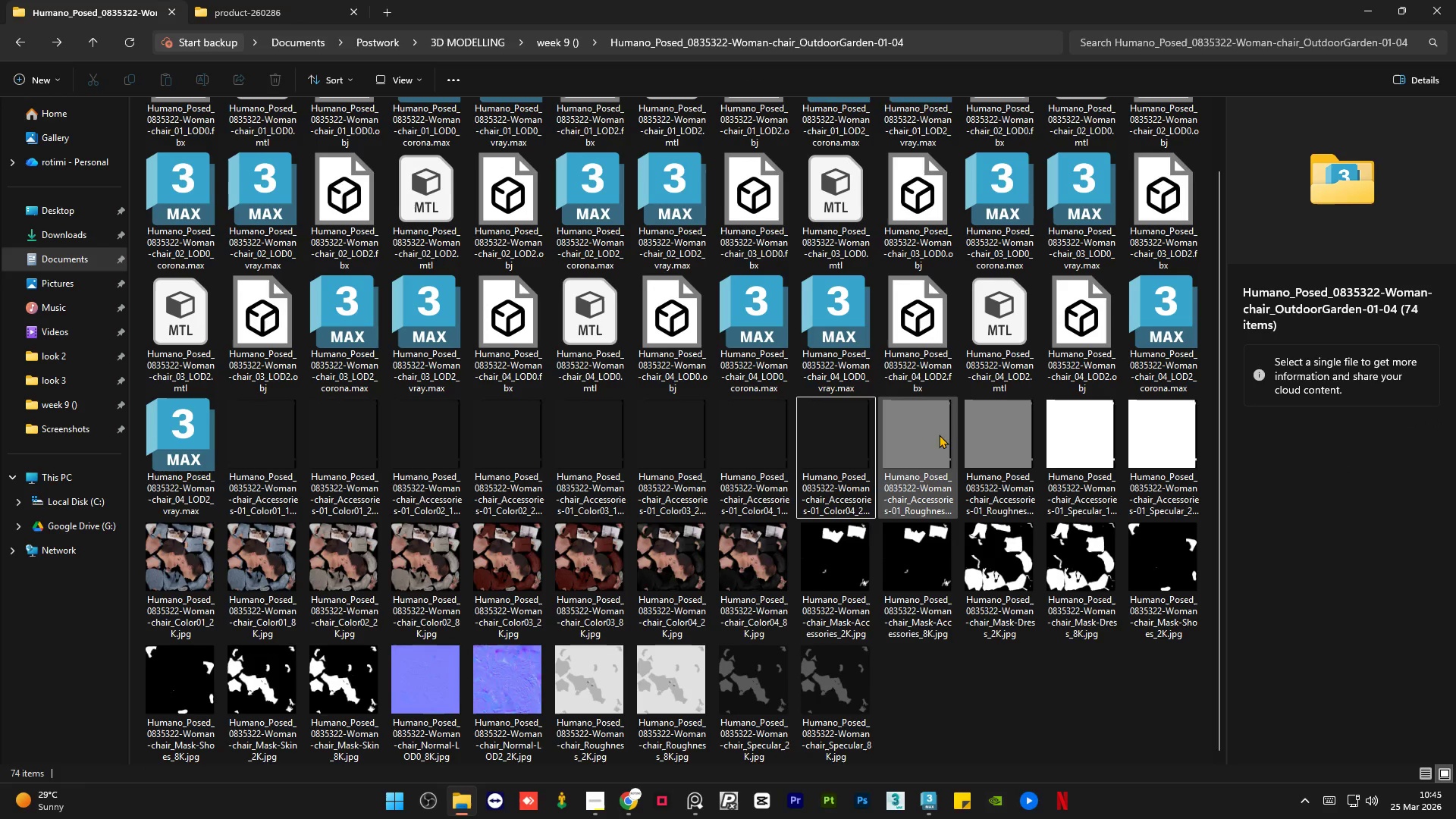 
mouse_move([1051, 478])
 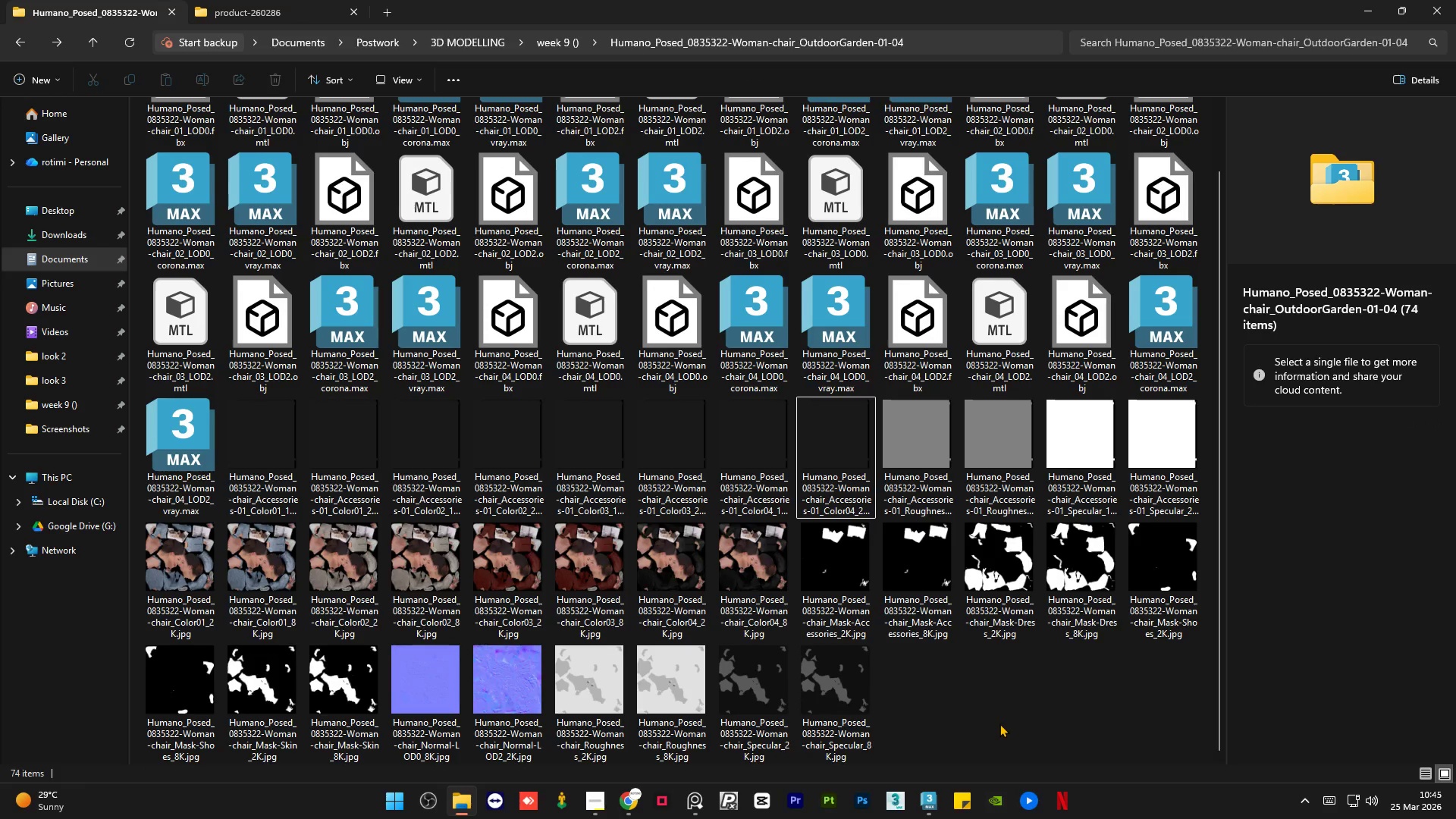 
left_click([938, 802])
 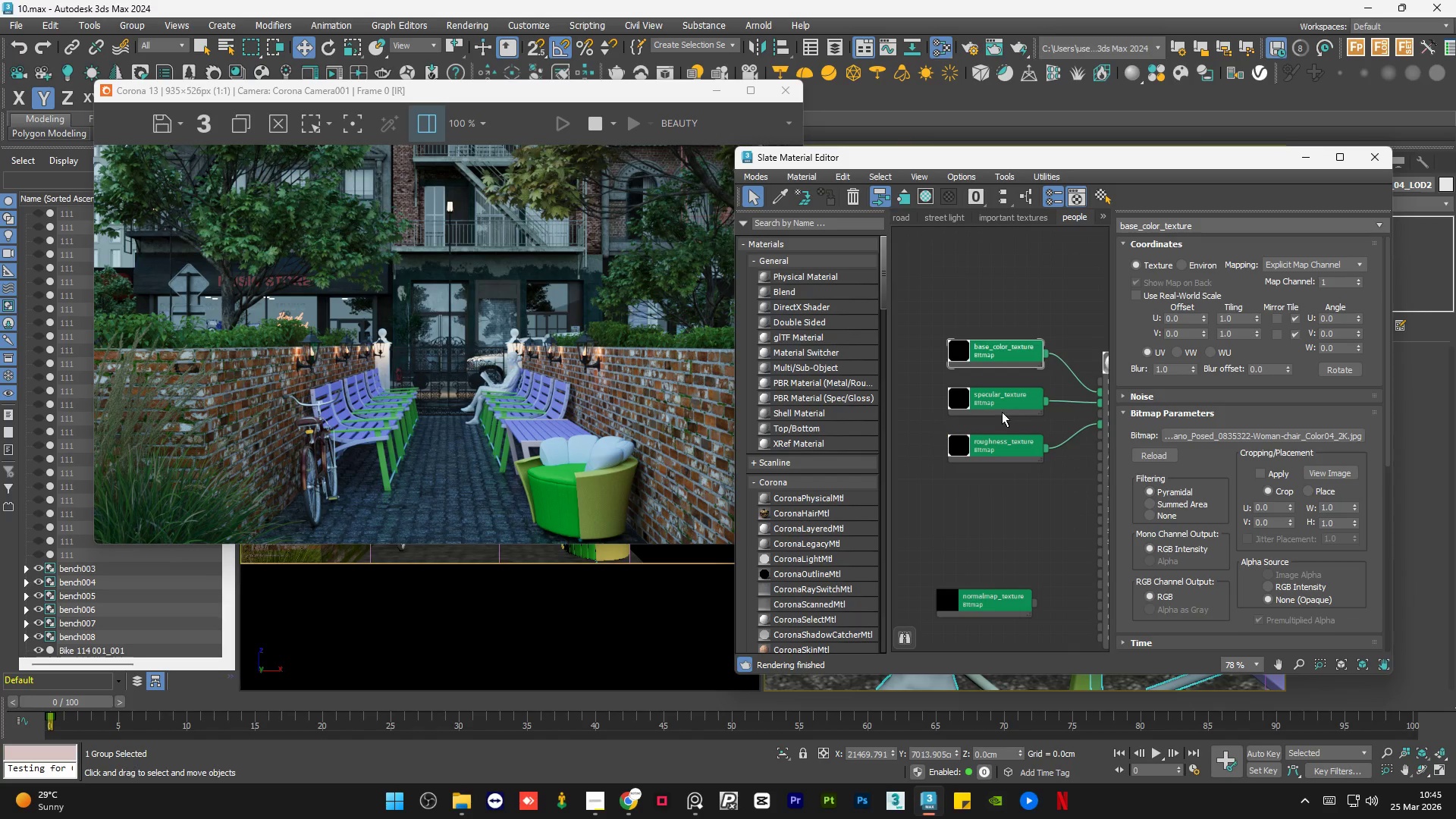 
scroll: coordinate [1048, 398], scroll_direction: down, amount: 4.0
 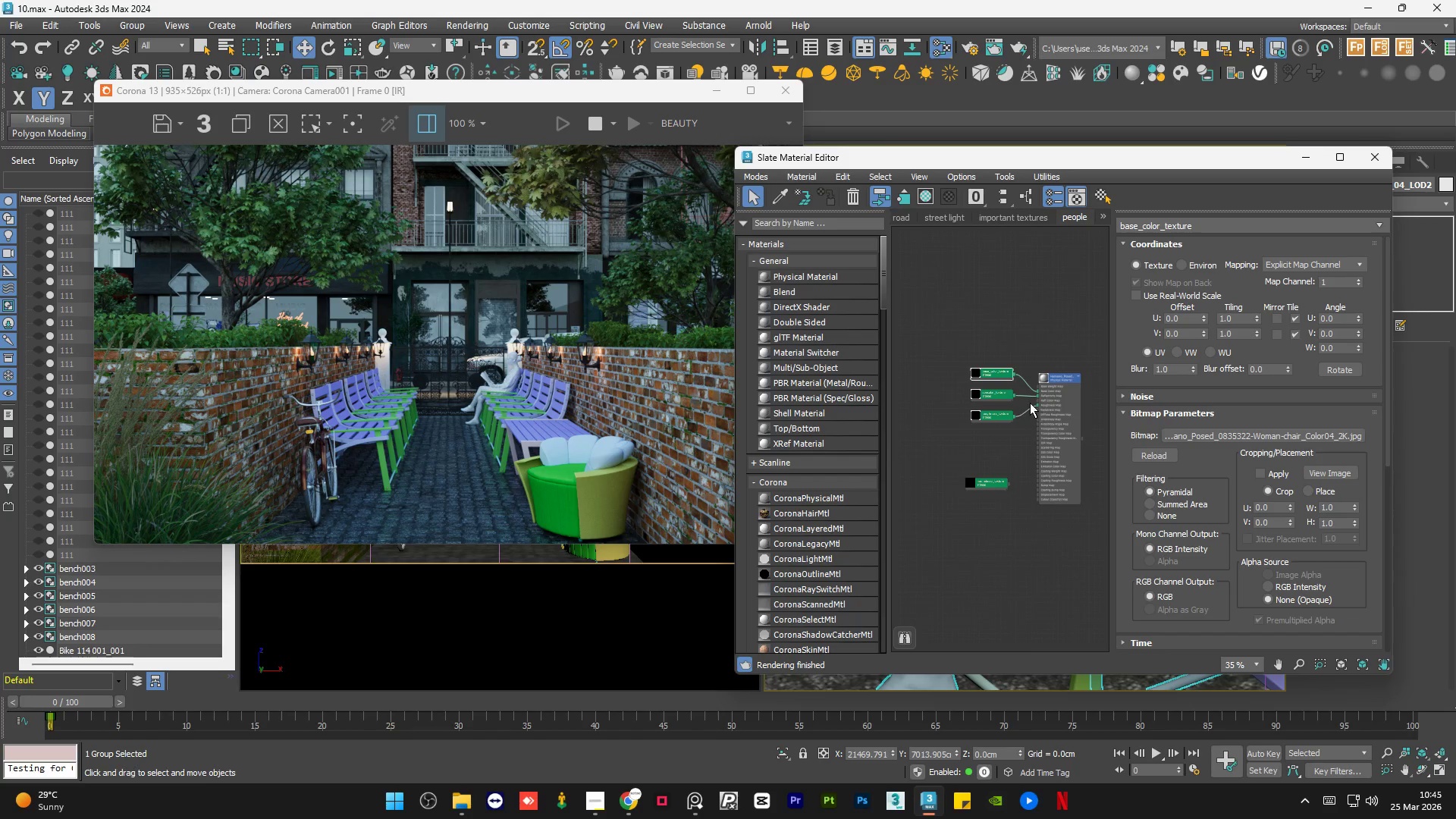 
scroll: coordinate [993, 437], scroll_direction: up, amount: 8.0
 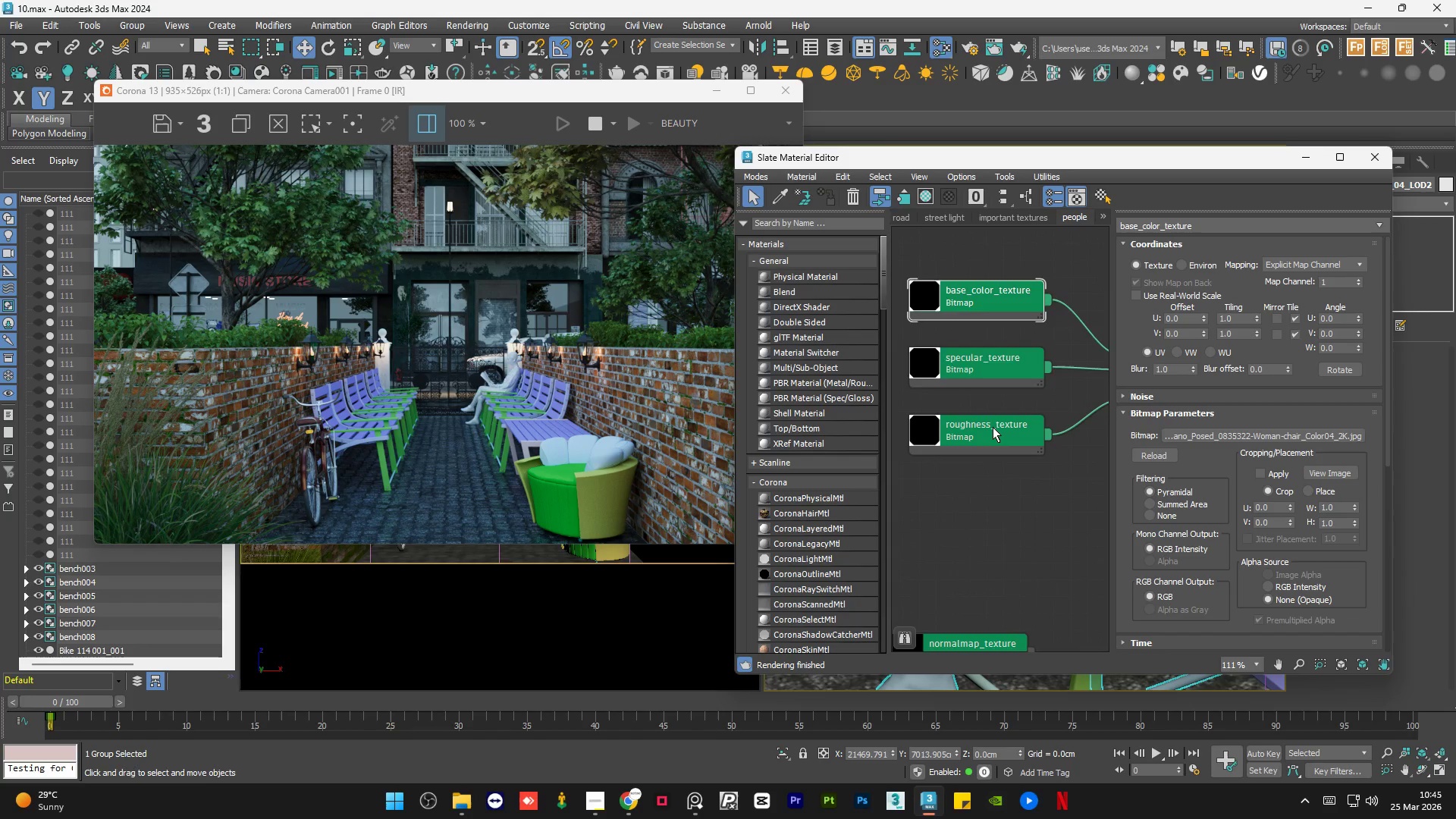 
scroll: coordinate [977, 605], scroll_direction: down, amount: 1.0
 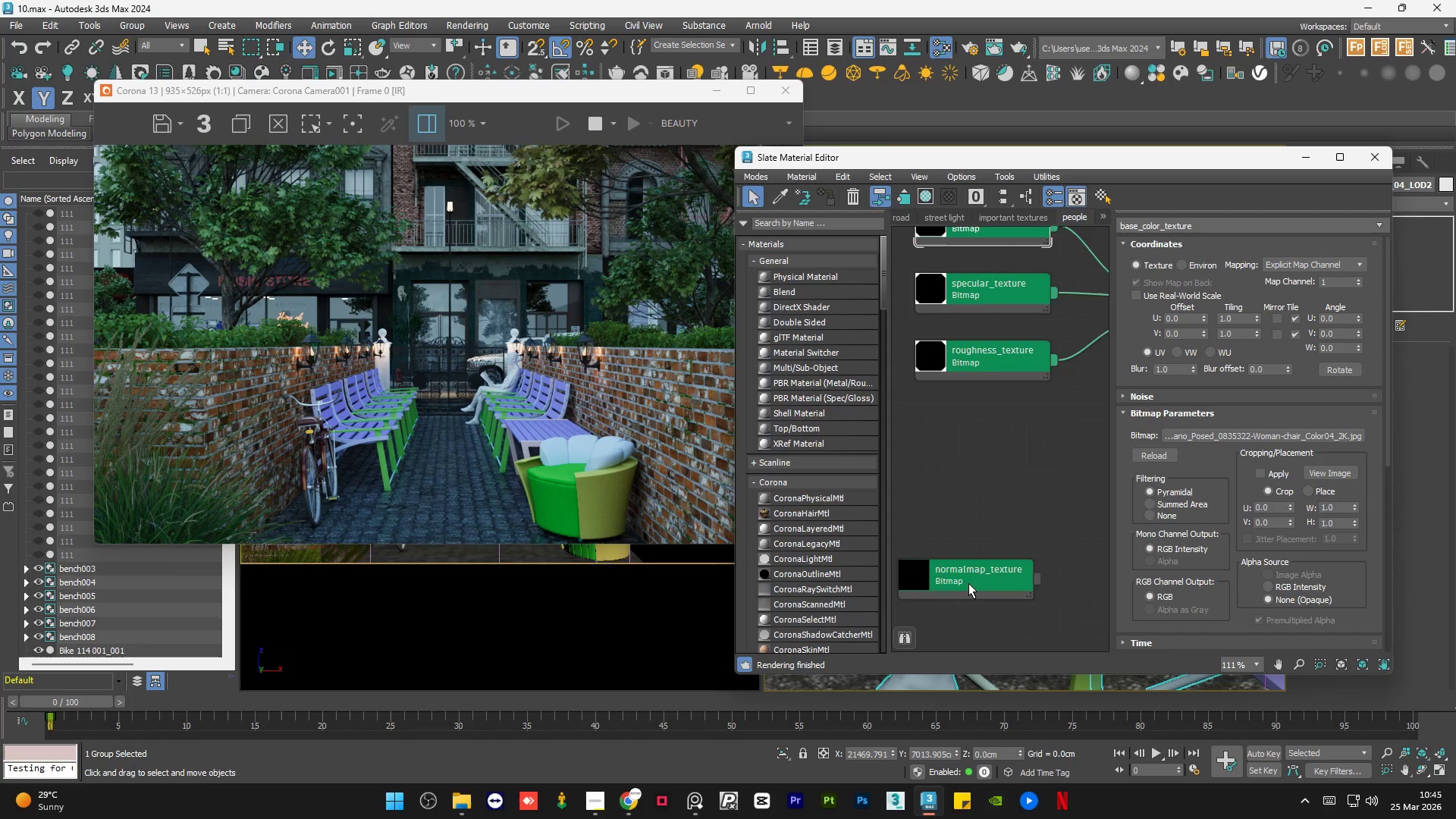 
left_click_drag(start_coordinate=[969, 583], to_coordinate=[981, 580])
 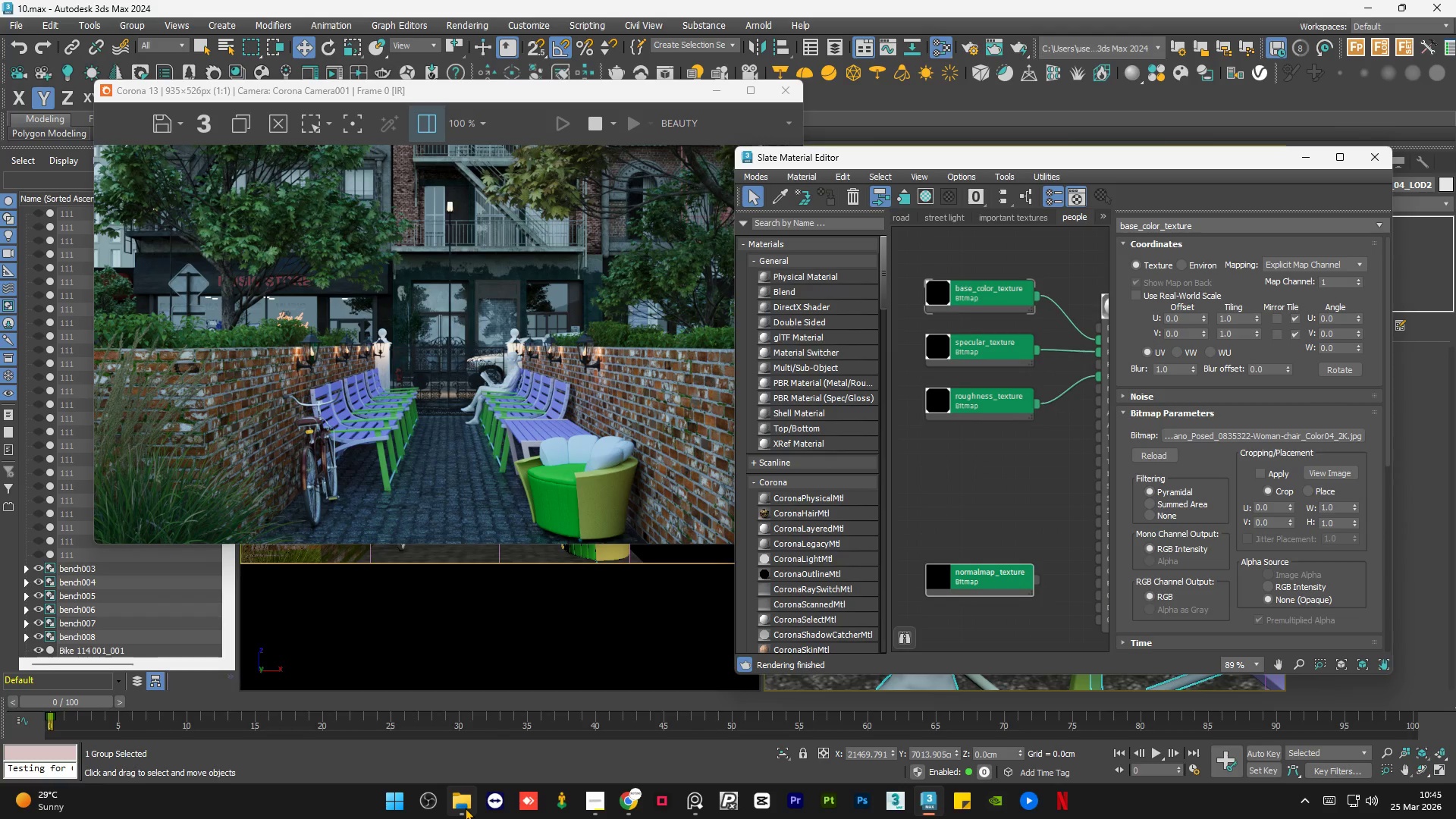 
scroll: coordinate [968, 583], scroll_direction: down, amount: 2.0
 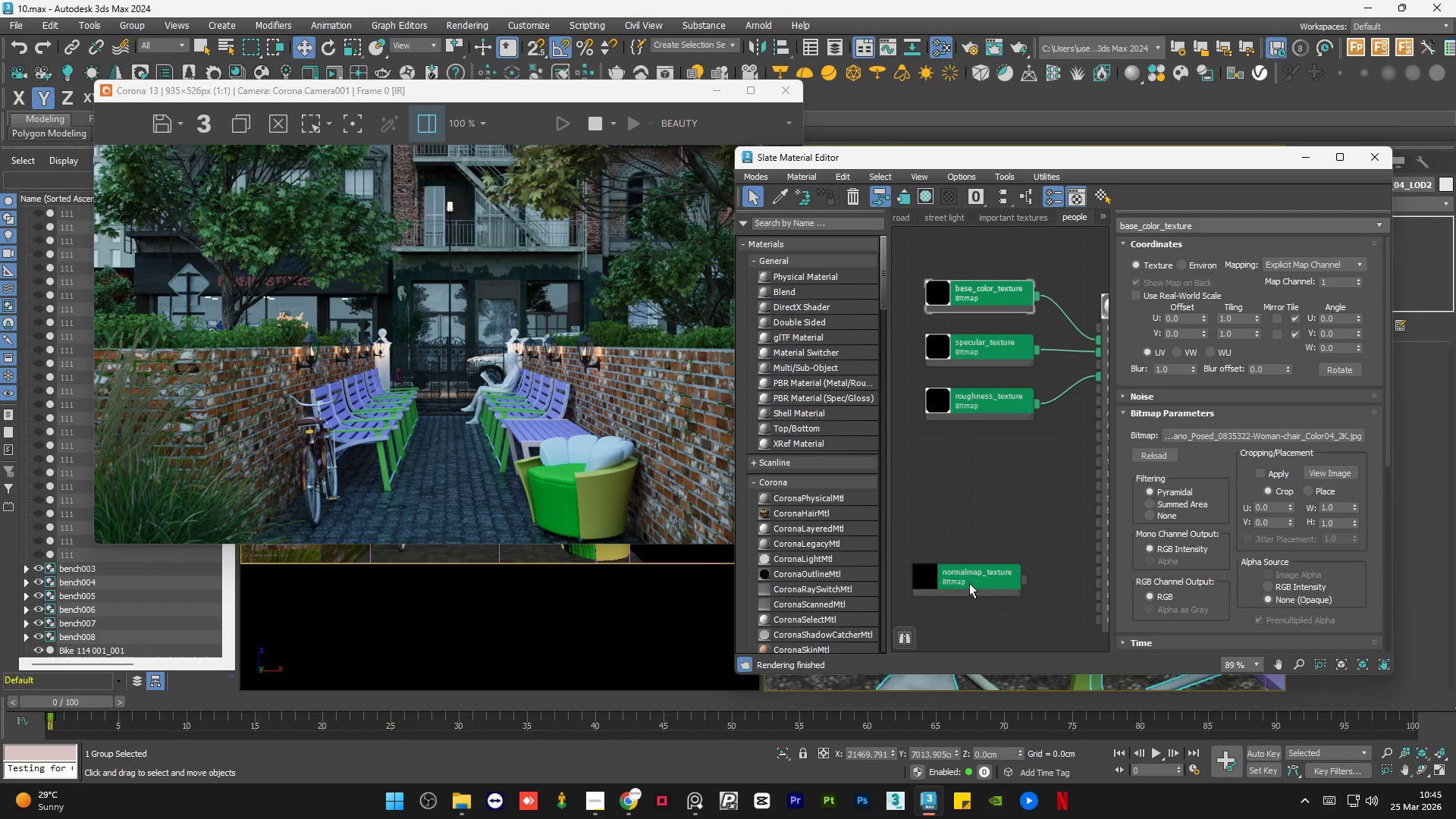 
left_click([465, 808])
 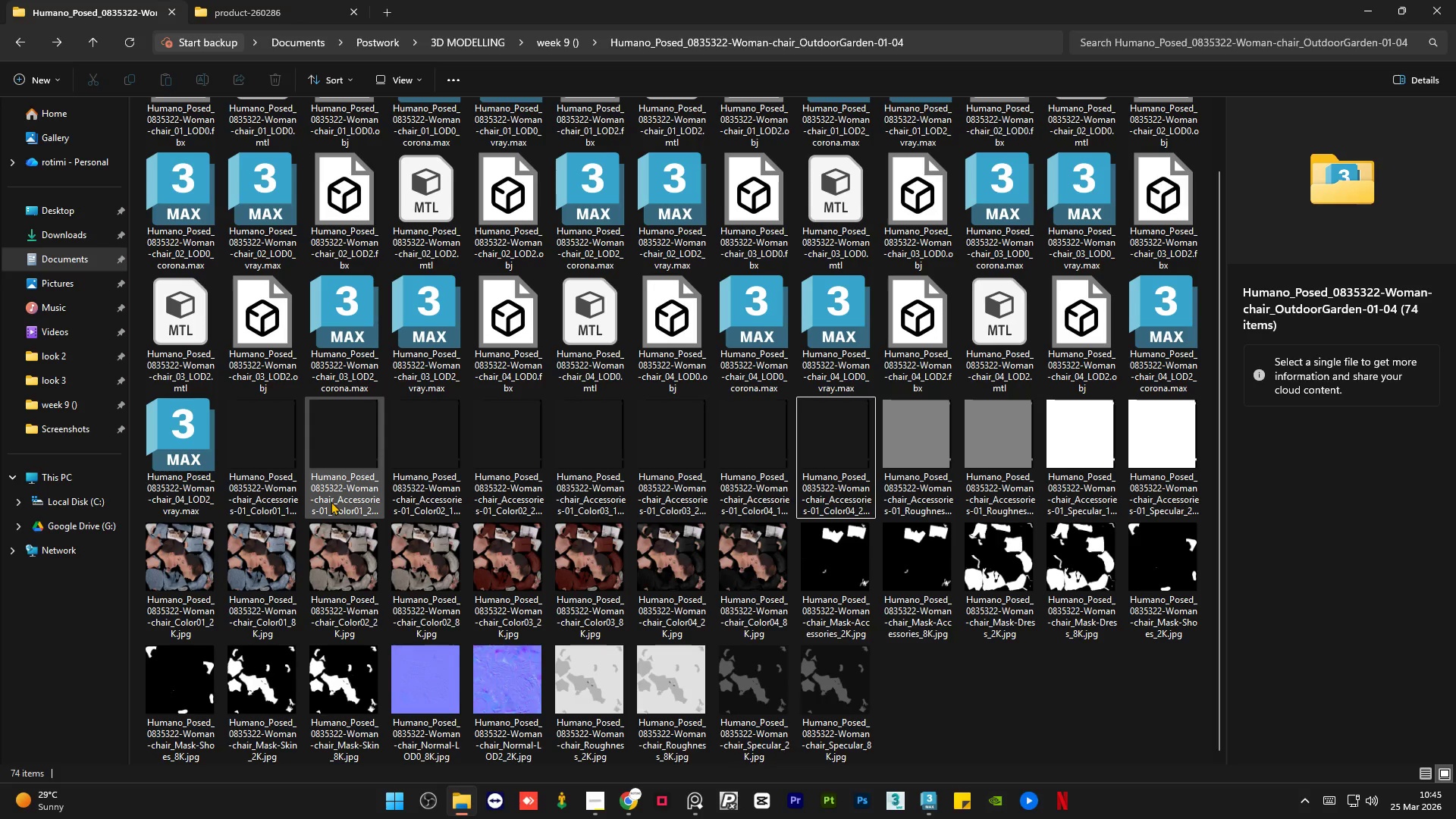 
scroll: coordinate [331, 501], scroll_direction: down, amount: 2.0
 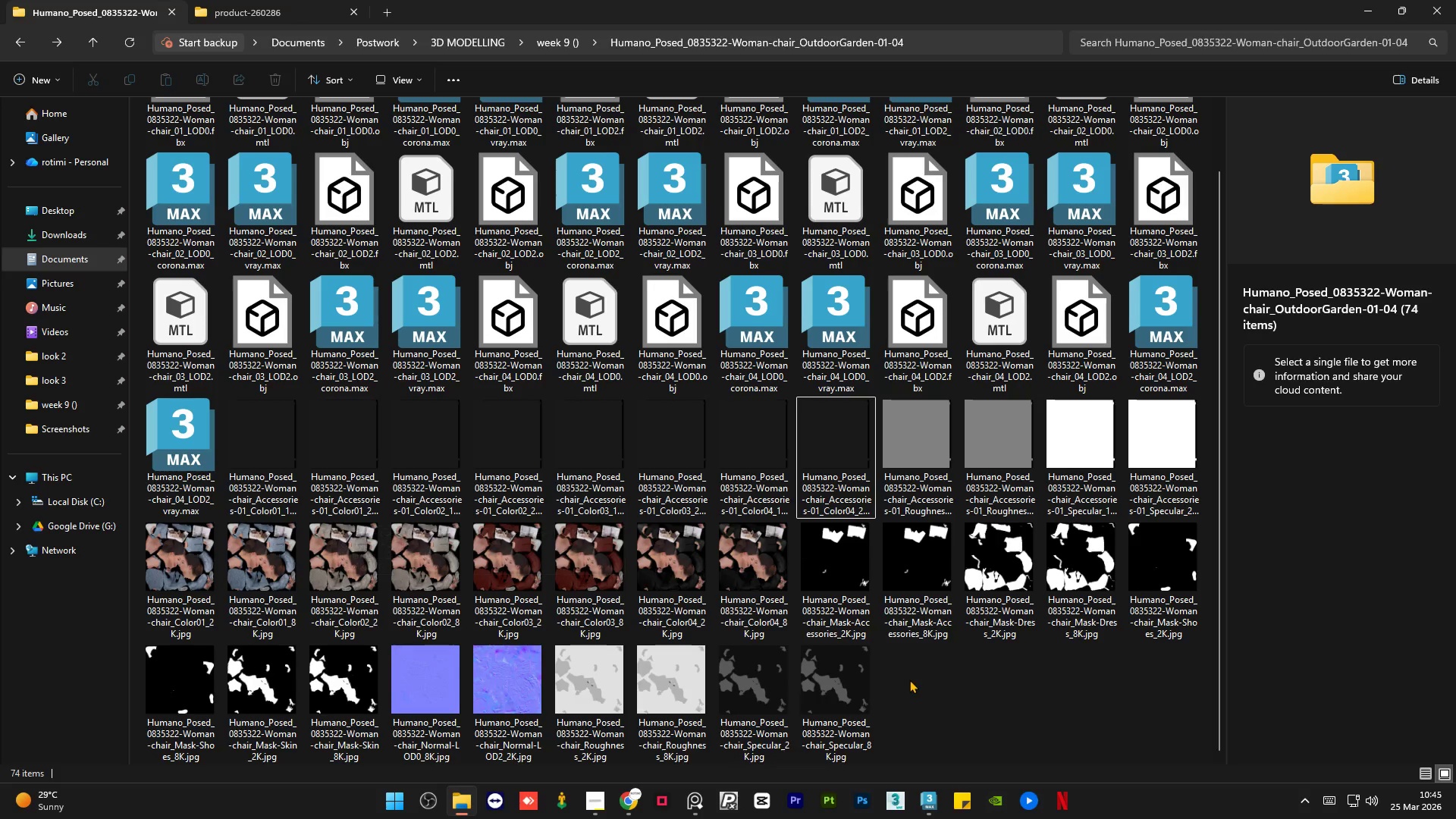 
left_click([931, 684])
 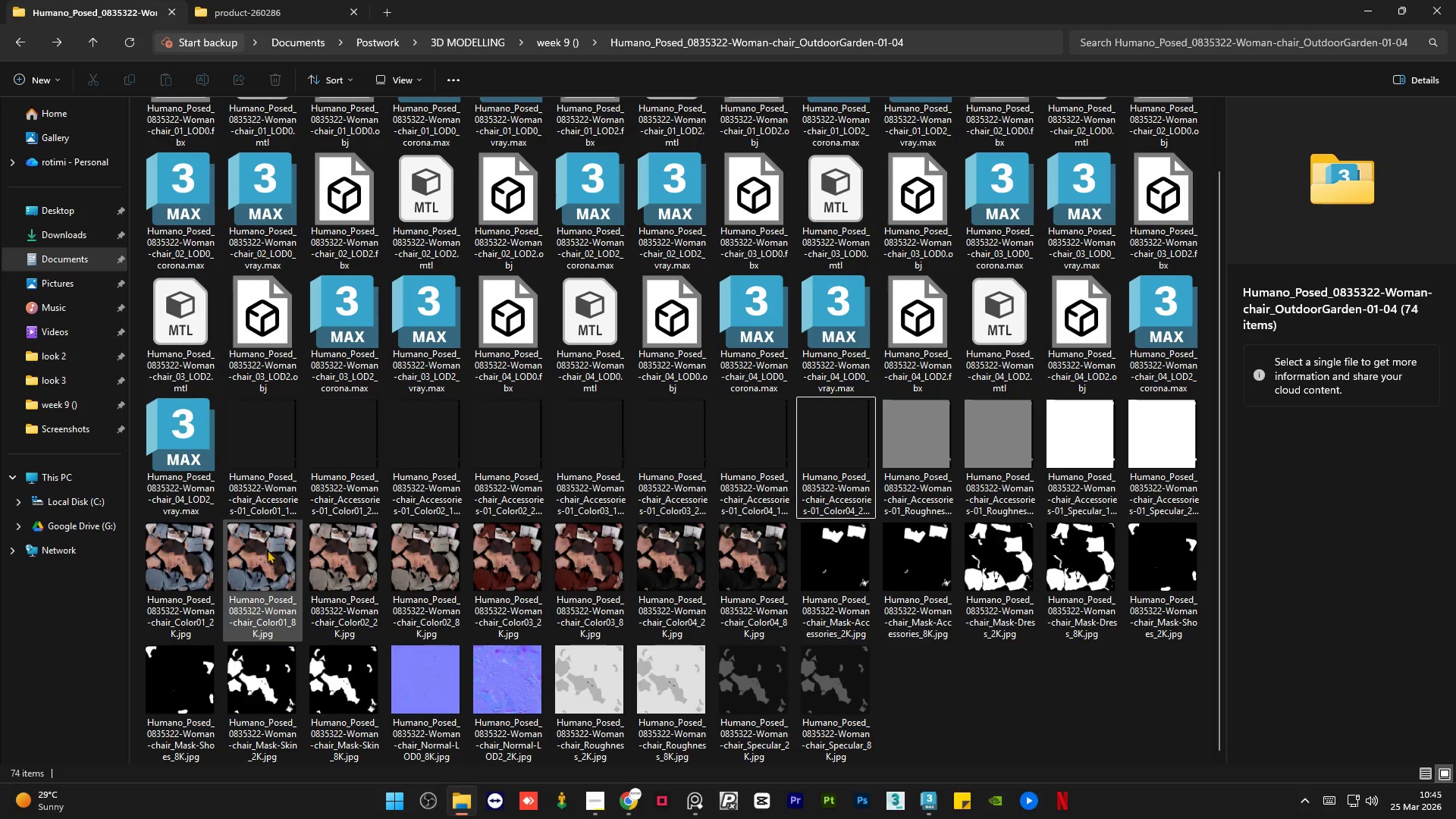 
left_click([256, 563])
 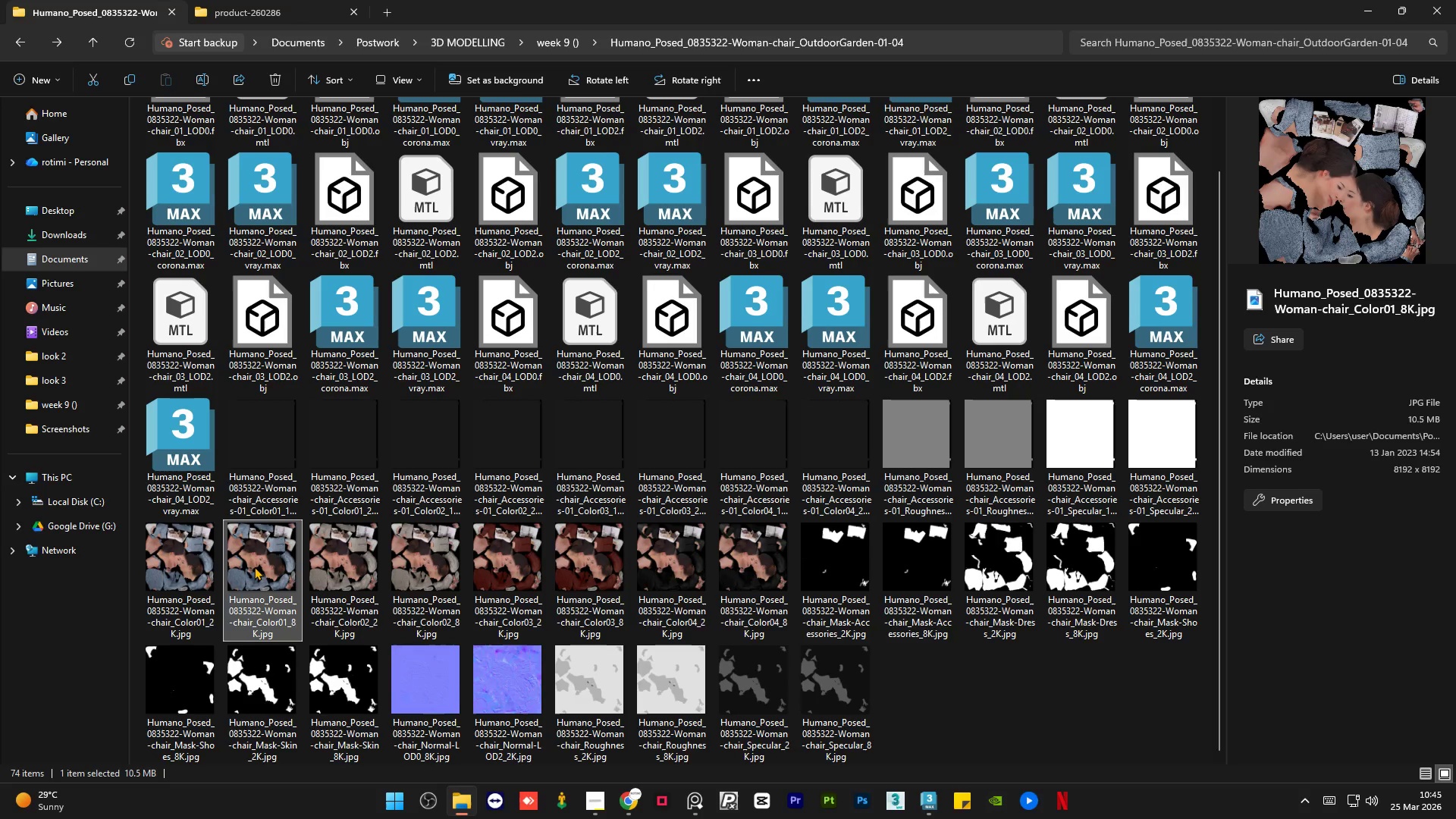 
left_click_drag(start_coordinate=[255, 566], to_coordinate=[966, 246])
 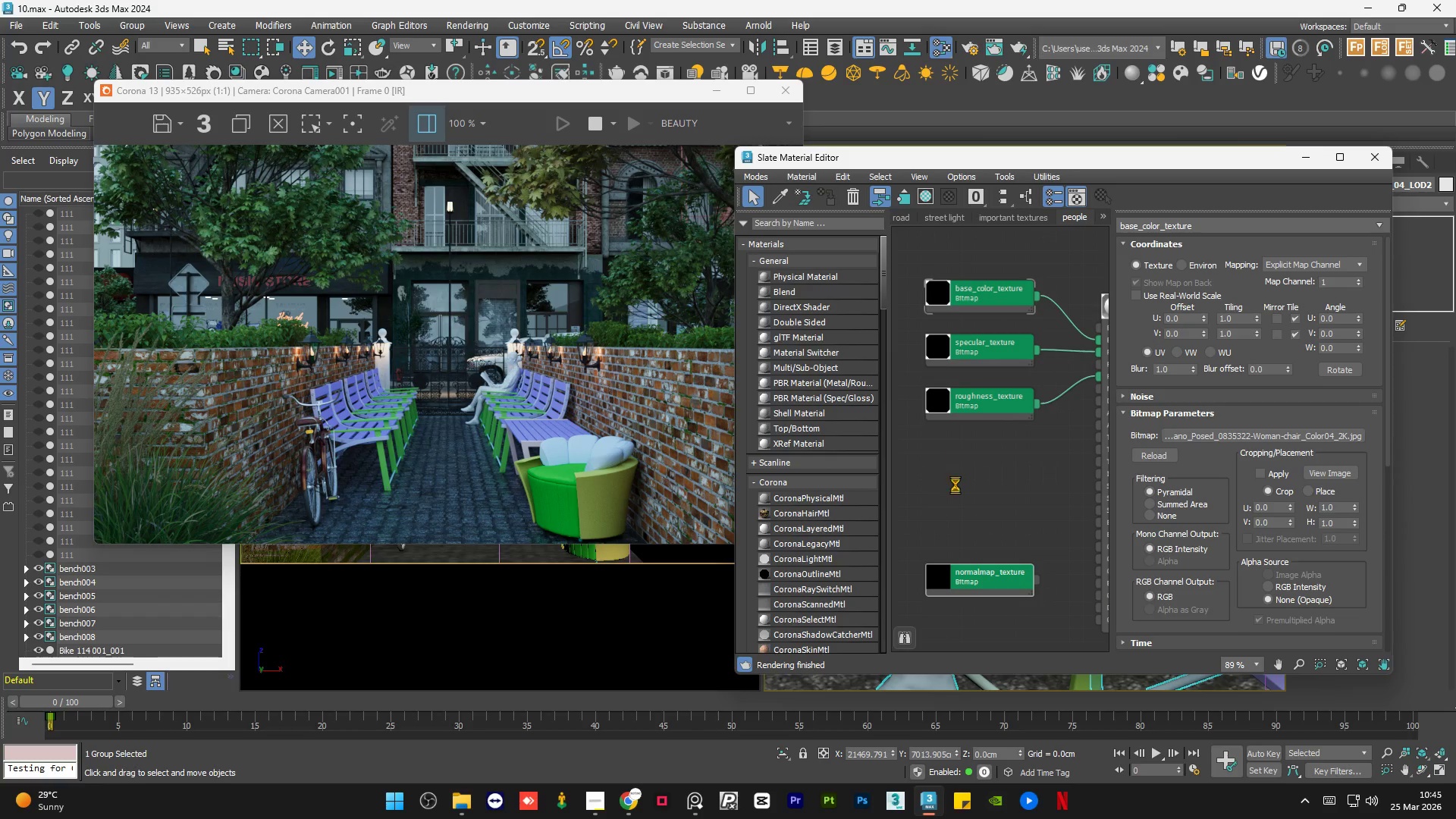 
scroll: coordinate [952, 497], scroll_direction: down, amount: 2.0
 